 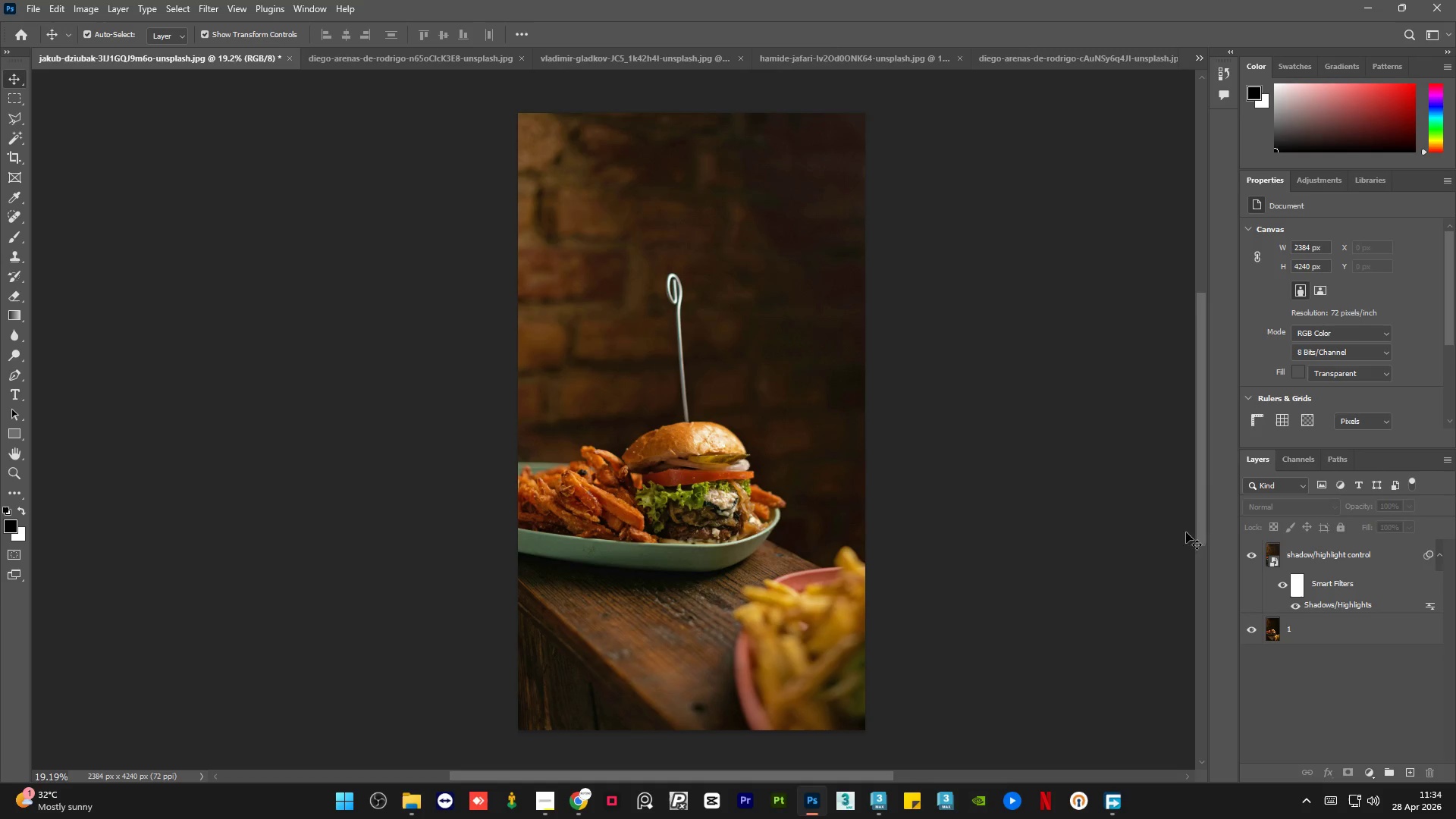 
left_click([1354, 560])
 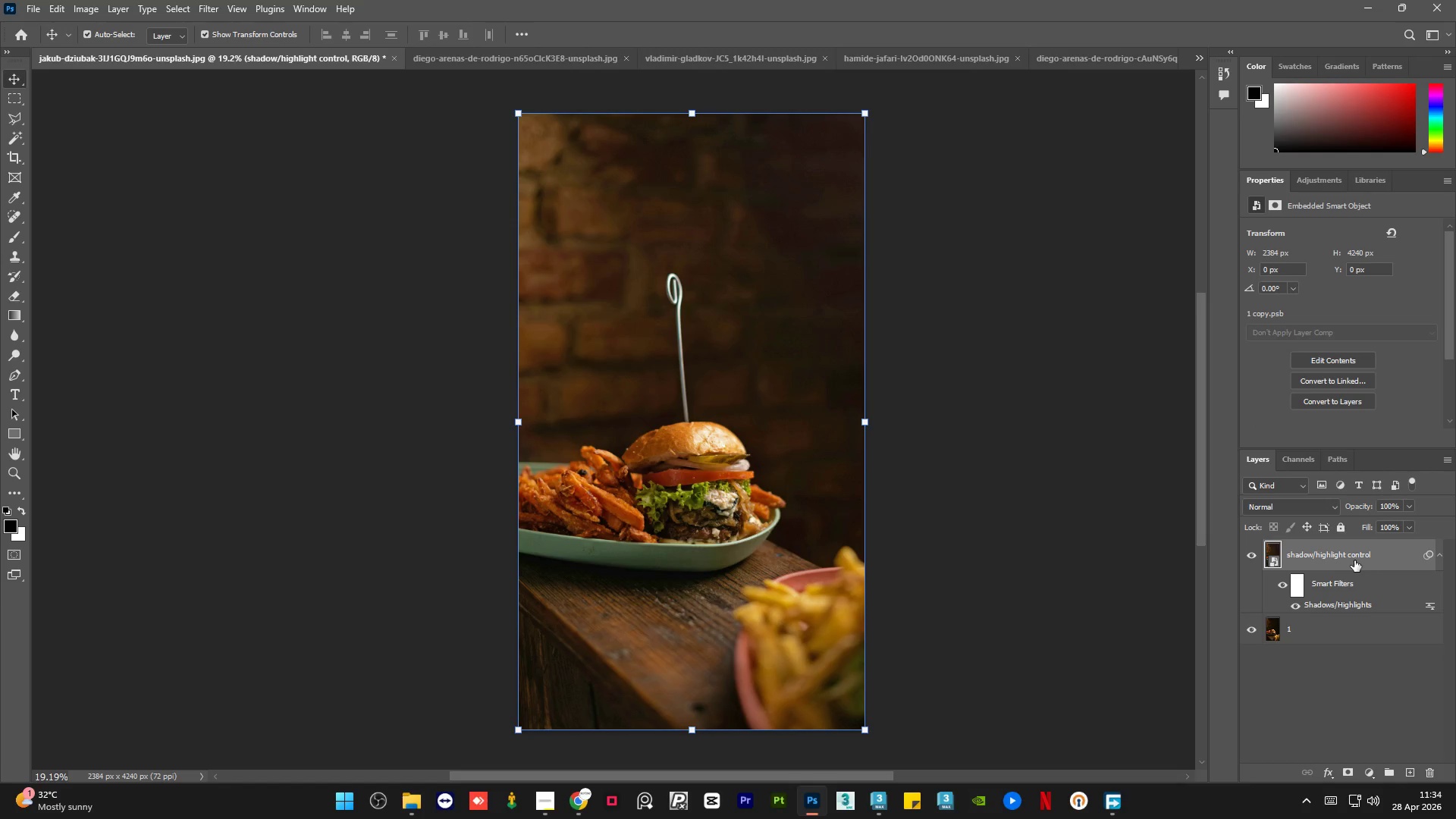 
key(Alt+Control+Shift+E)
 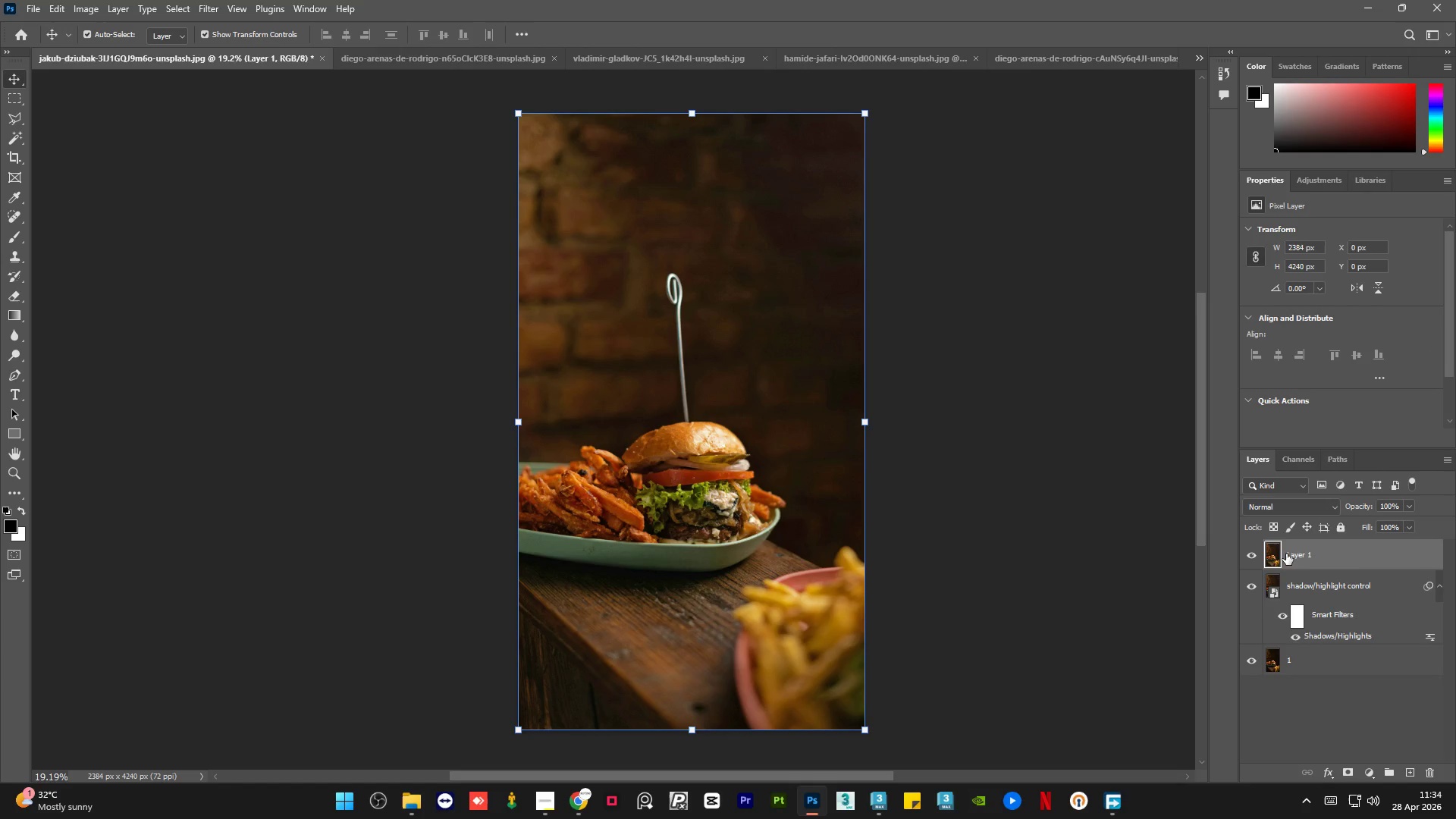 
right_click([1358, 563])
 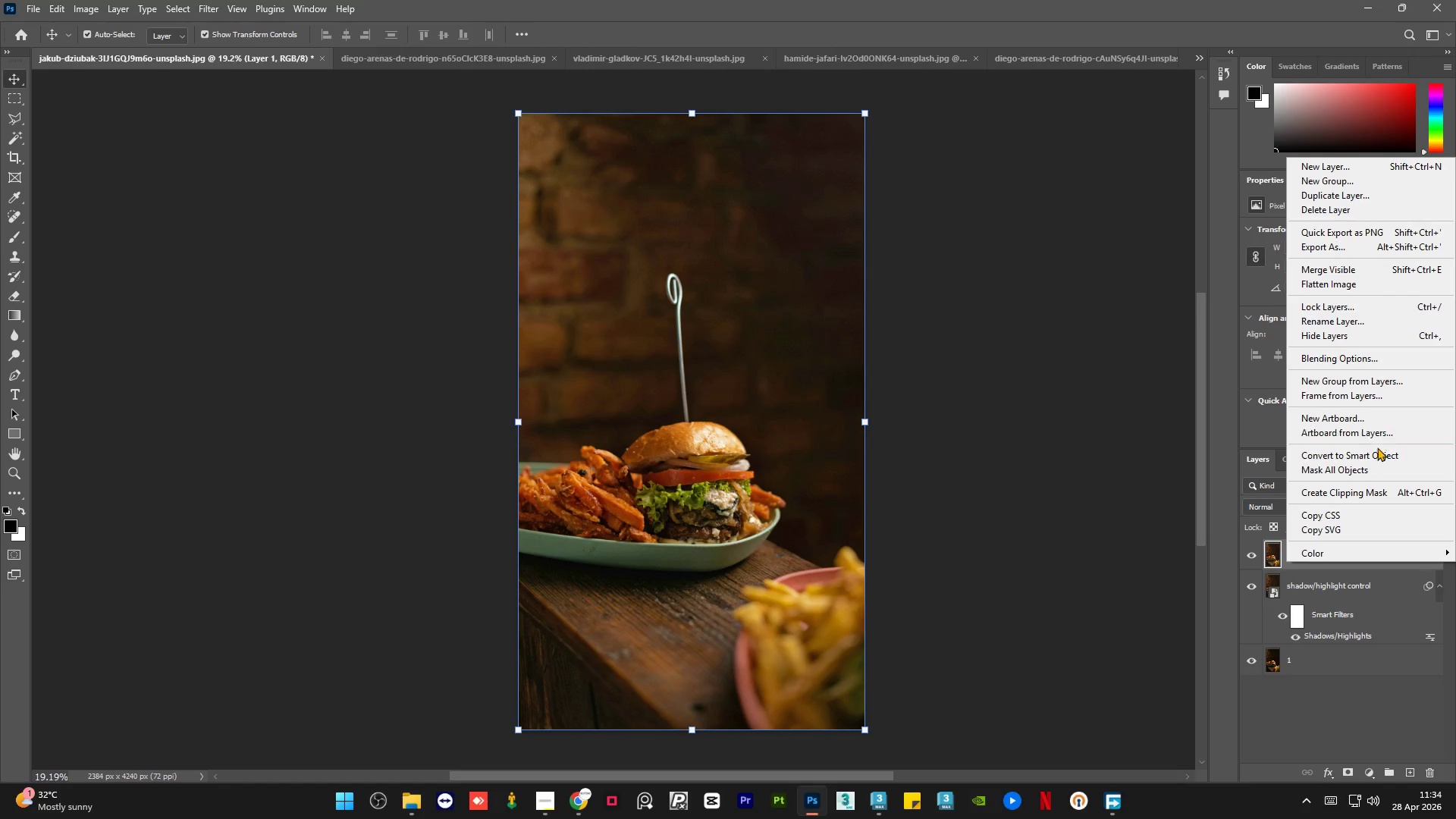 
left_click([1379, 453])
 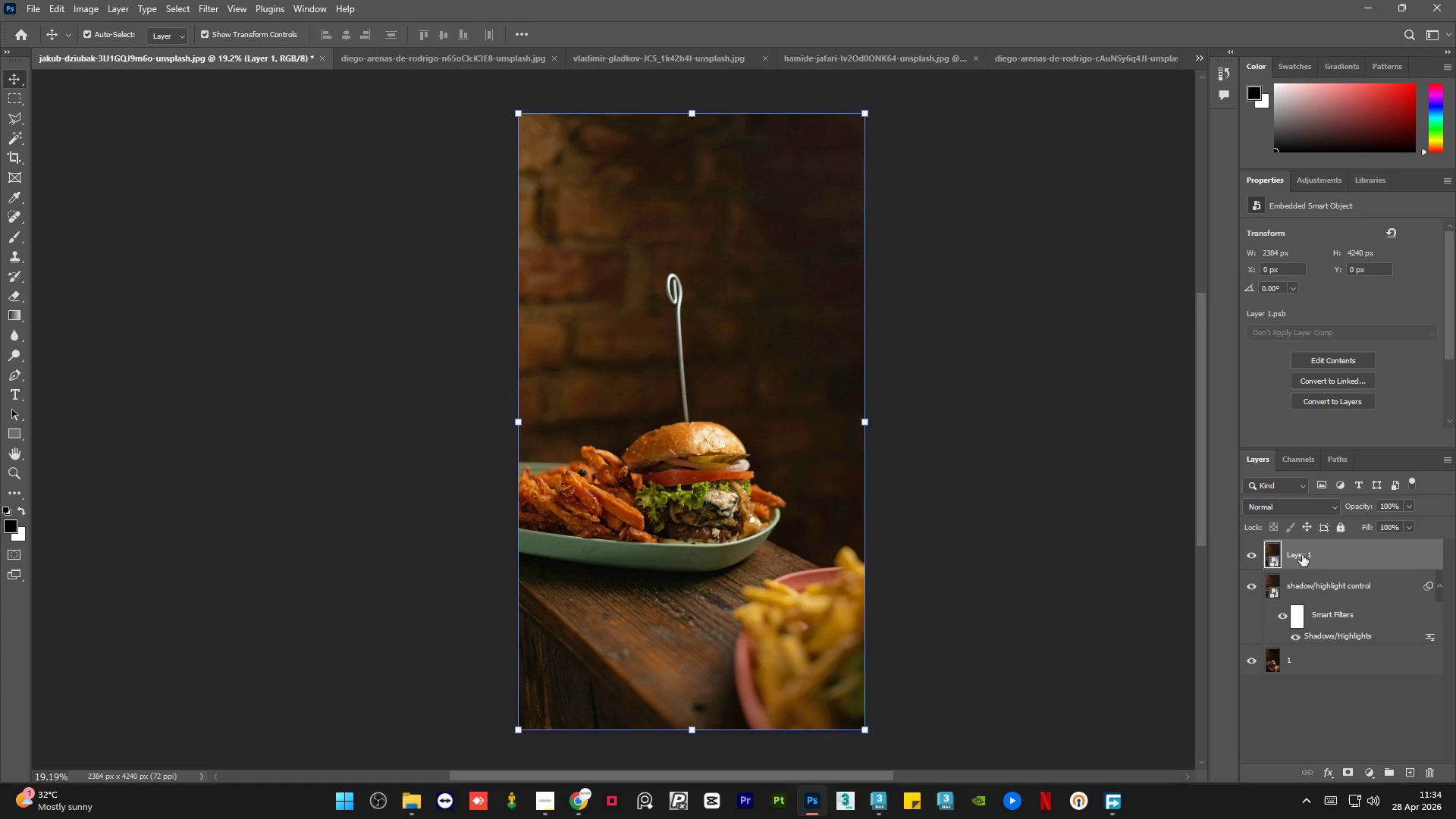 
double_click([1302, 555])
 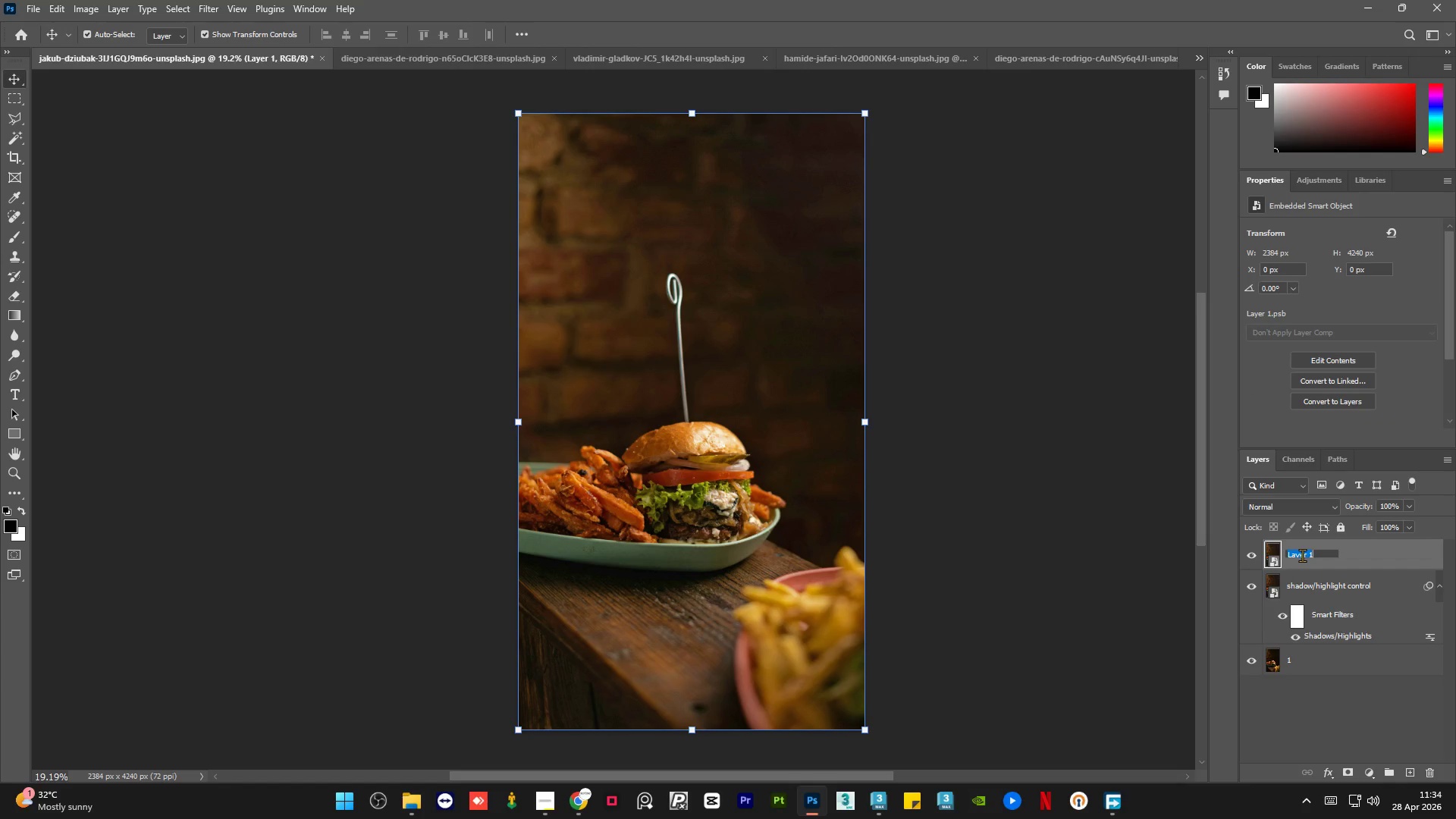 
type(dodge)
 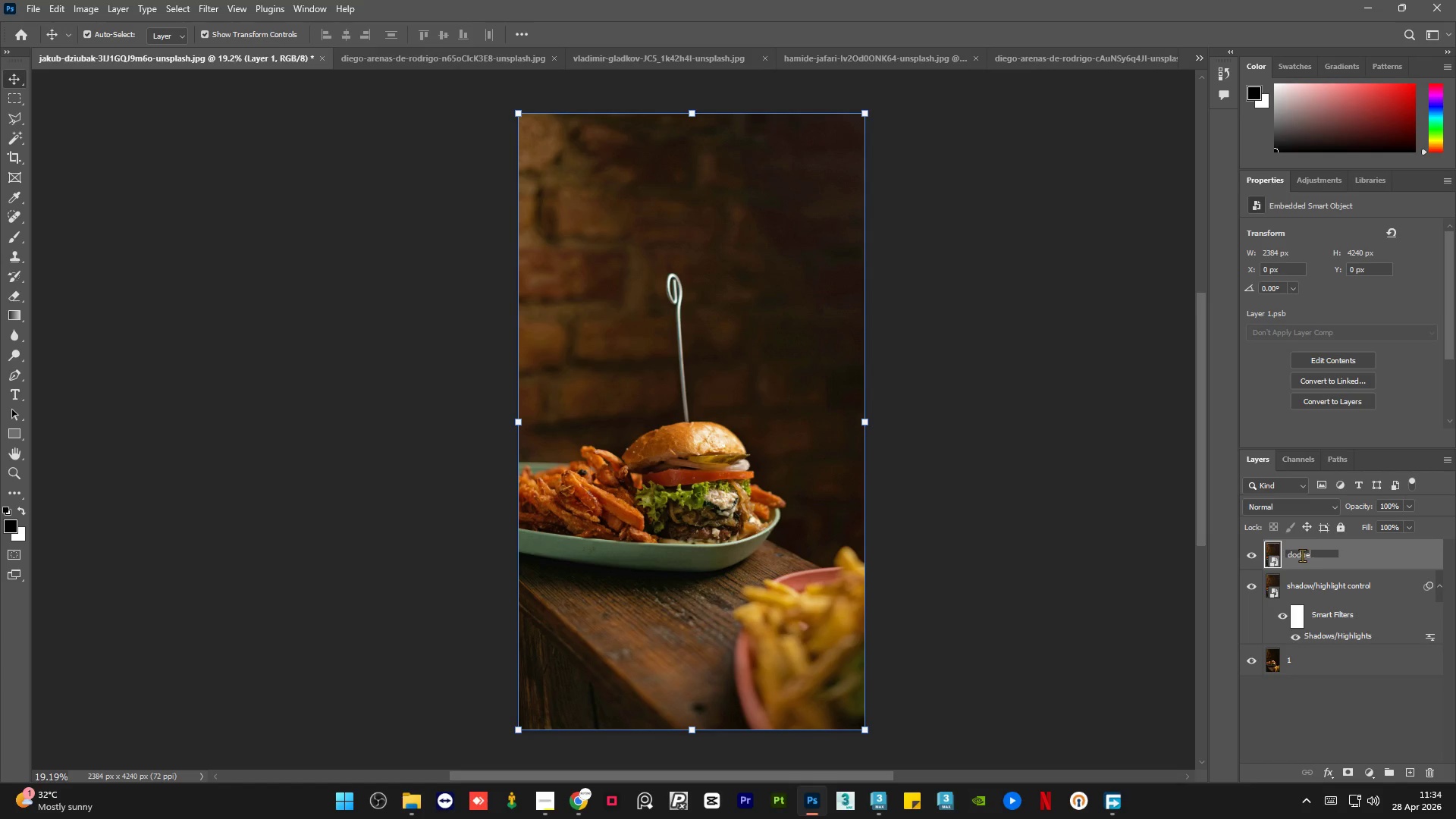 
key(Enter)
 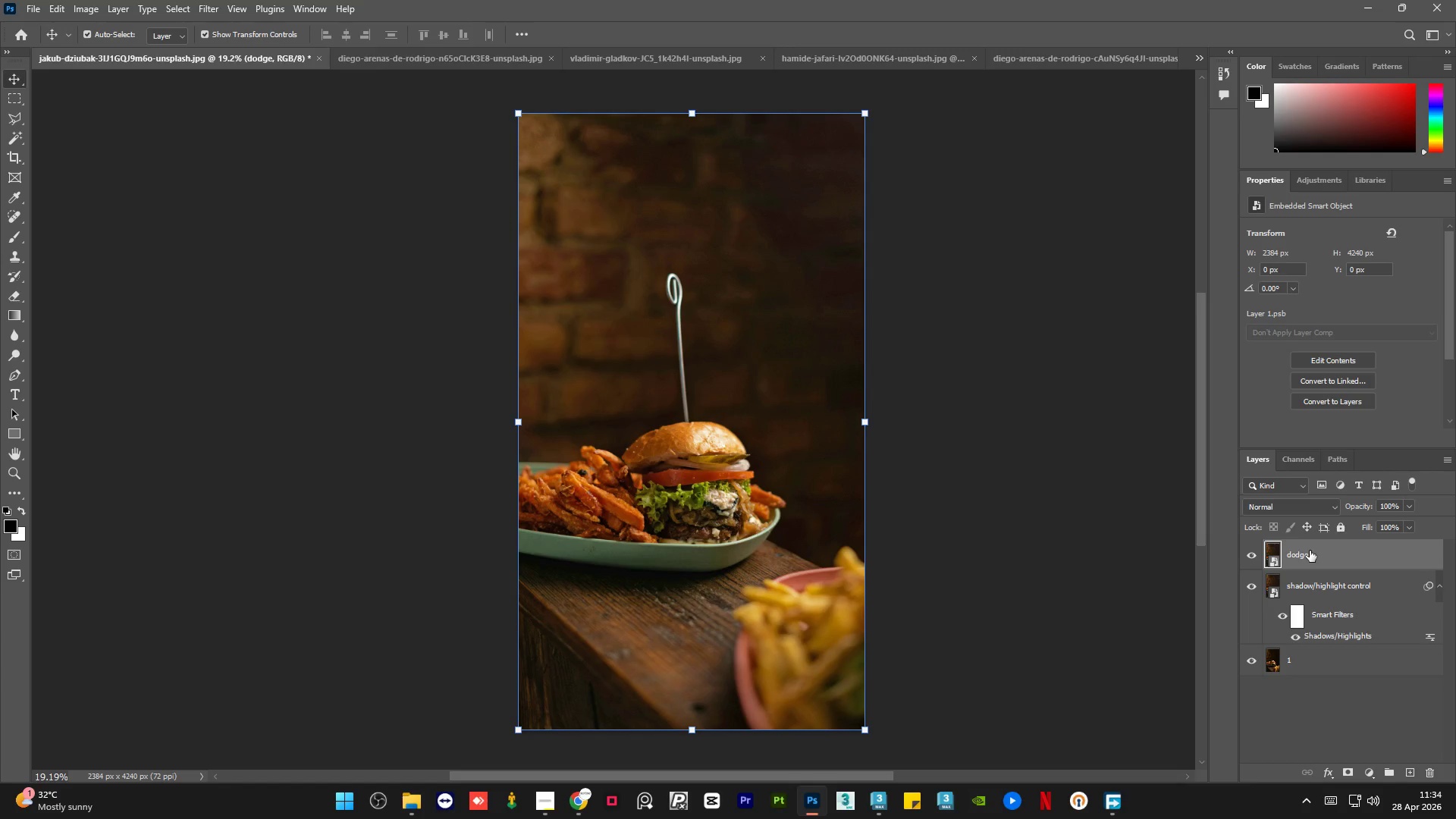 
left_click([1043, 487])
 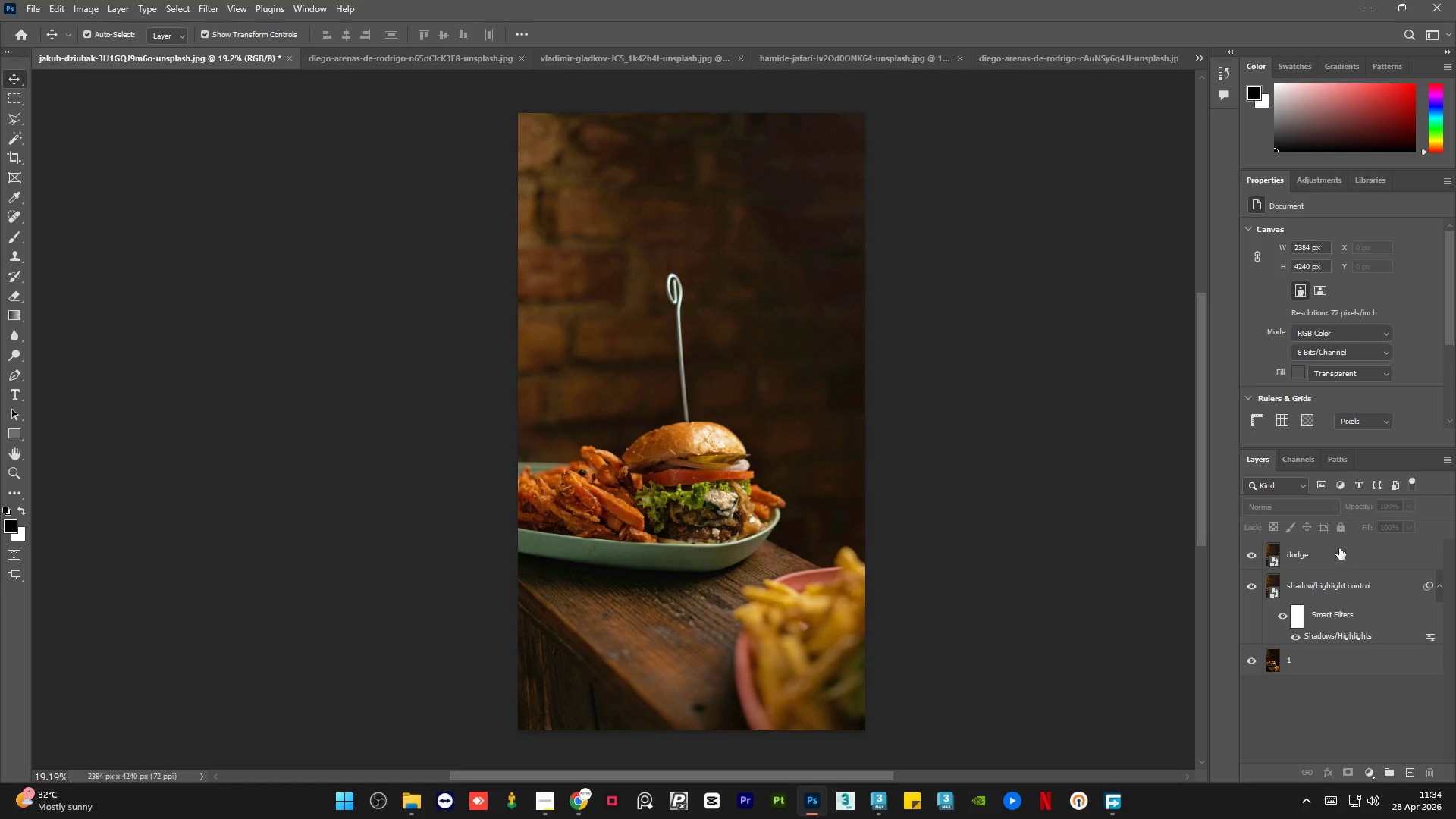 
left_click([1339, 548])
 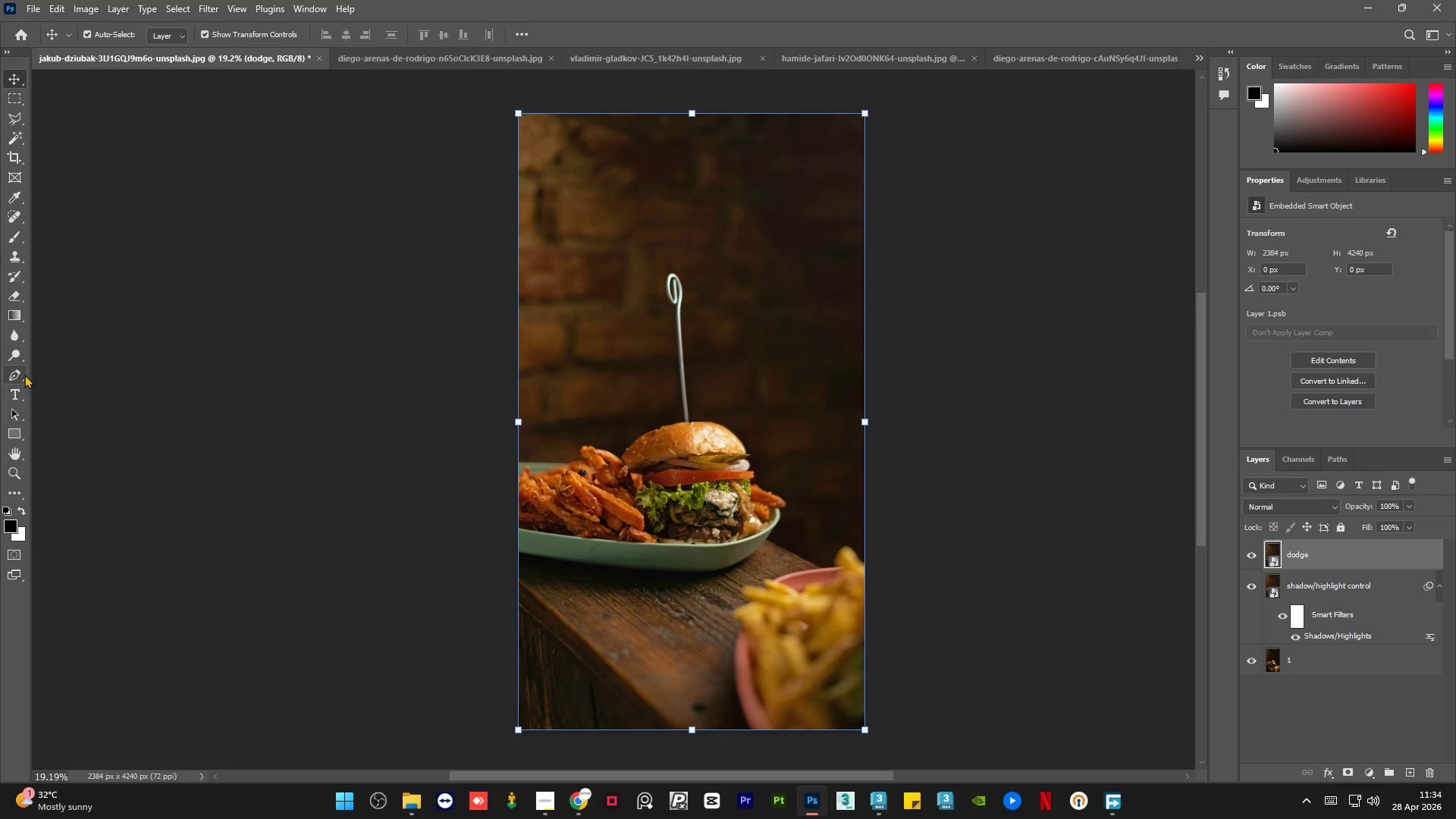 
right_click([17, 351])
 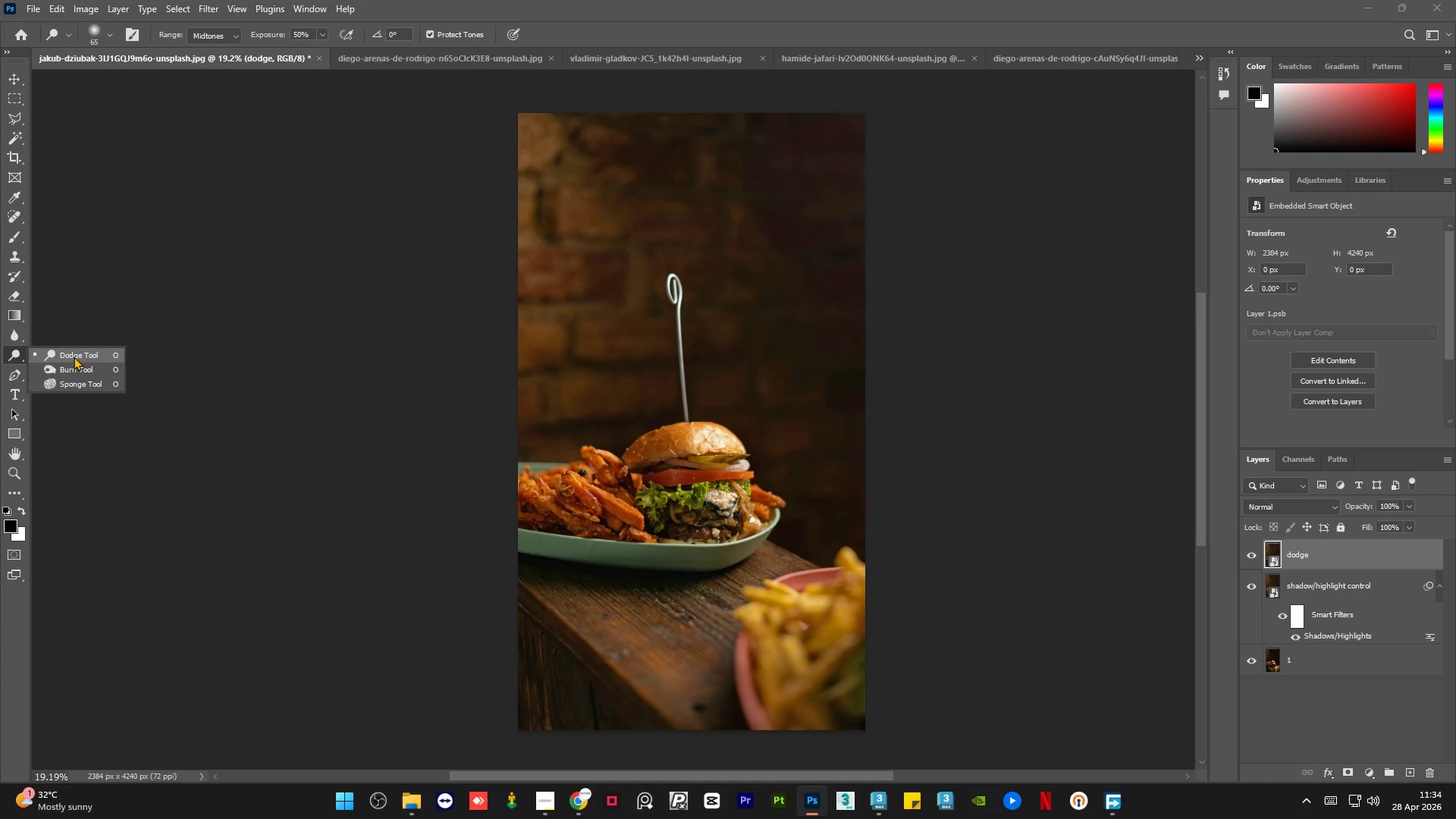 
left_click([74, 357])
 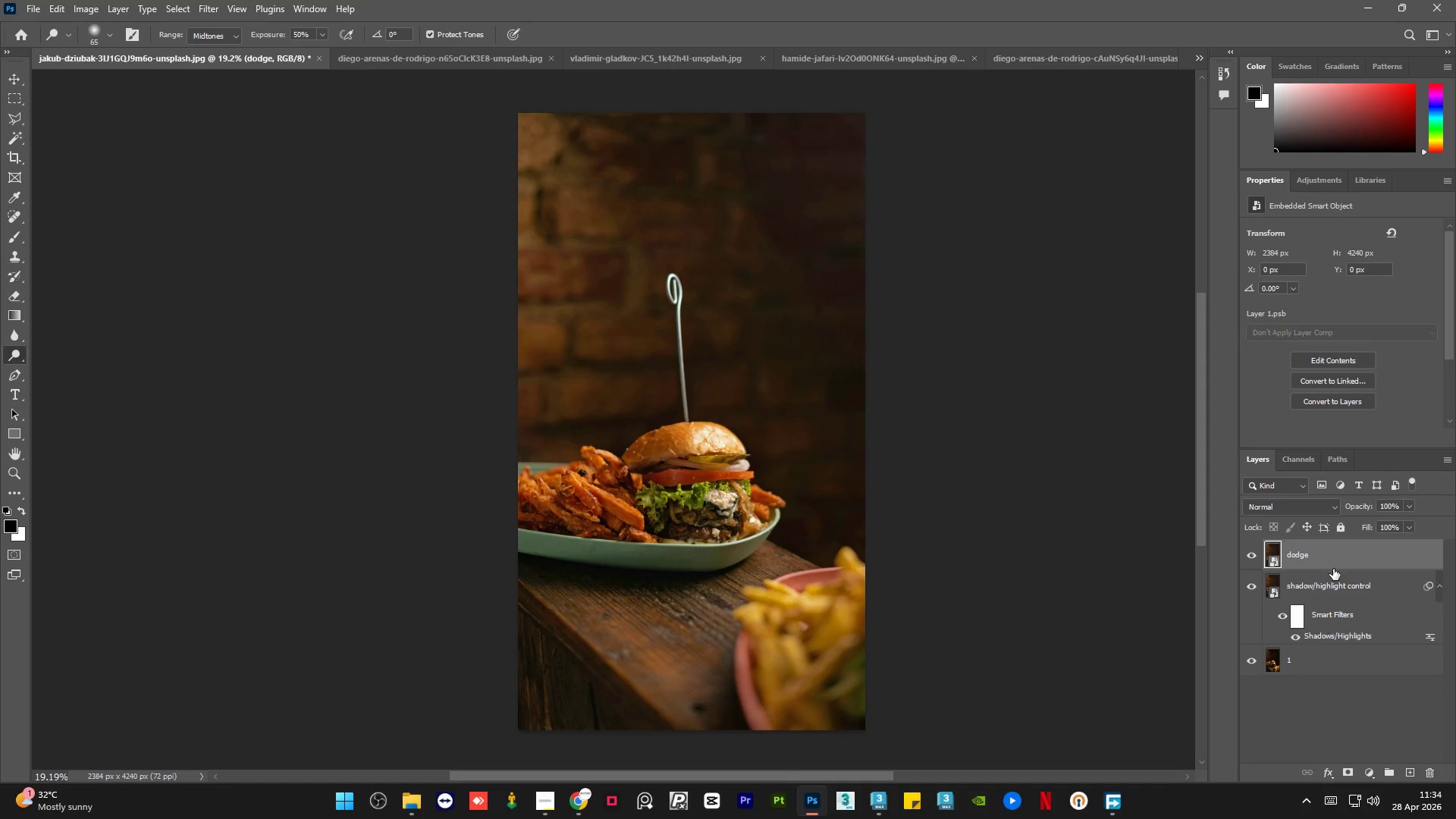 
left_click([1351, 555])
 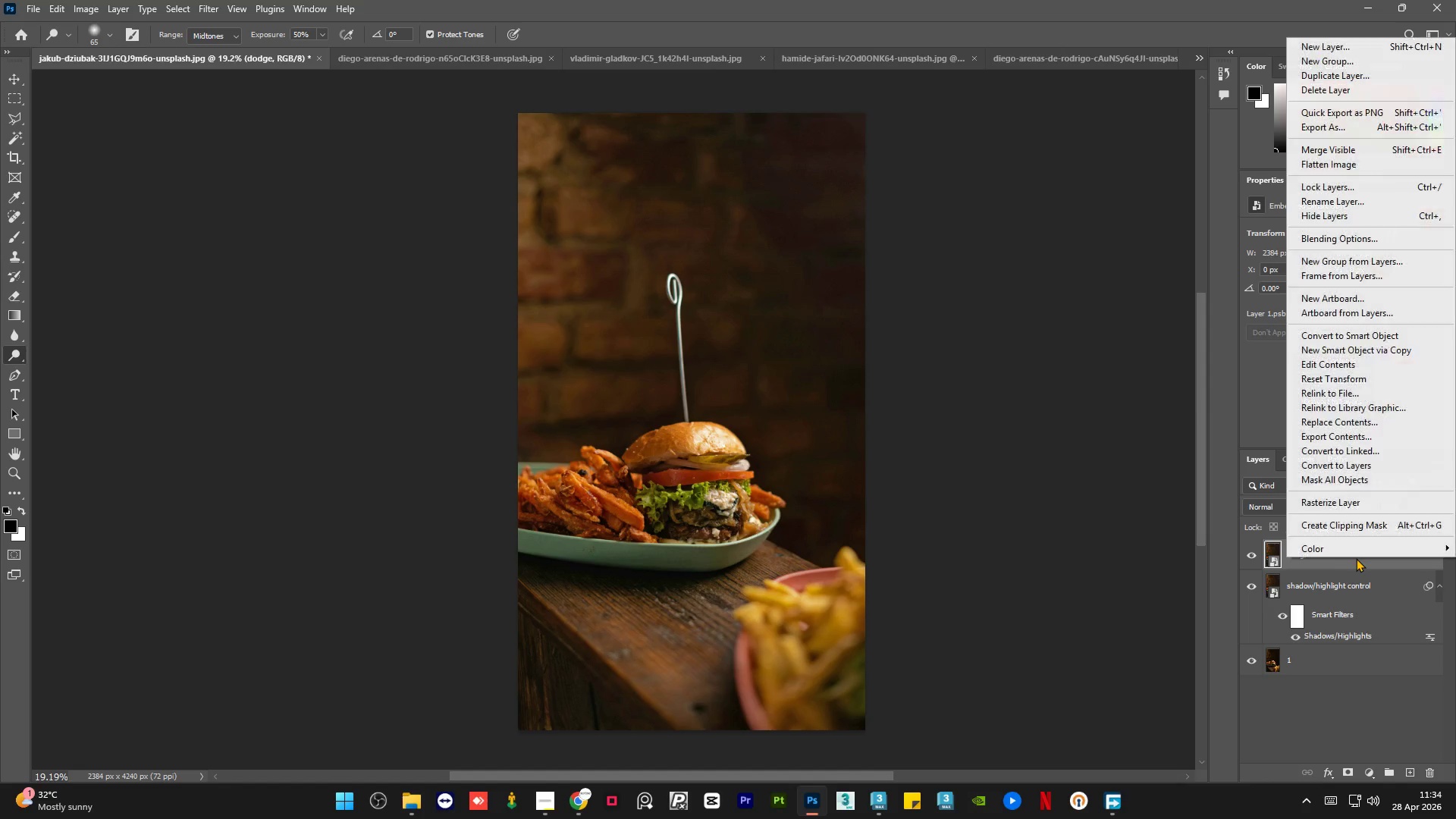 
left_click([1351, 505])
 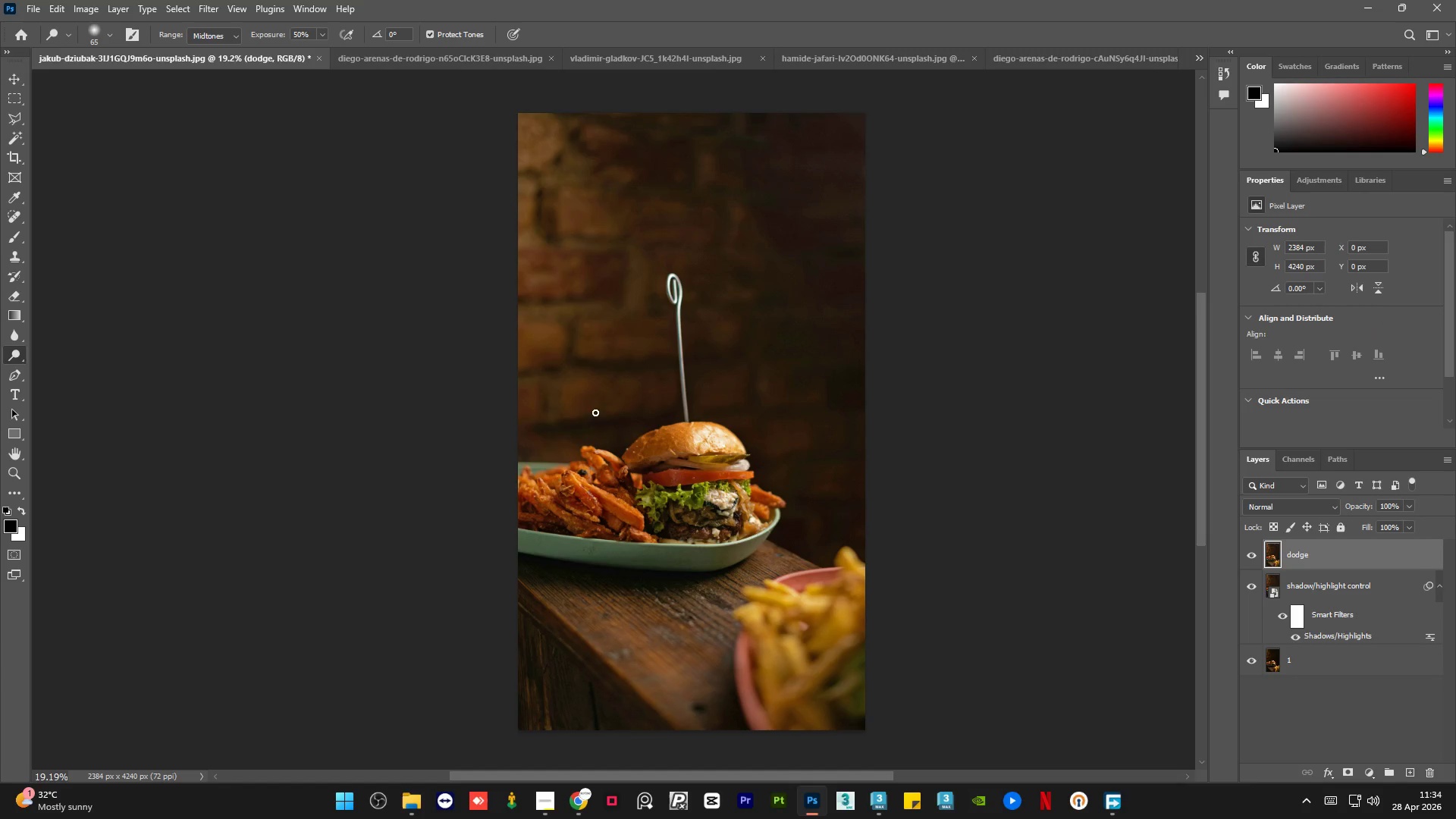 
hold_key(key=AltLeft, duration=0.98)
 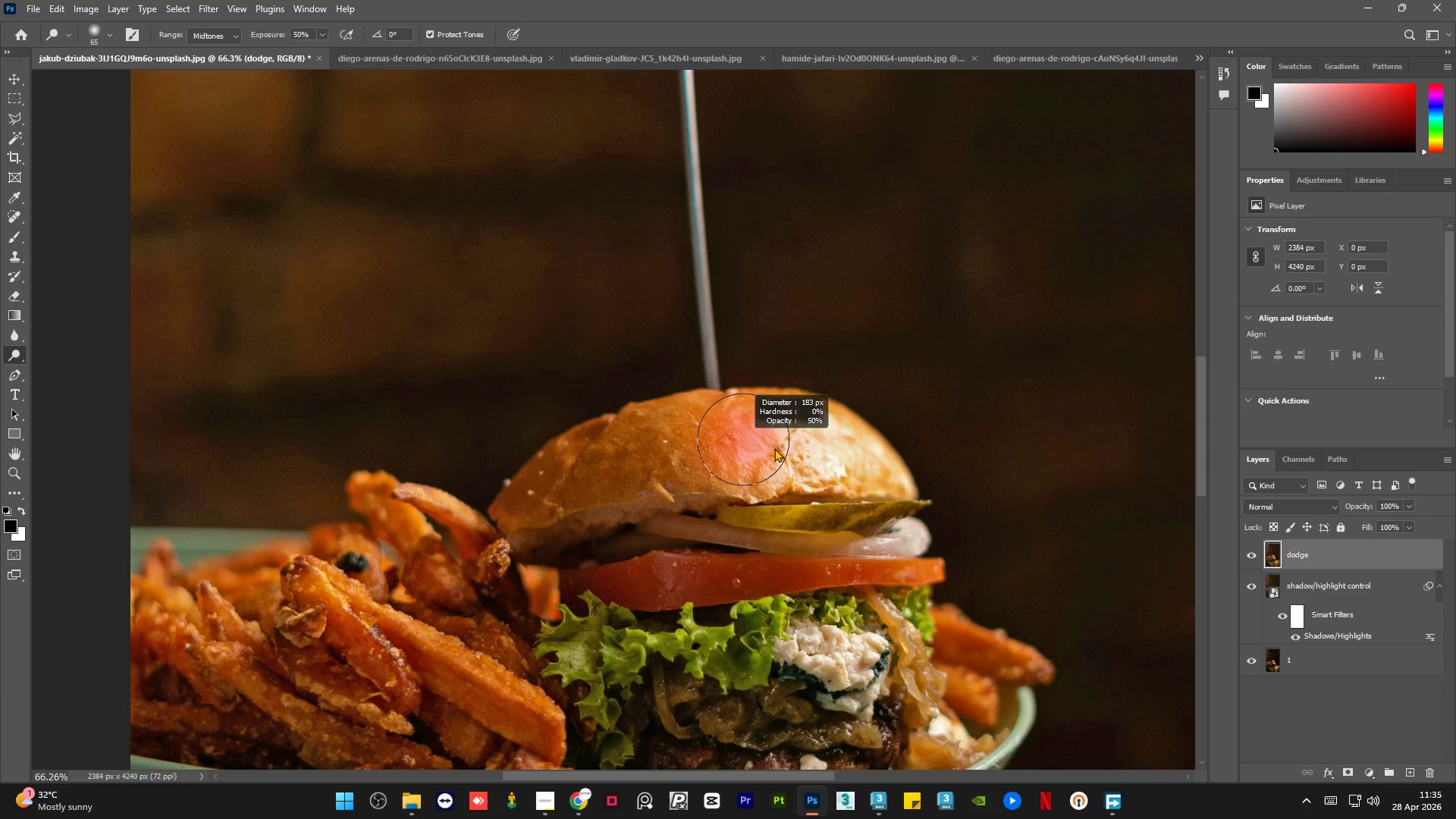 
hold_key(key=AltLeft, duration=1.34)
 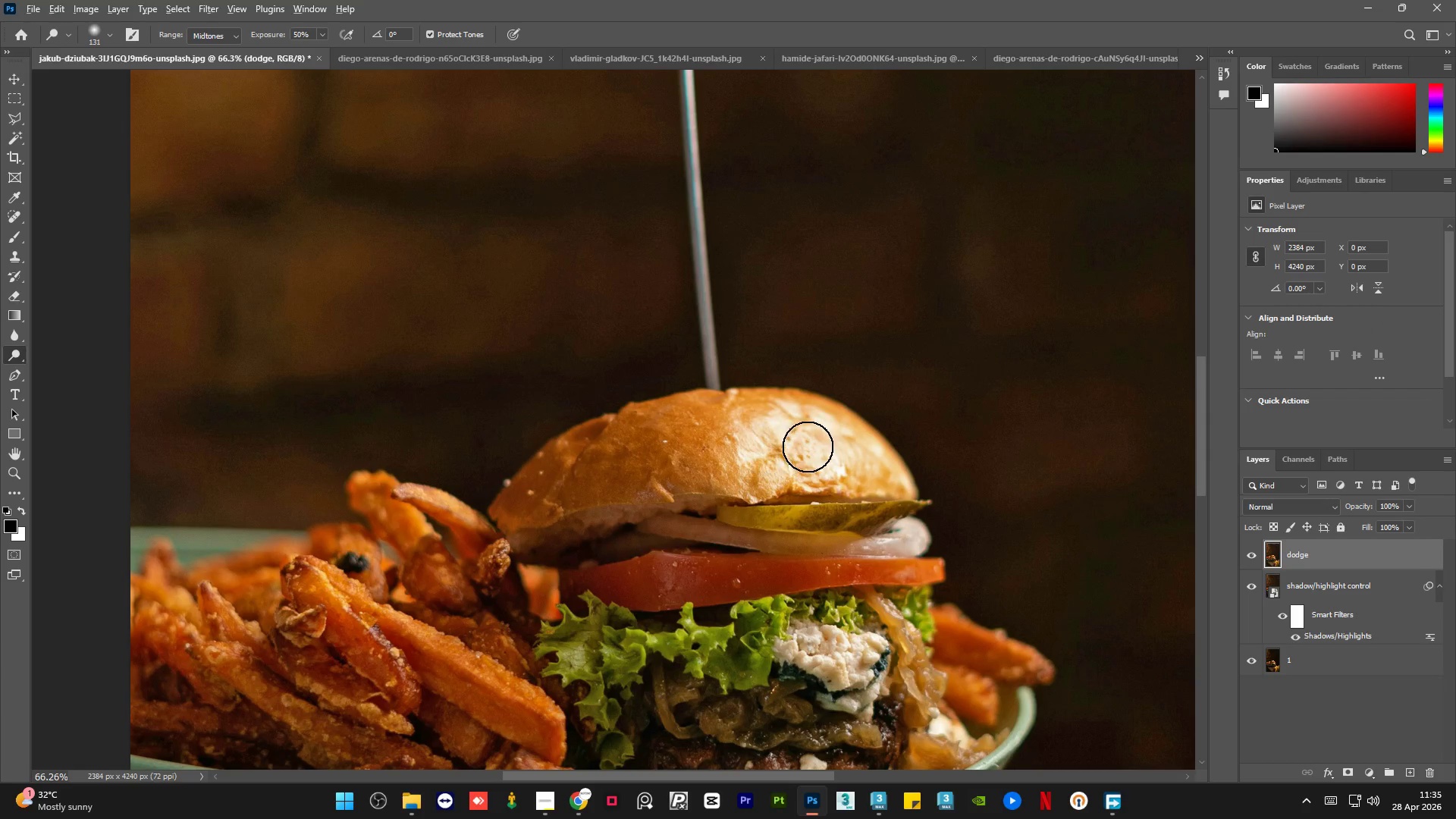 
scroll: coordinate [704, 448], scroll_direction: up, amount: 15.0
 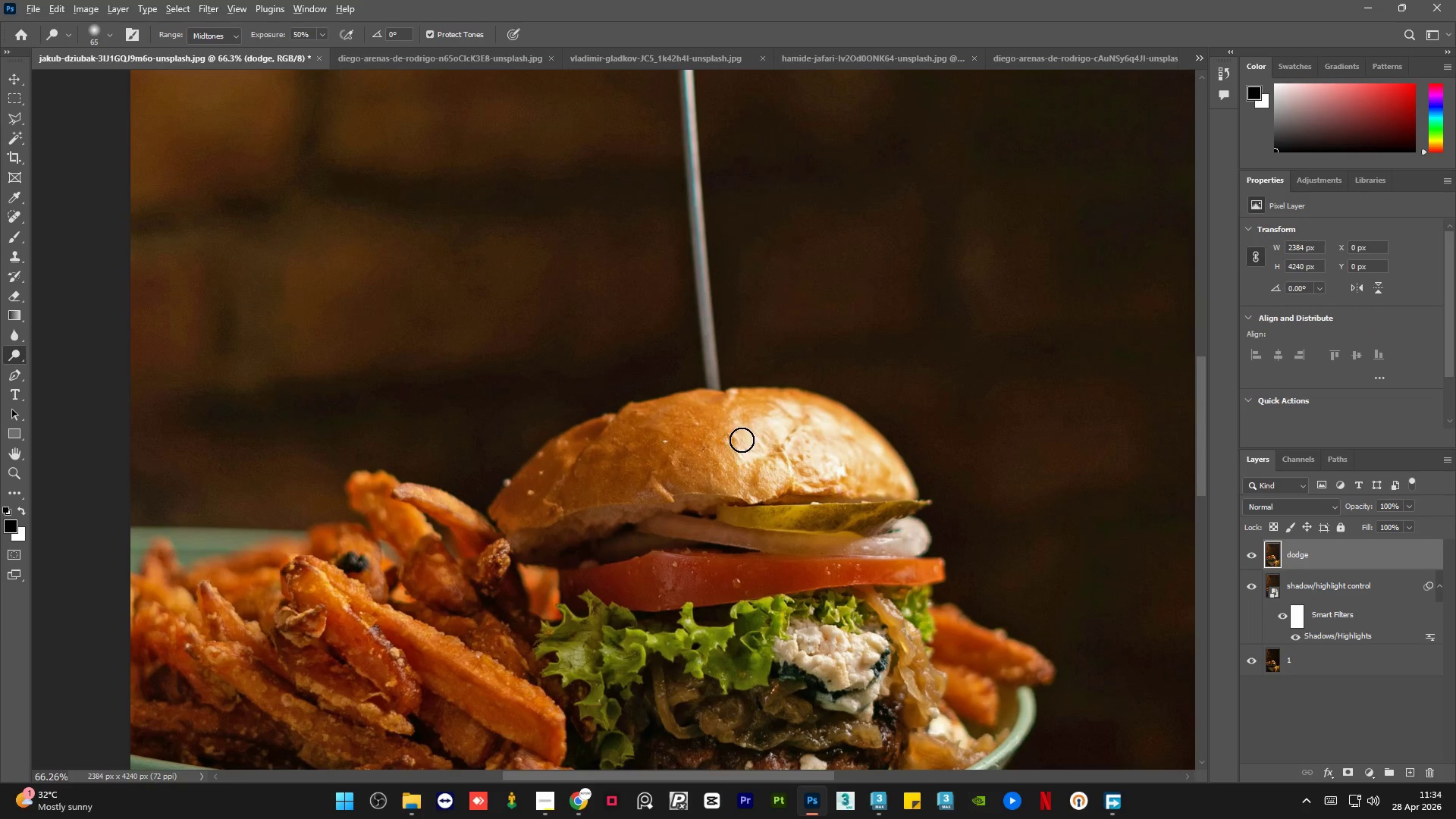 
hold_key(key=AltLeft, duration=0.34)
 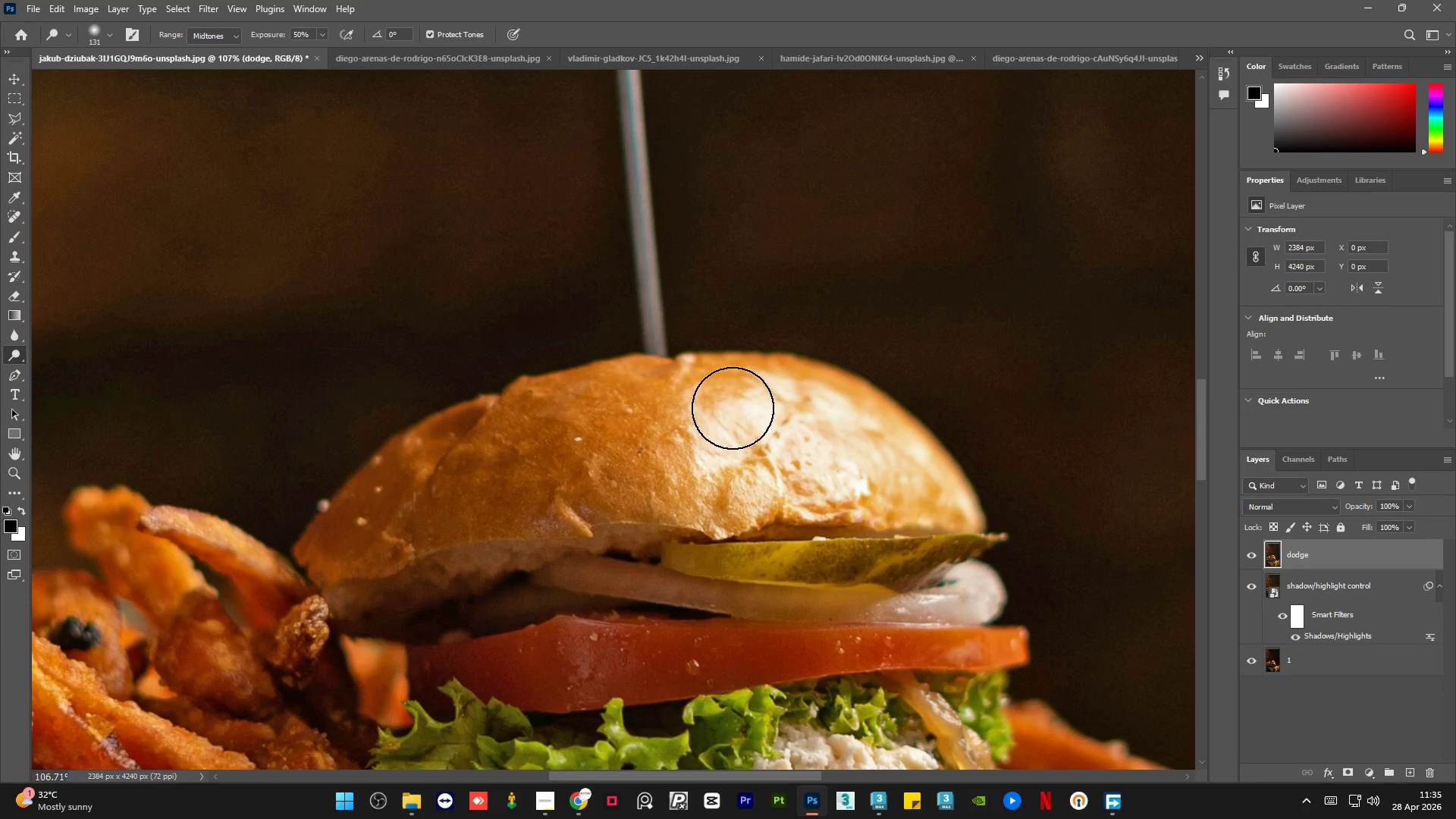 
left_click_drag(start_coordinate=[803, 447], to_coordinate=[794, 501])
 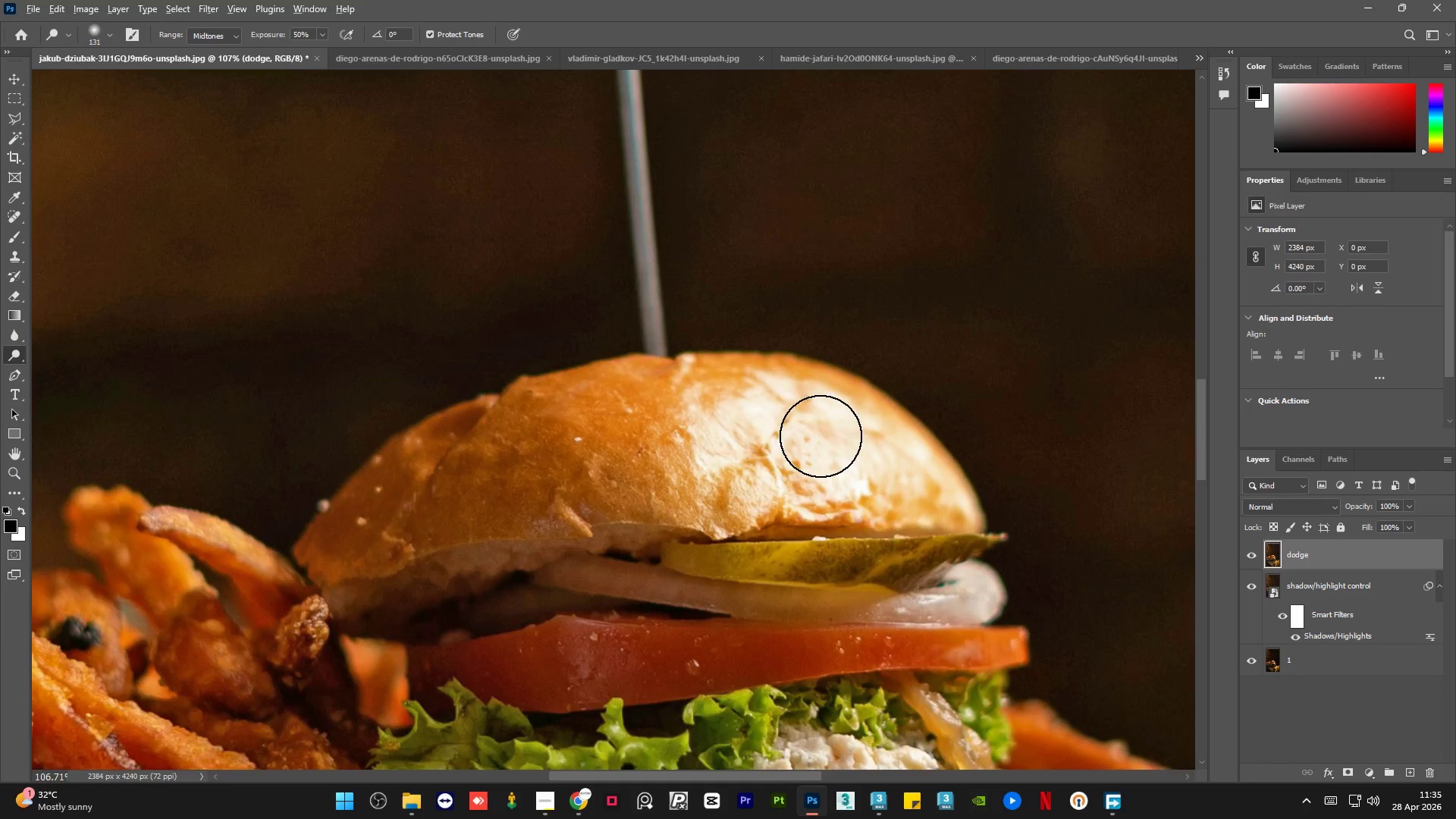 
scroll: coordinate [808, 447], scroll_direction: up, amount: 5.0
 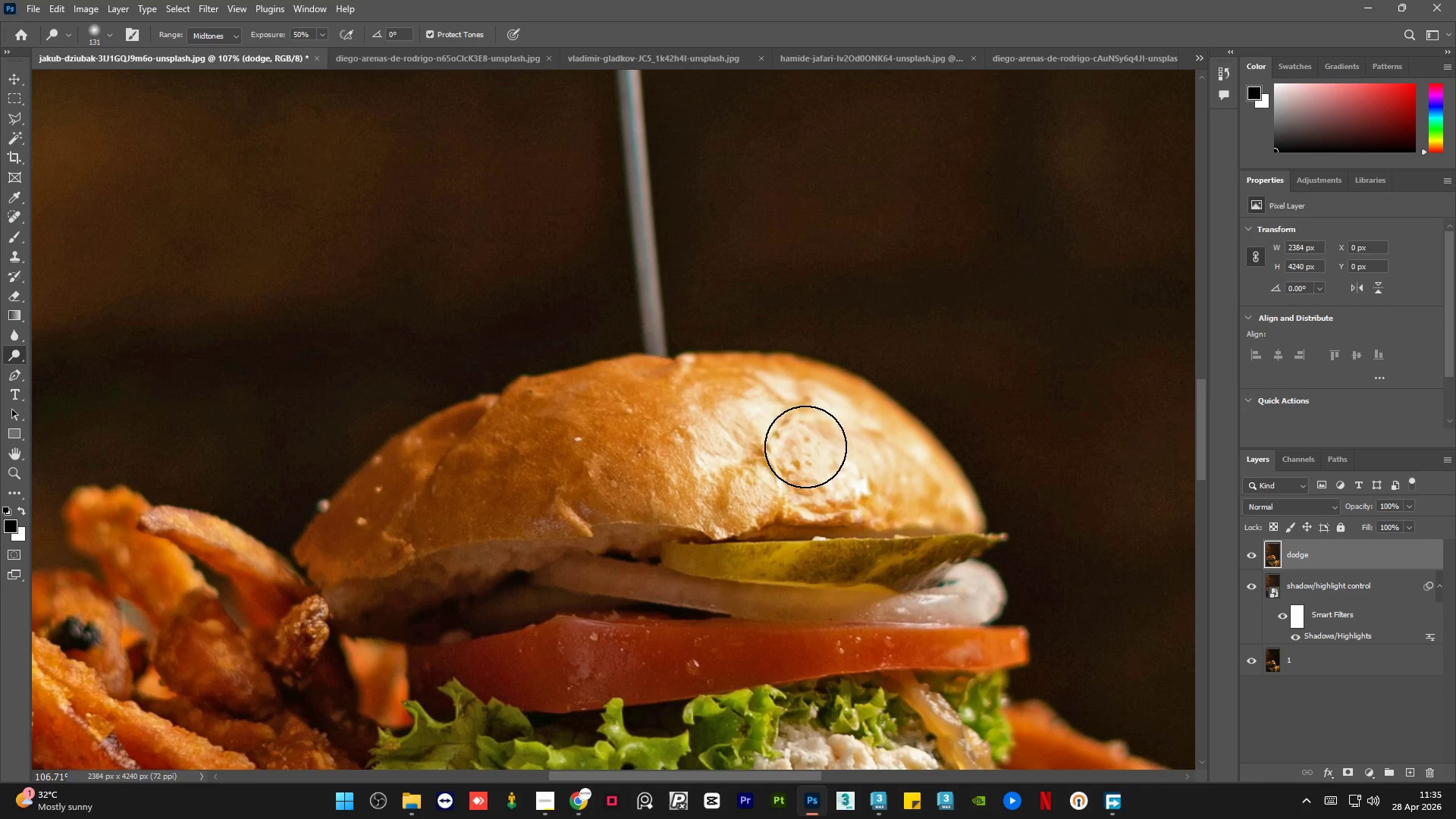 
hold_key(key=AltLeft, duration=0.78)
 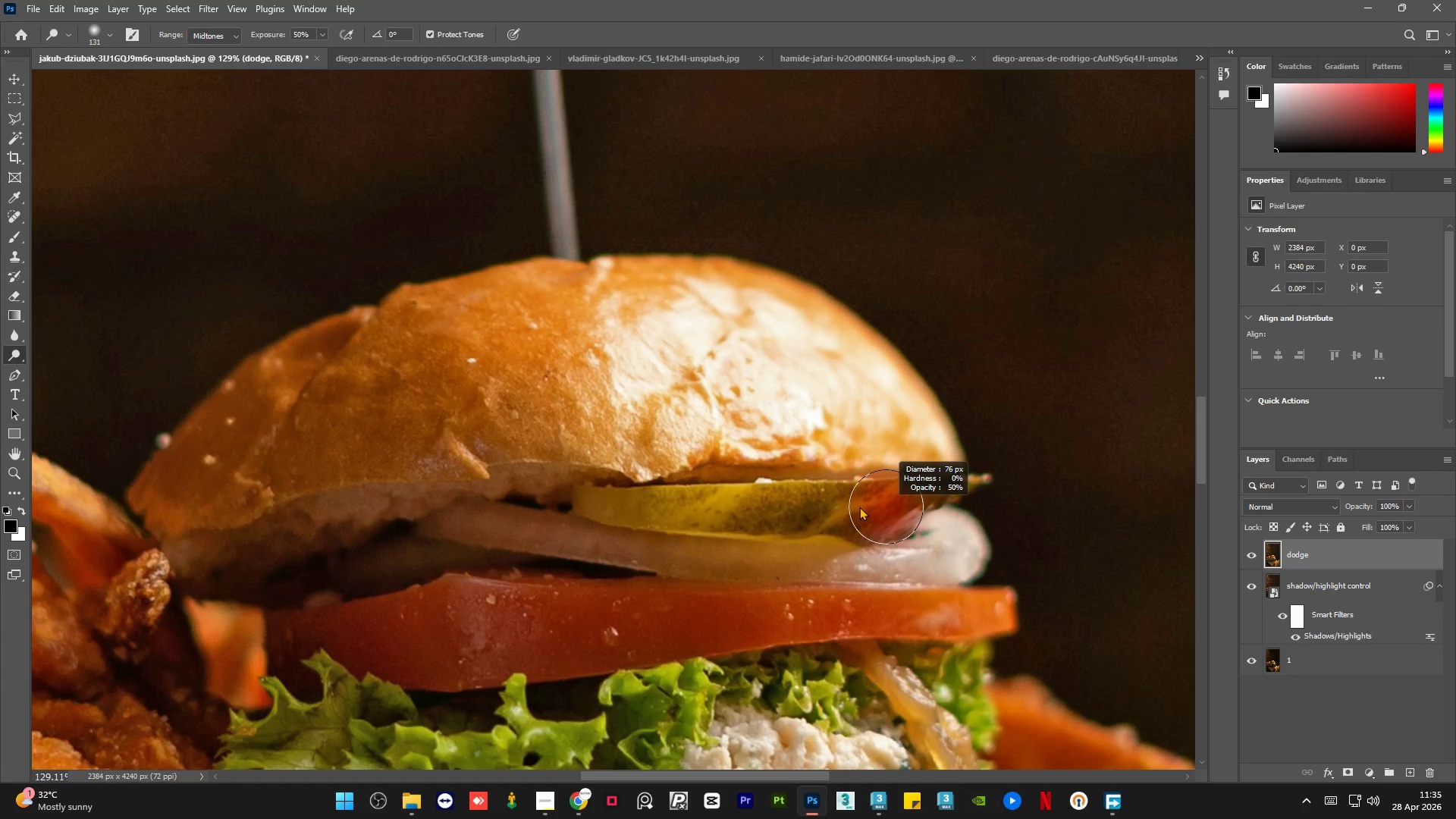 
hold_key(key=AltLeft, duration=0.72)
 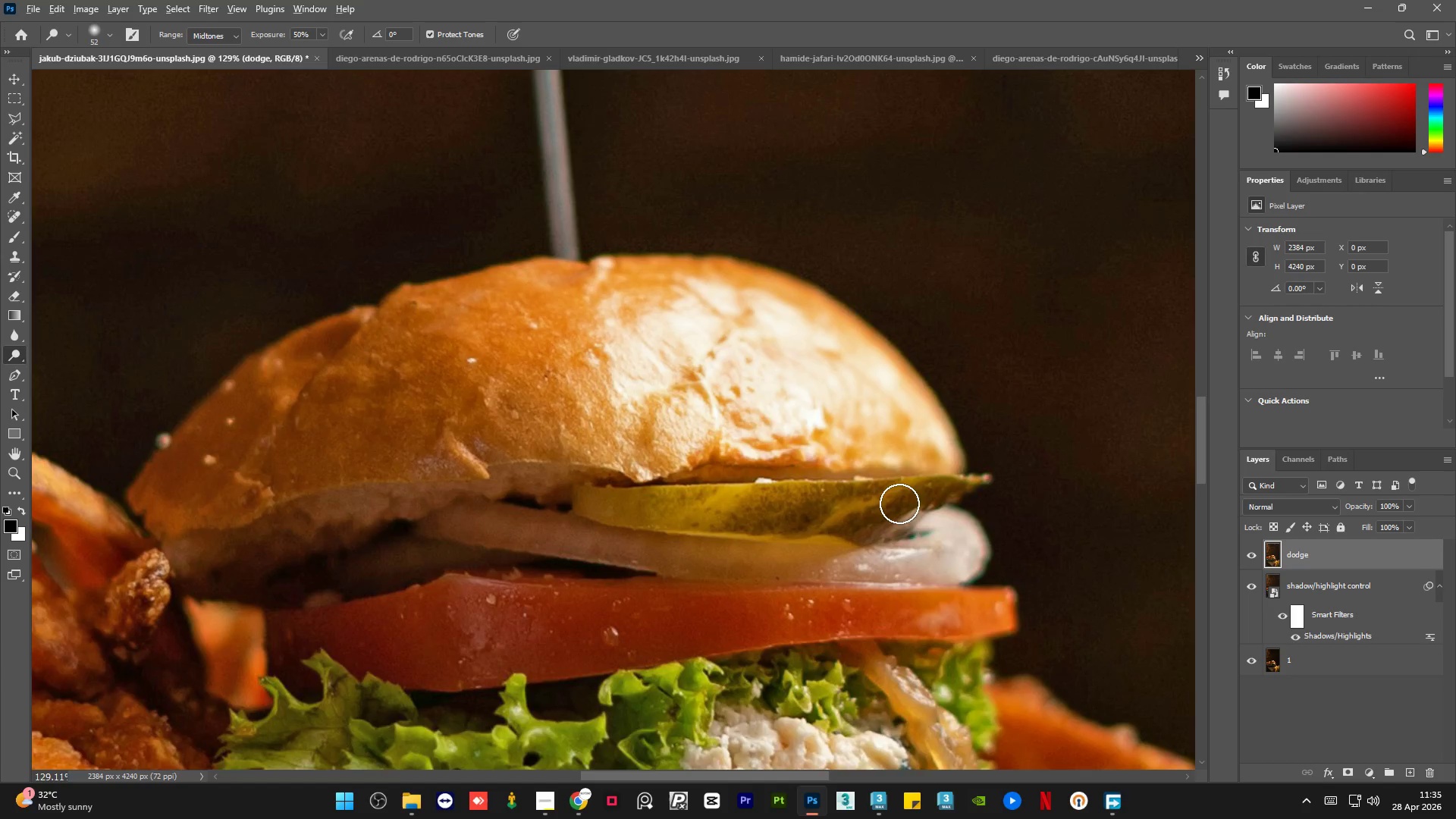 
scroll: coordinate [874, 515], scroll_direction: up, amount: 2.0
 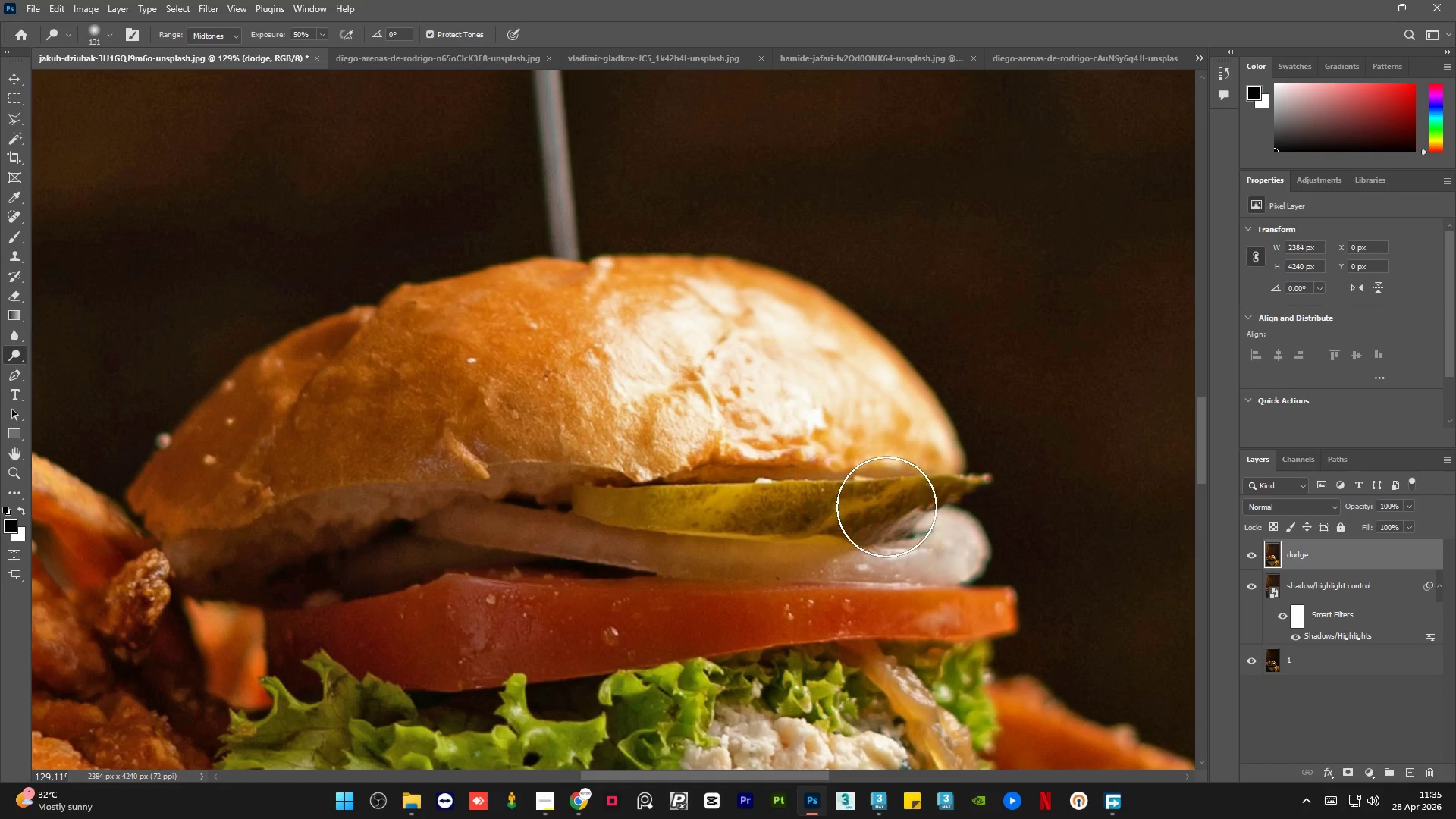 
hold_key(key=AltLeft, duration=0.33)
 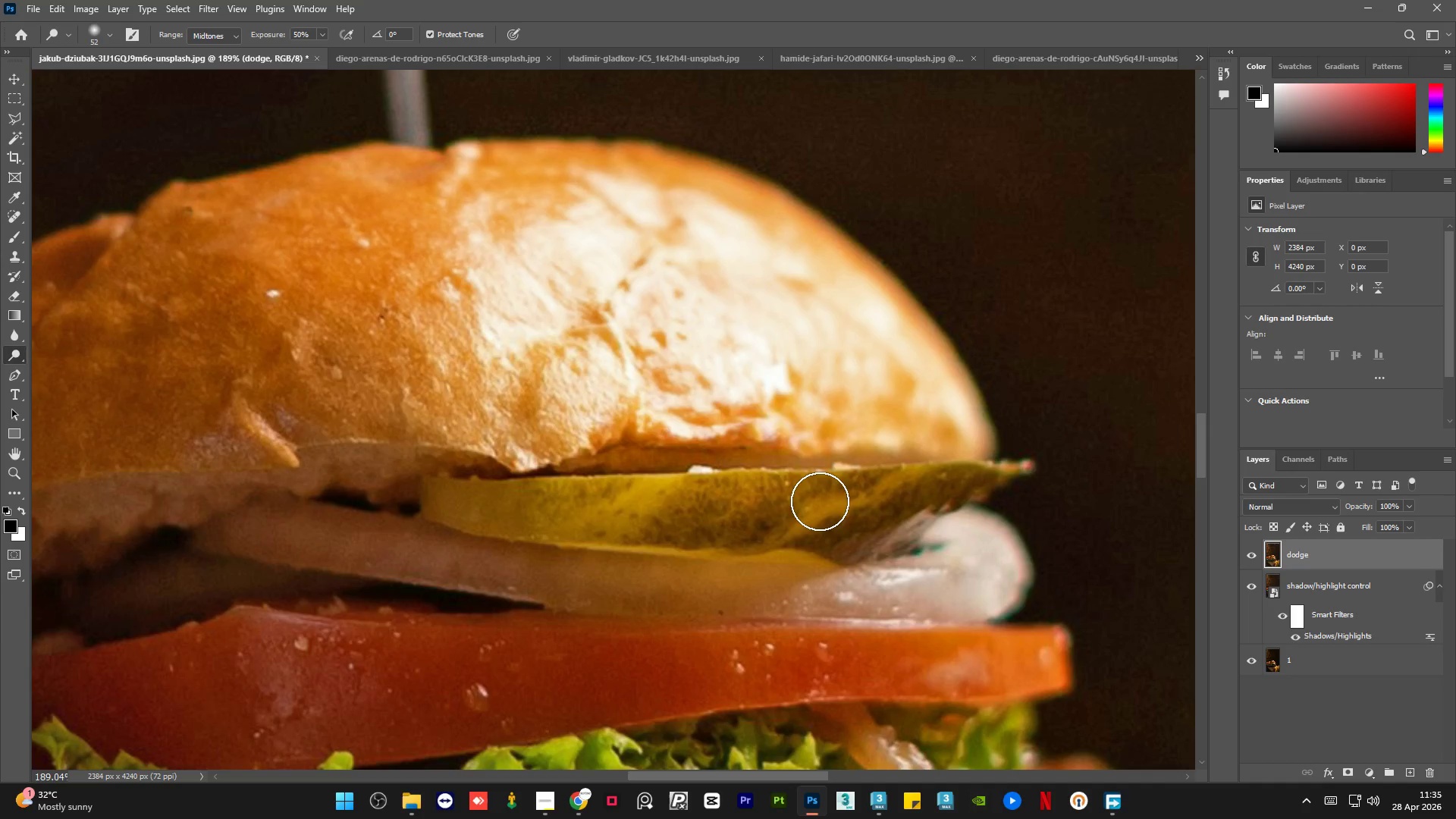 
left_click_drag(start_coordinate=[832, 491], to_coordinate=[867, 497])
 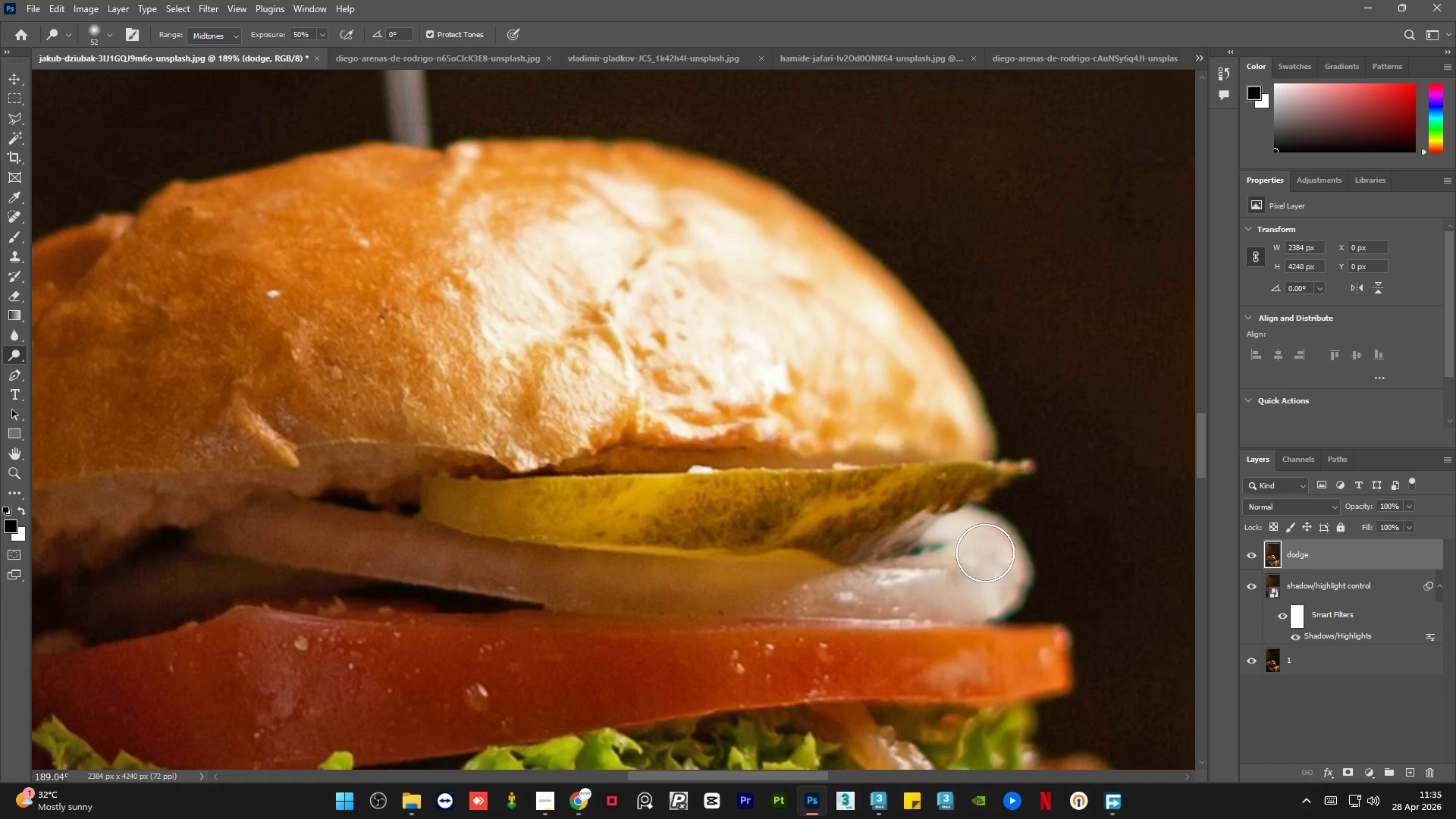 
scroll: coordinate [900, 504], scroll_direction: up, amount: 4.0
 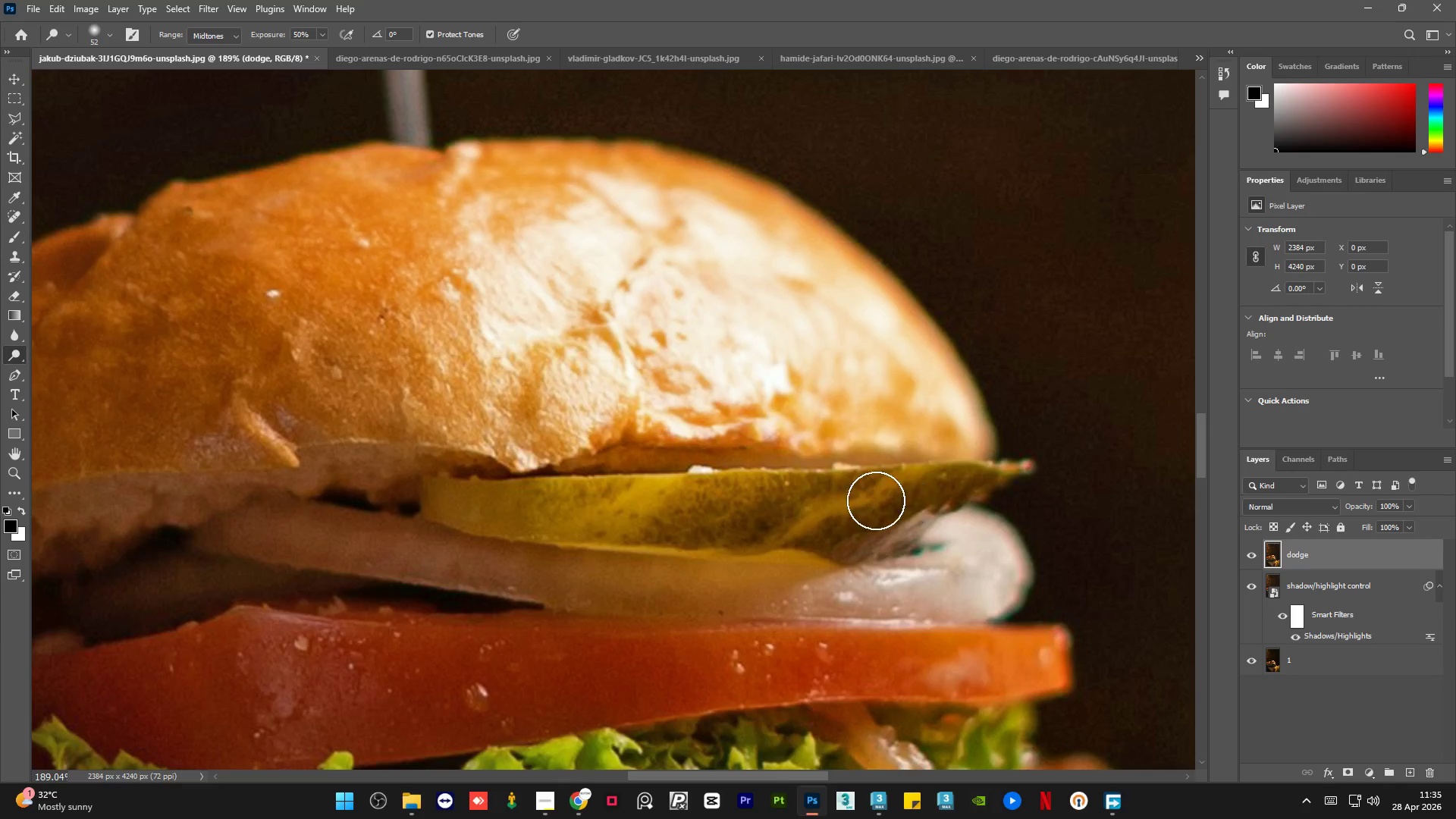 
left_click_drag(start_coordinate=[977, 566], to_coordinate=[799, 601])
 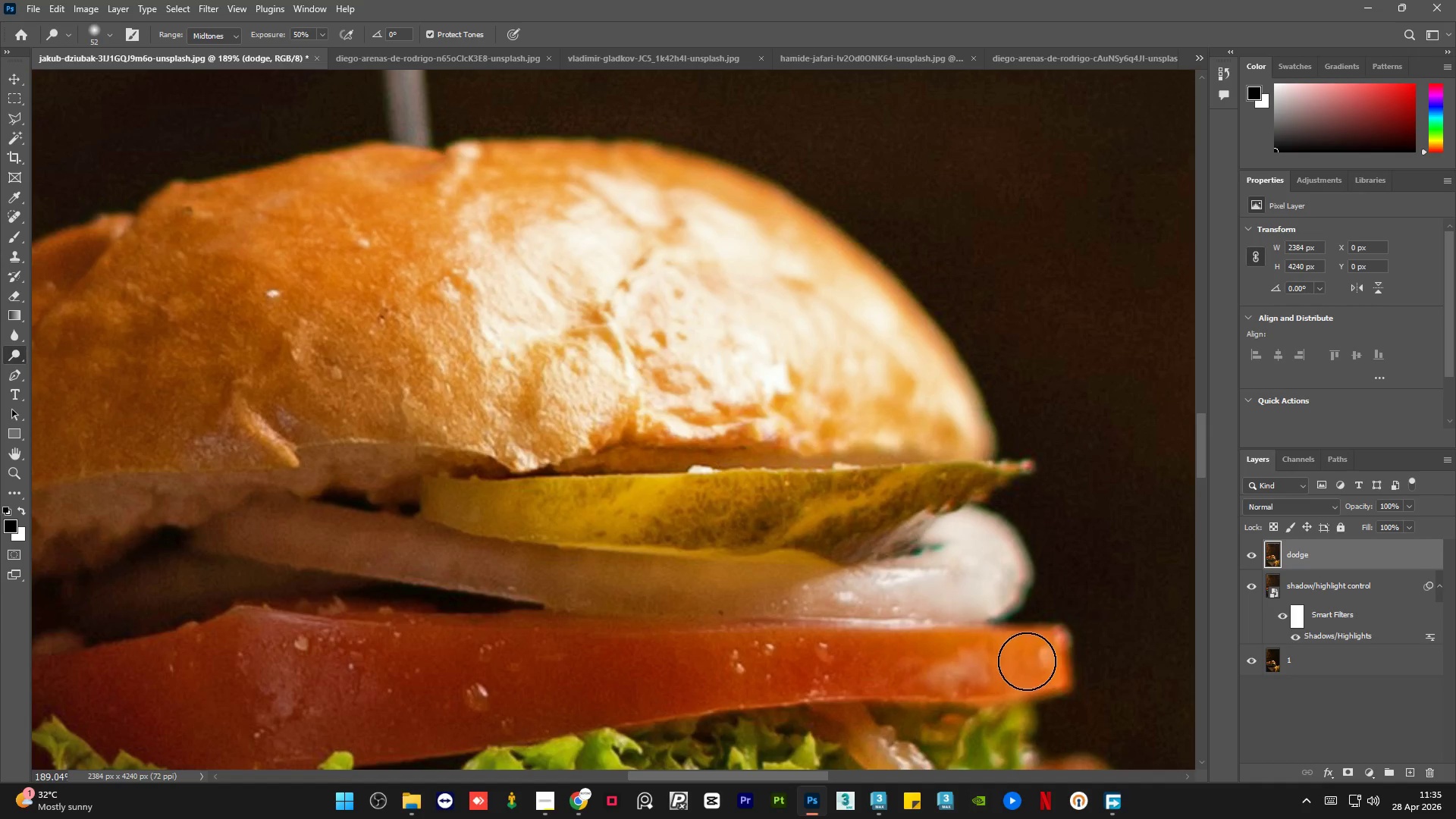 
left_click_drag(start_coordinate=[1027, 661], to_coordinate=[792, 651])
 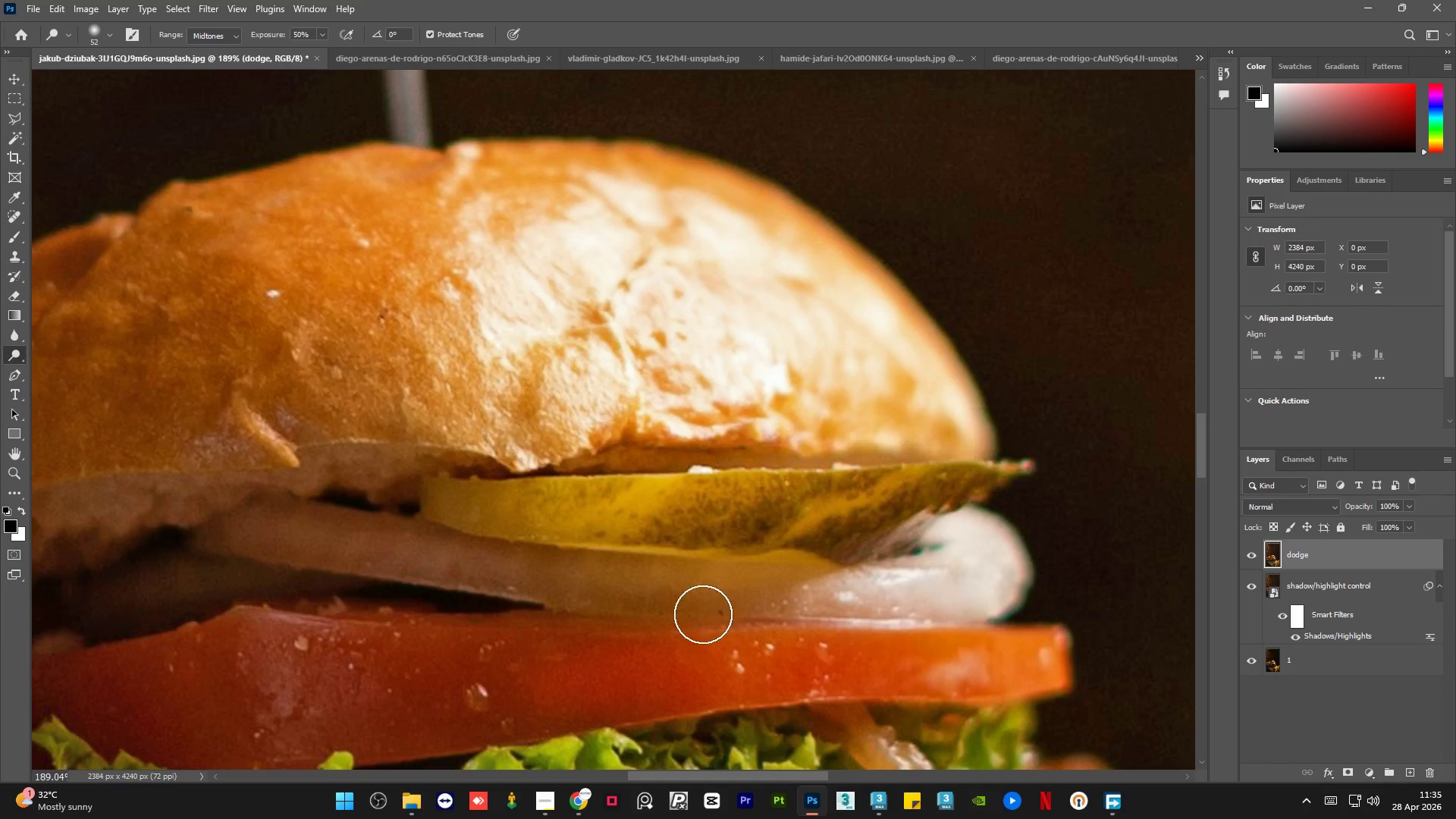 
hold_key(key=AltLeft, duration=0.62)
 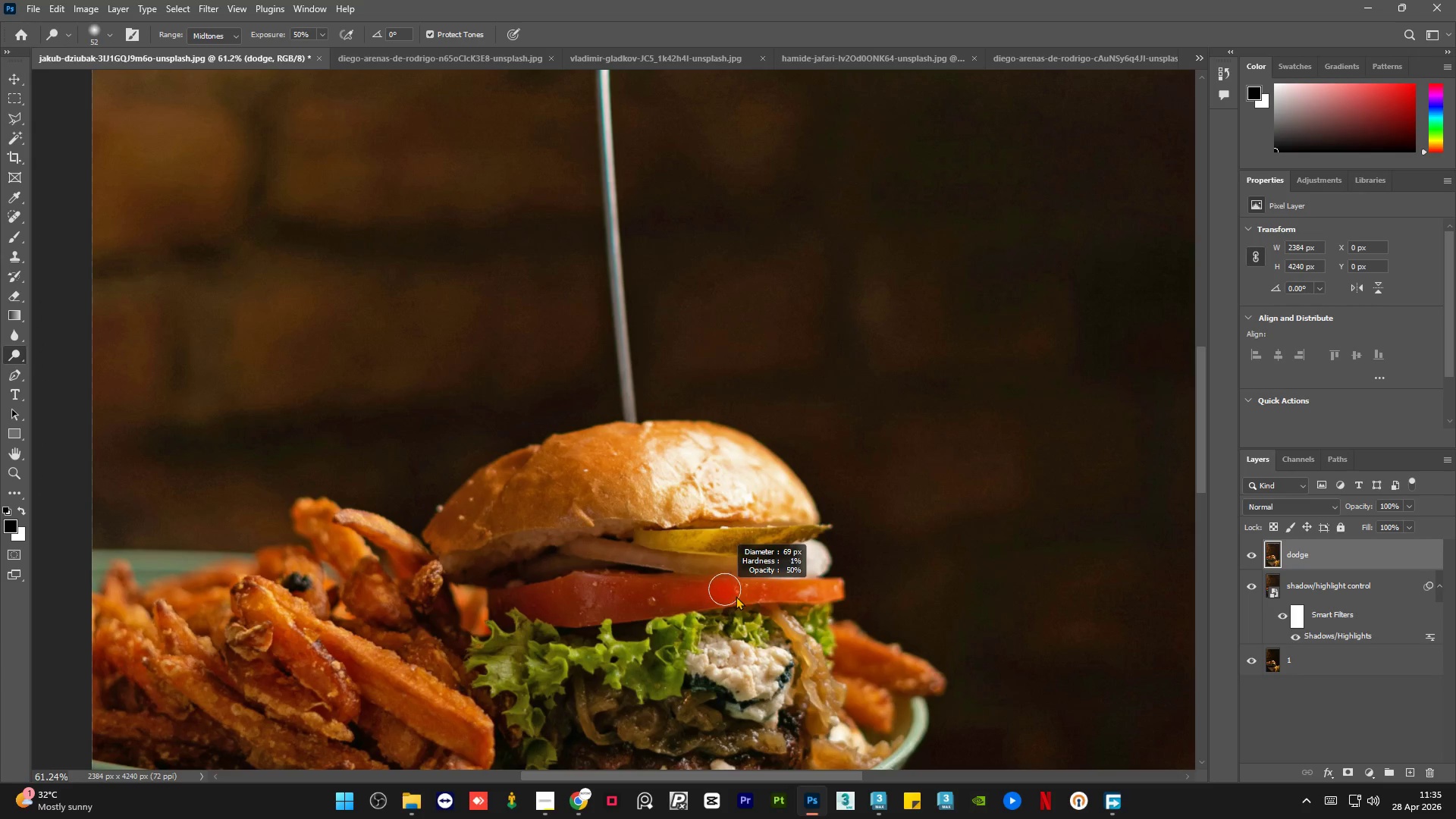 
hold_key(key=AltLeft, duration=0.69)
 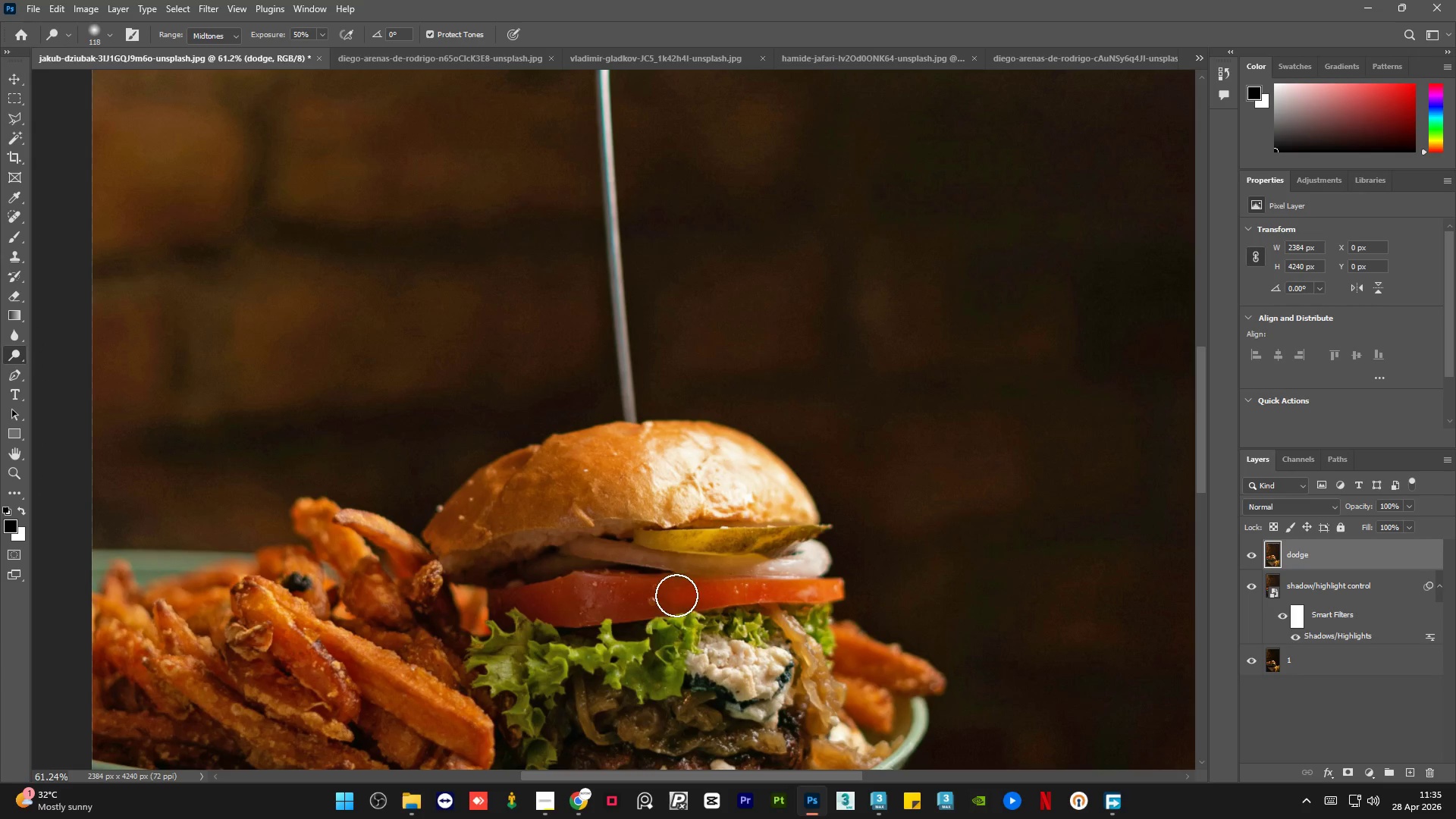 
scroll: coordinate [736, 559], scroll_direction: down, amount: 12.0
 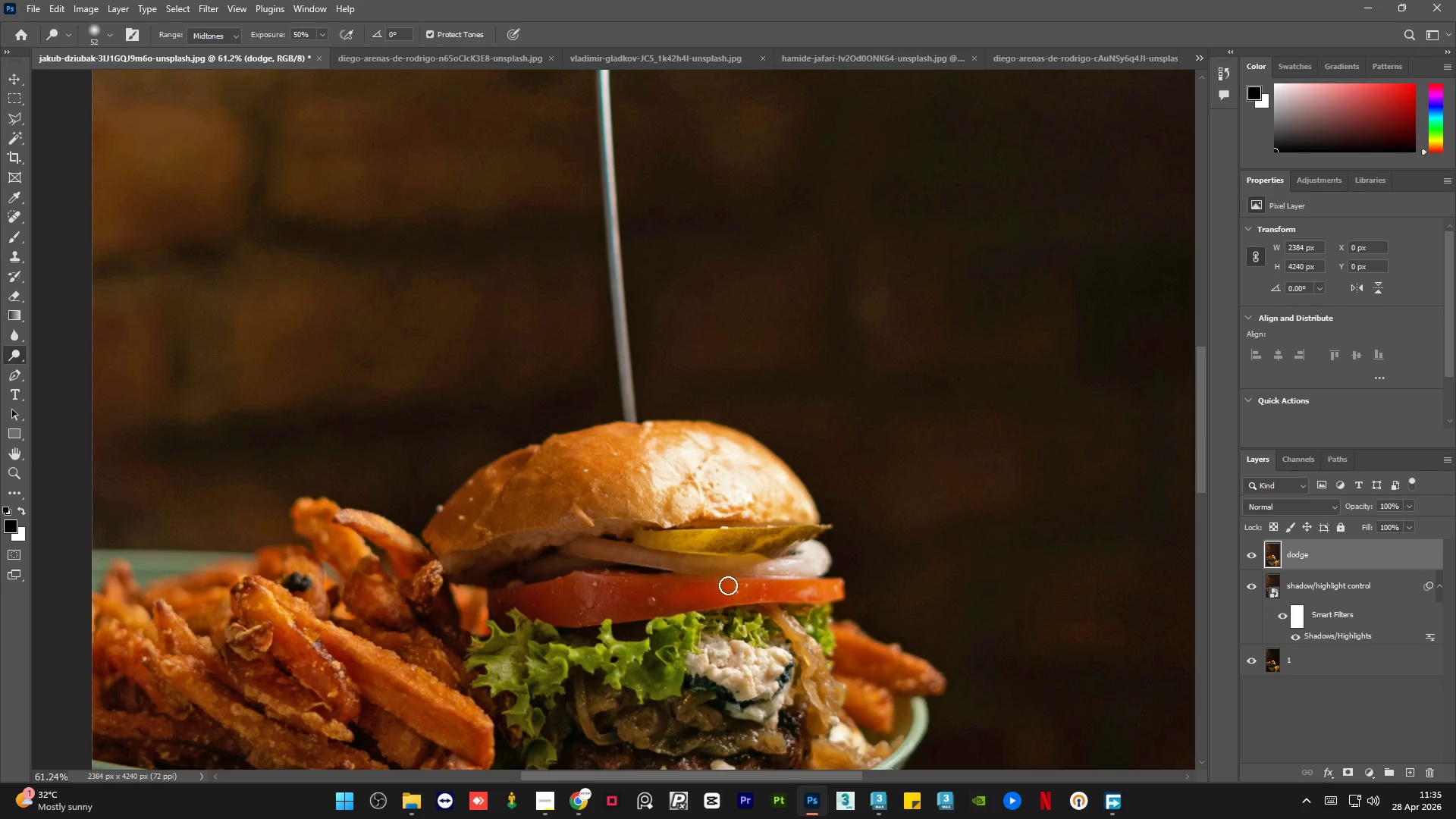 
left_click_drag(start_coordinate=[676, 595], to_coordinate=[754, 602])
 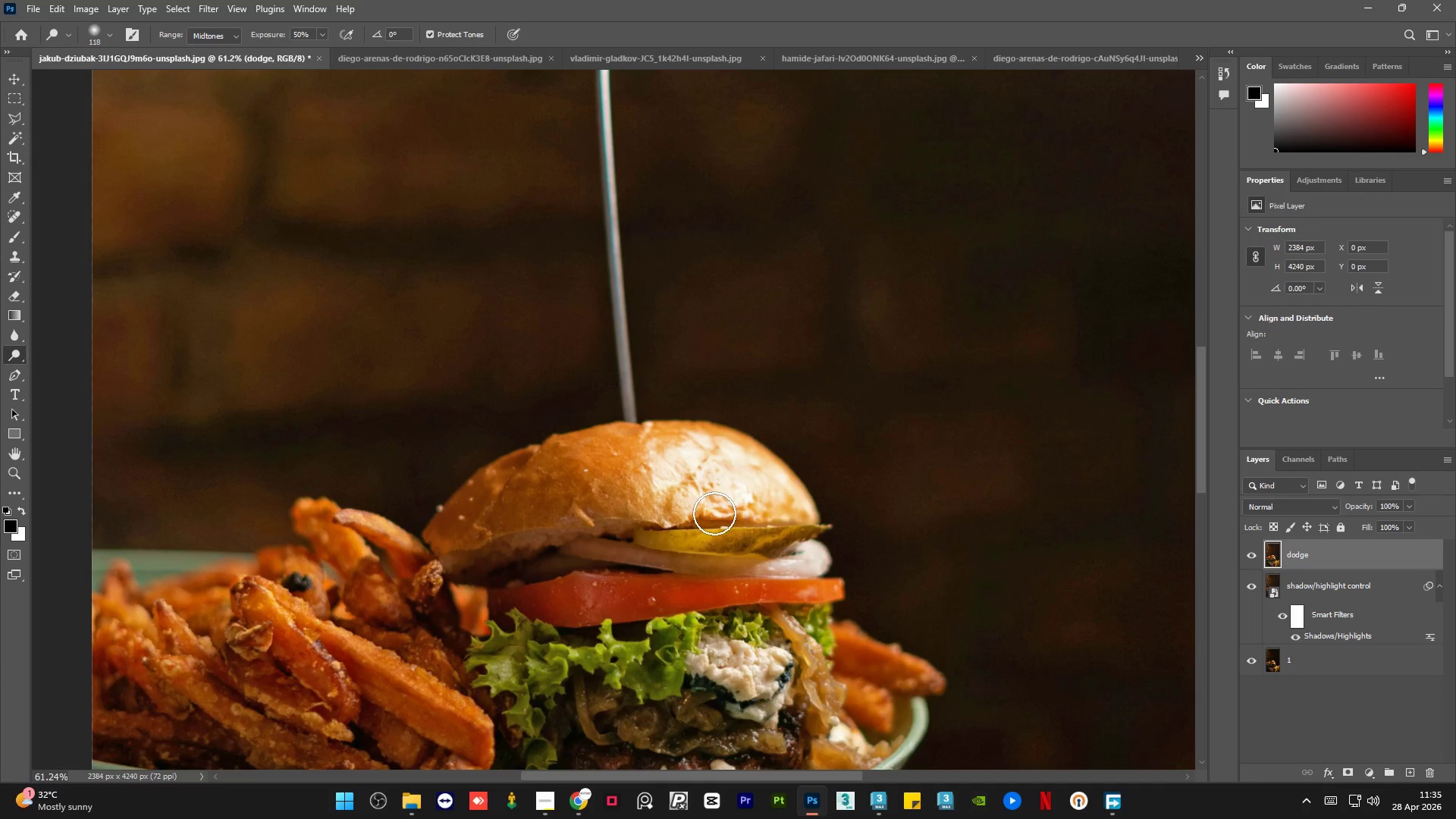 
hold_key(key=AltLeft, duration=1.2)
 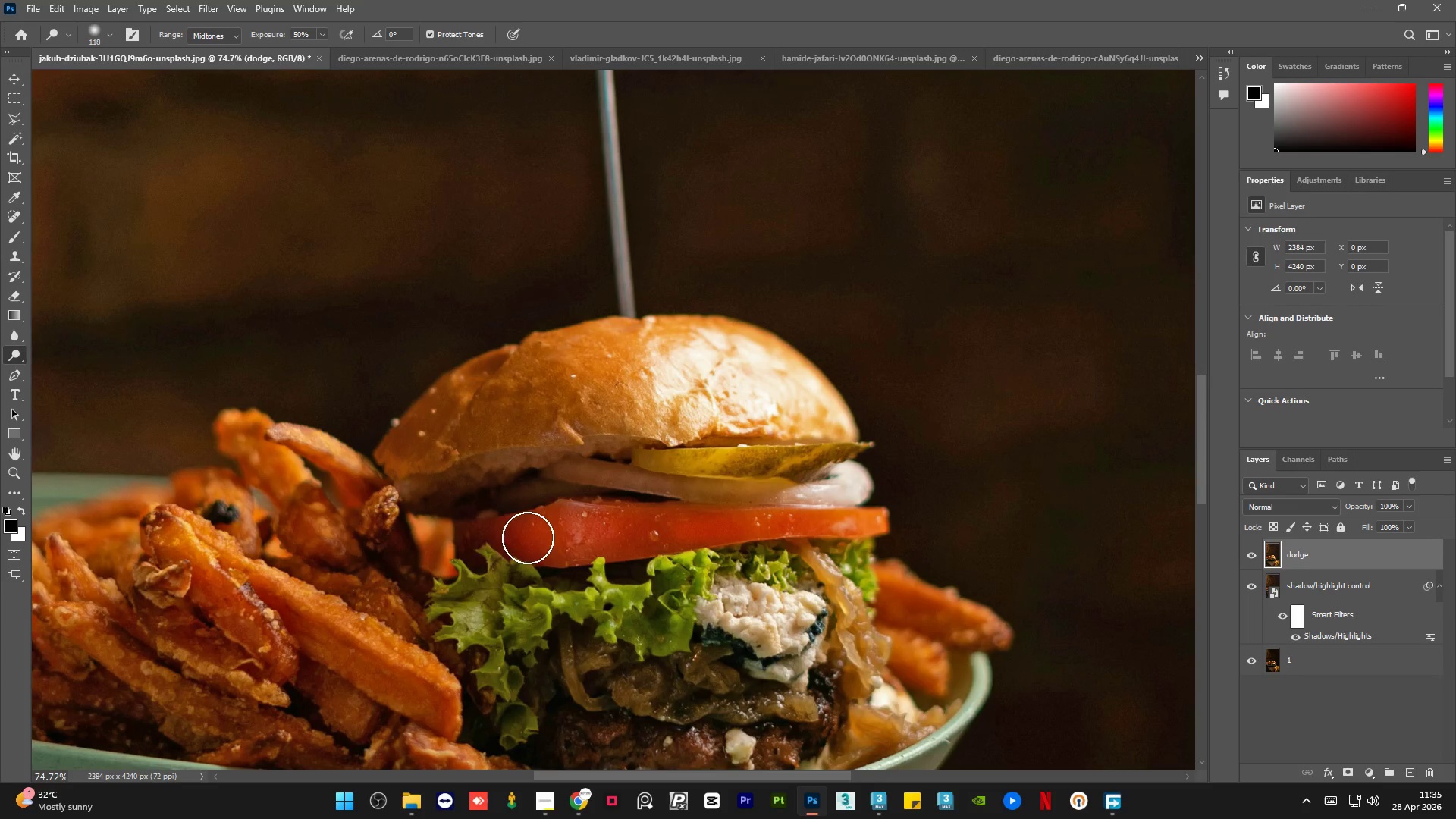 
left_click_drag(start_coordinate=[611, 526], to_coordinate=[471, 529])
 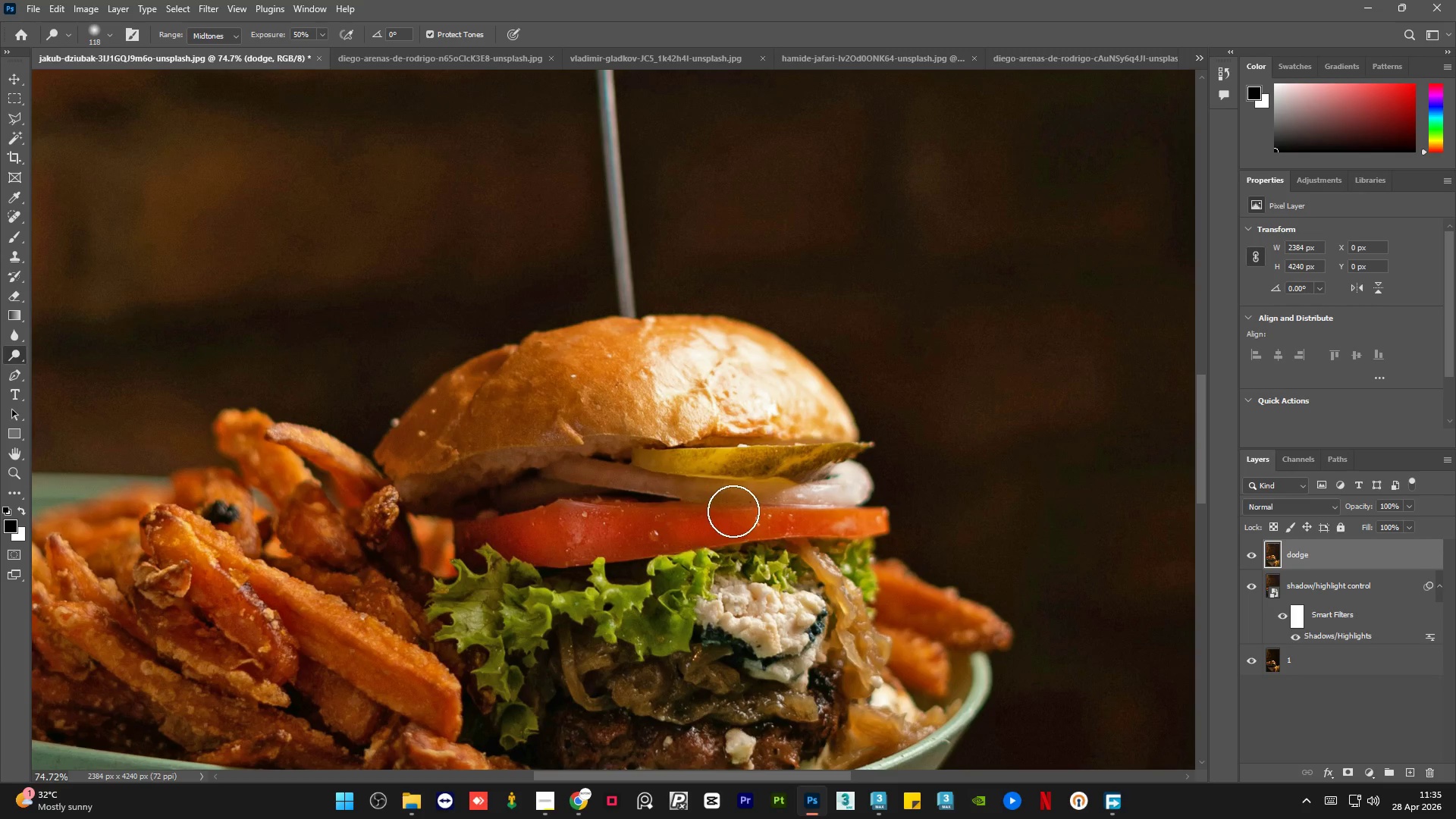 
scroll: coordinate [666, 529], scroll_direction: up, amount: 2.0
 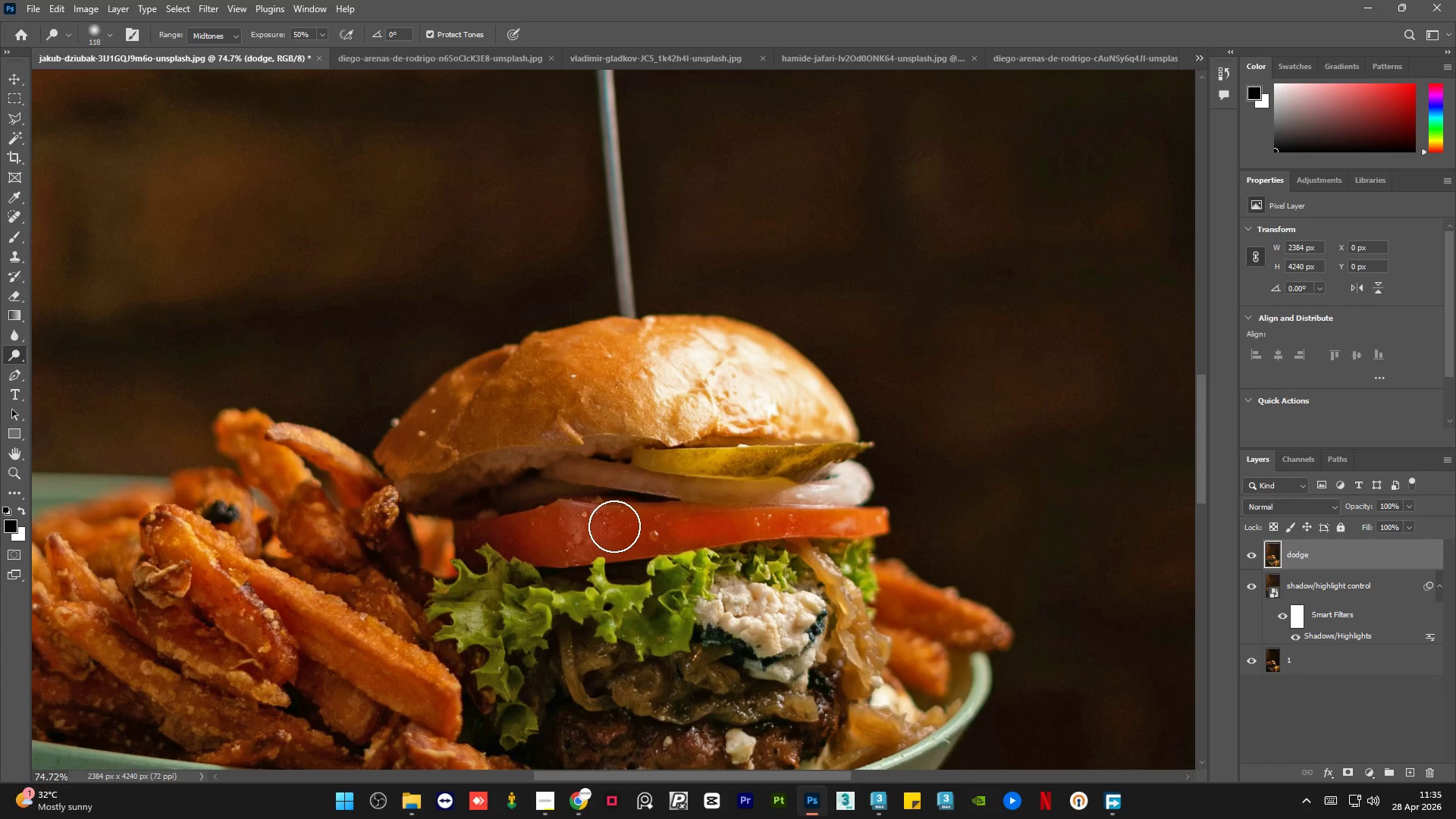 
hold_key(key=AltLeft, duration=1.84)
scroll: coordinate [755, 506], scroll_direction: down, amount: 12.0
 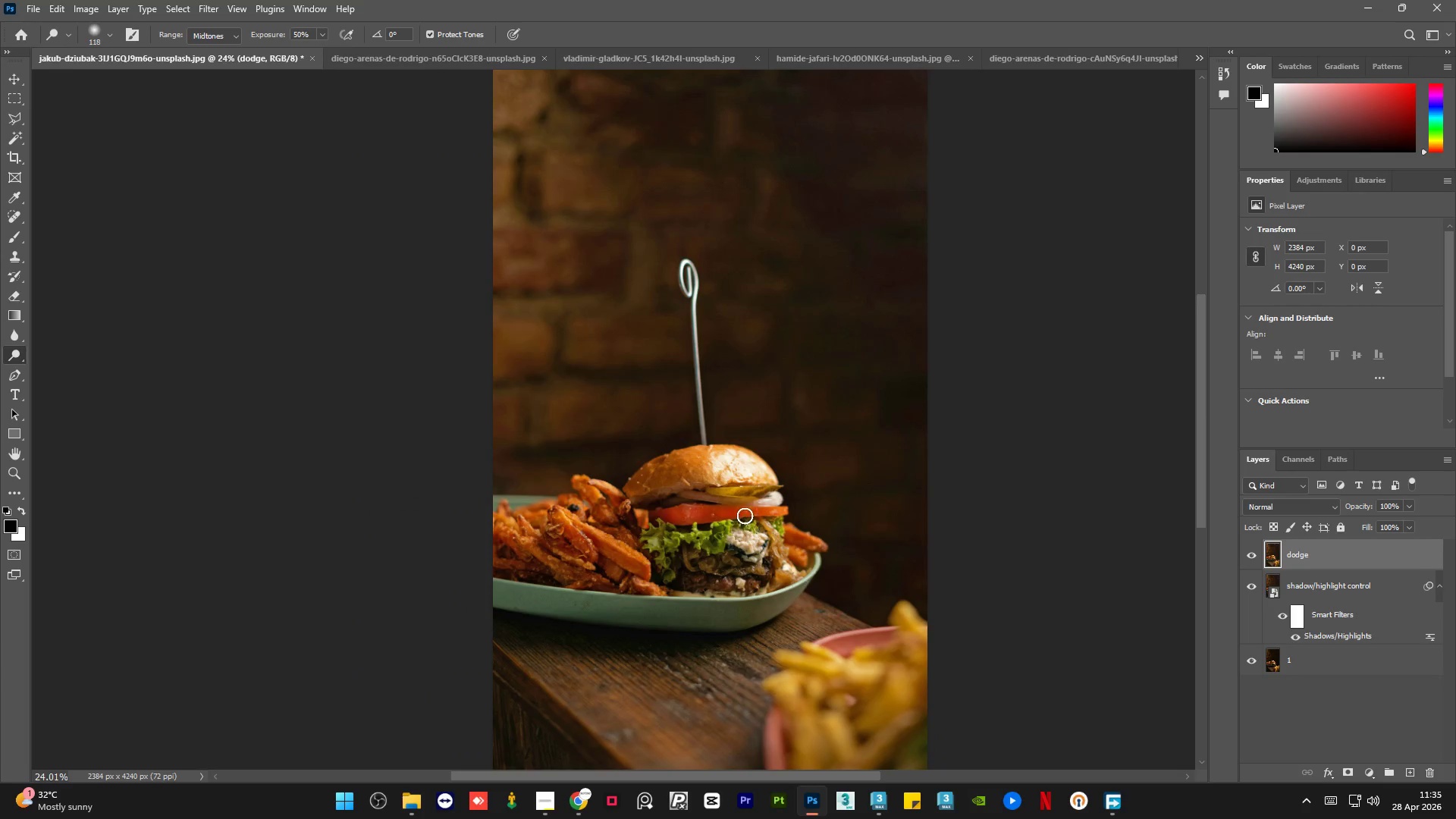 
hold_key(key=AltLeft, duration=0.78)
 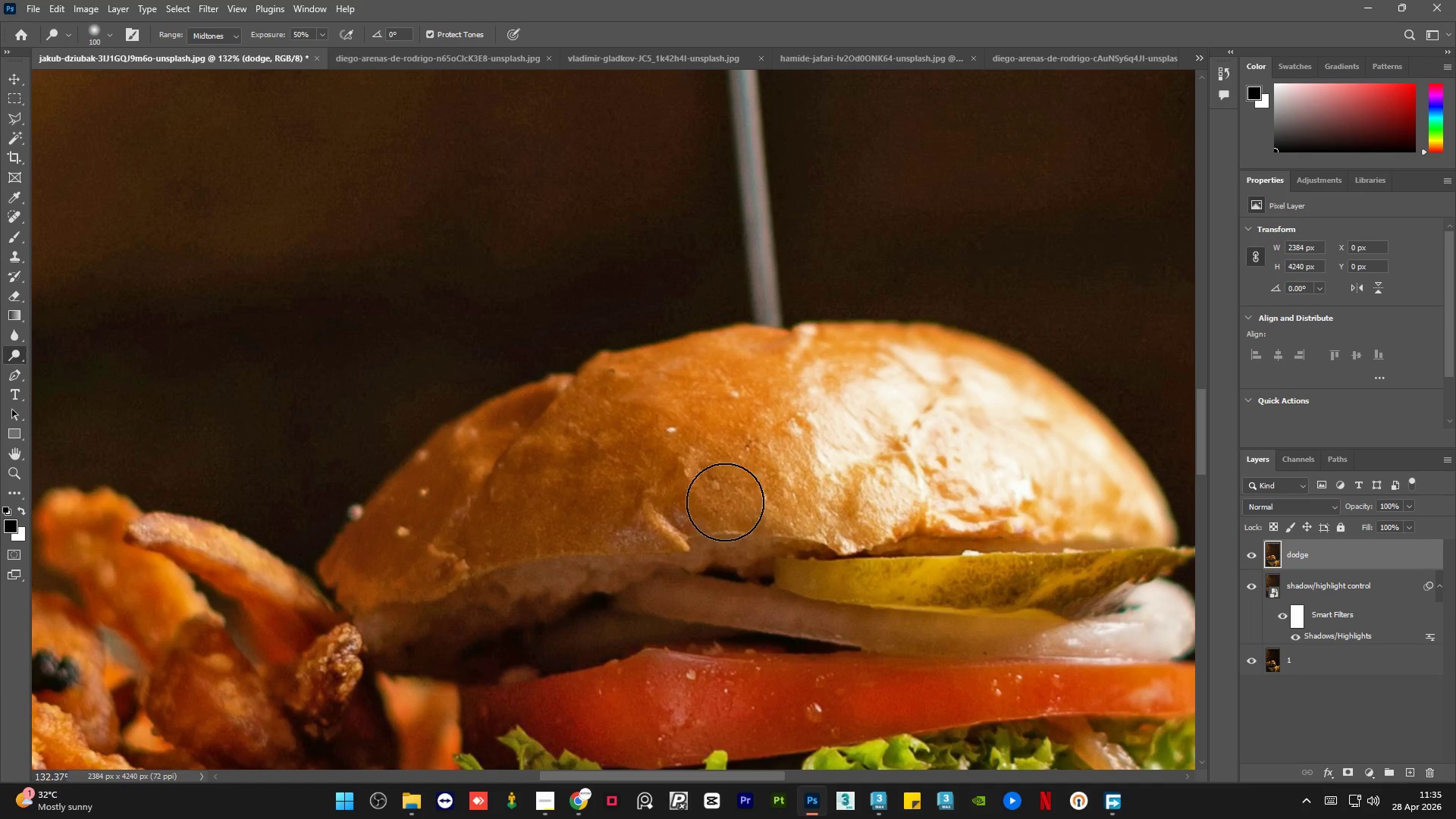 
scroll: coordinate [576, 469], scroll_direction: up, amount: 18.0
 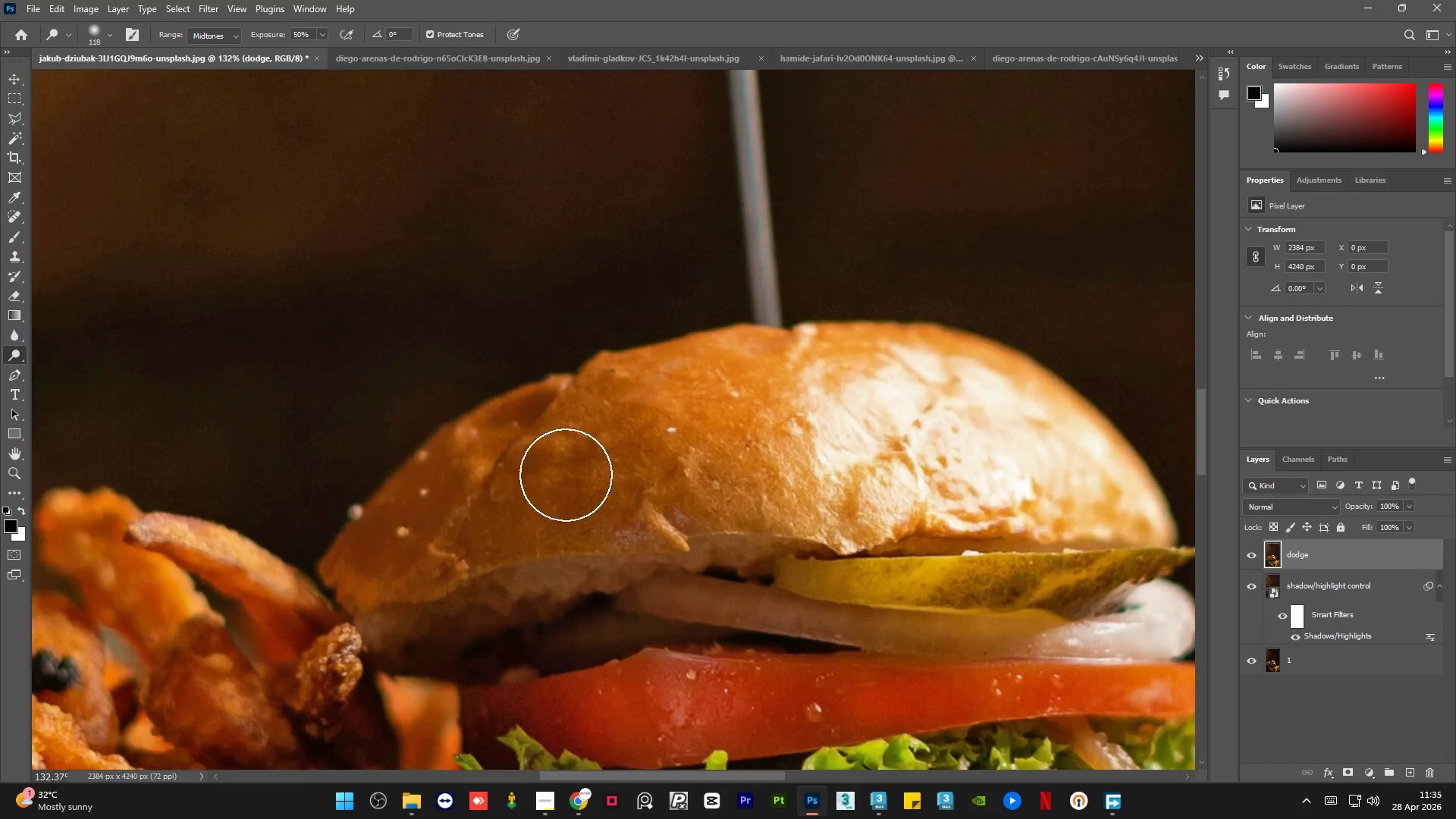 
left_click_drag(start_coordinate=[848, 463], to_coordinate=[852, 460])
 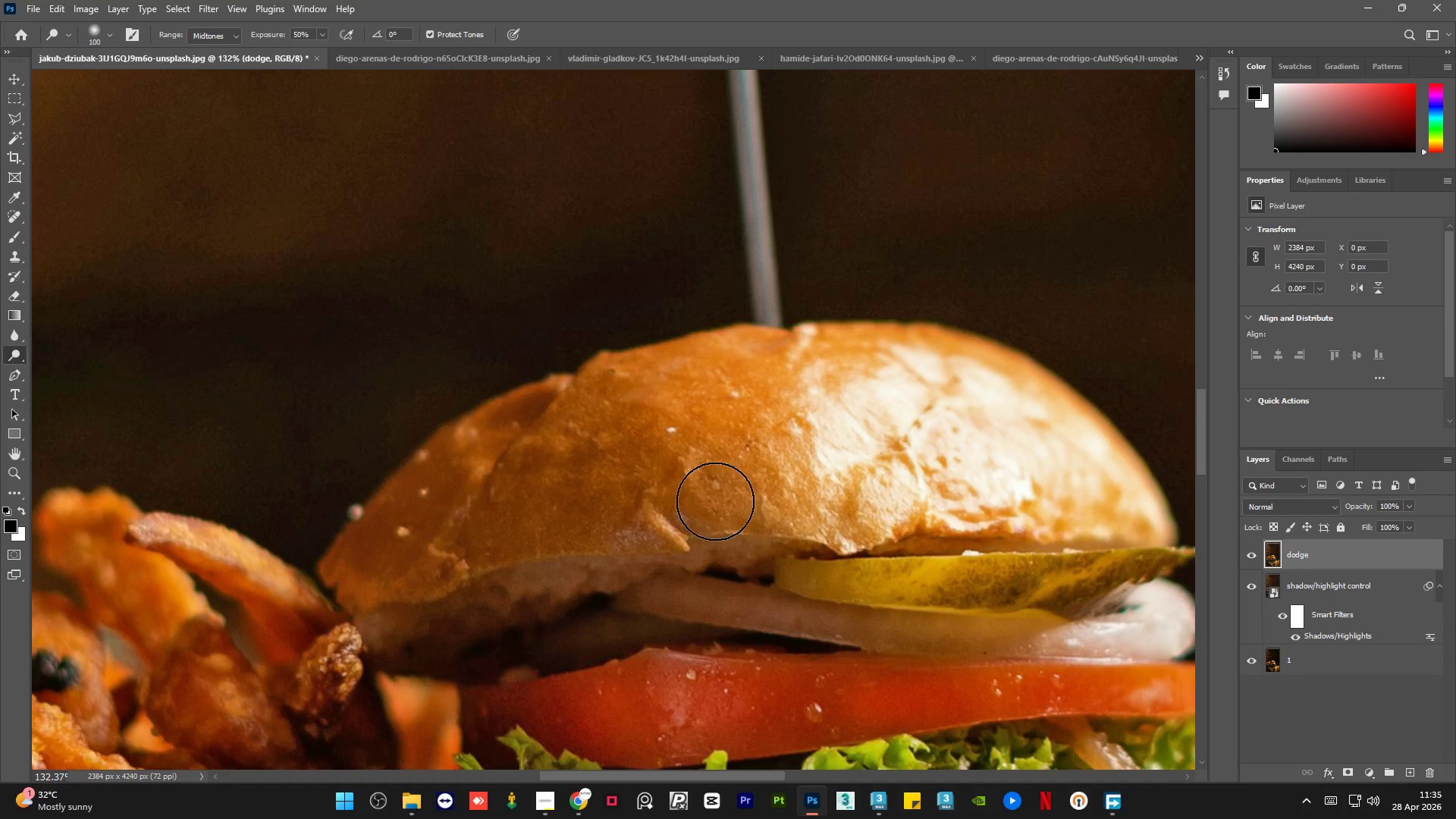 
left_click_drag(start_coordinate=[715, 501], to_coordinate=[820, 468])
 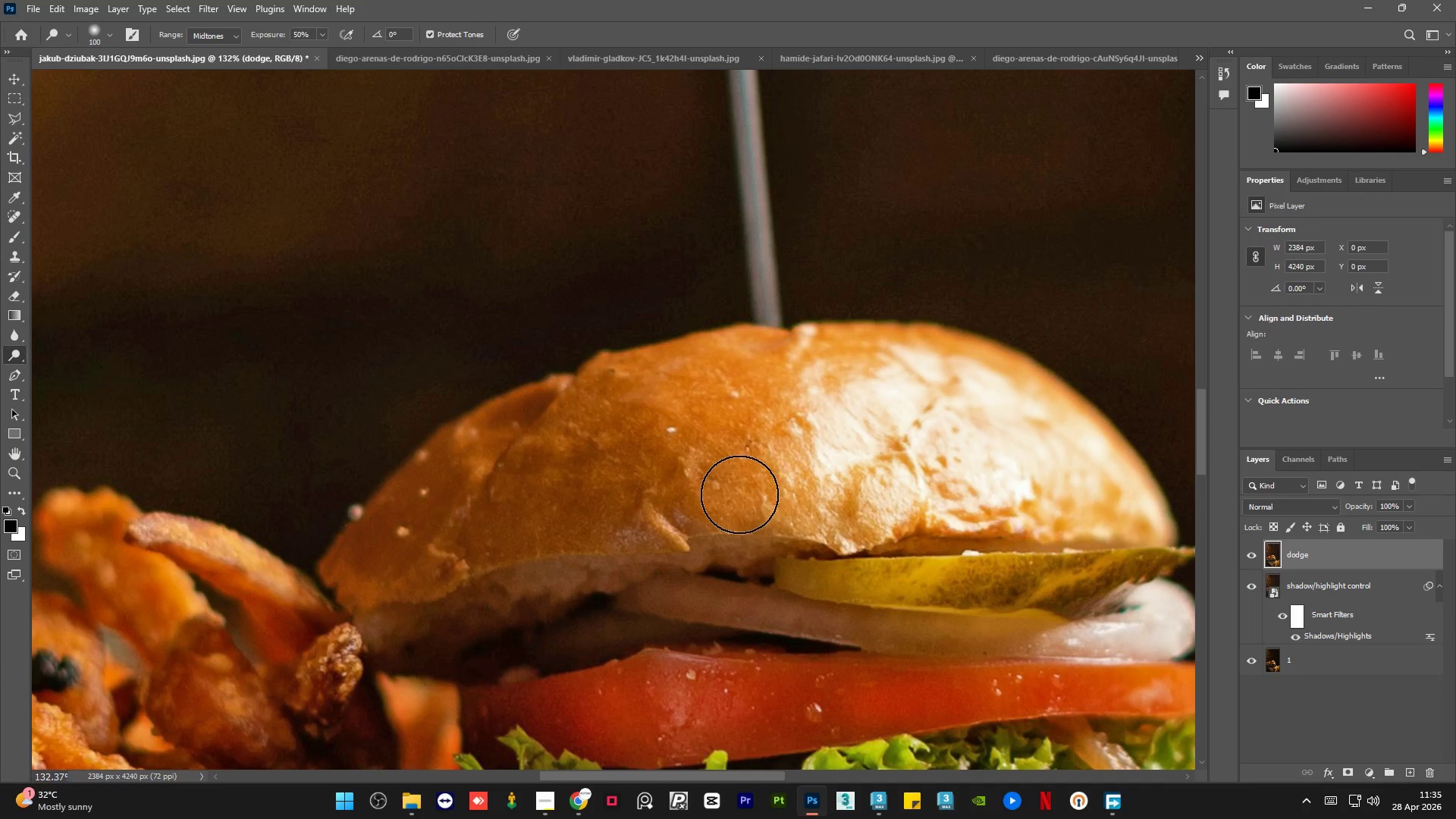 
left_click_drag(start_coordinate=[739, 494], to_coordinate=[819, 463])
 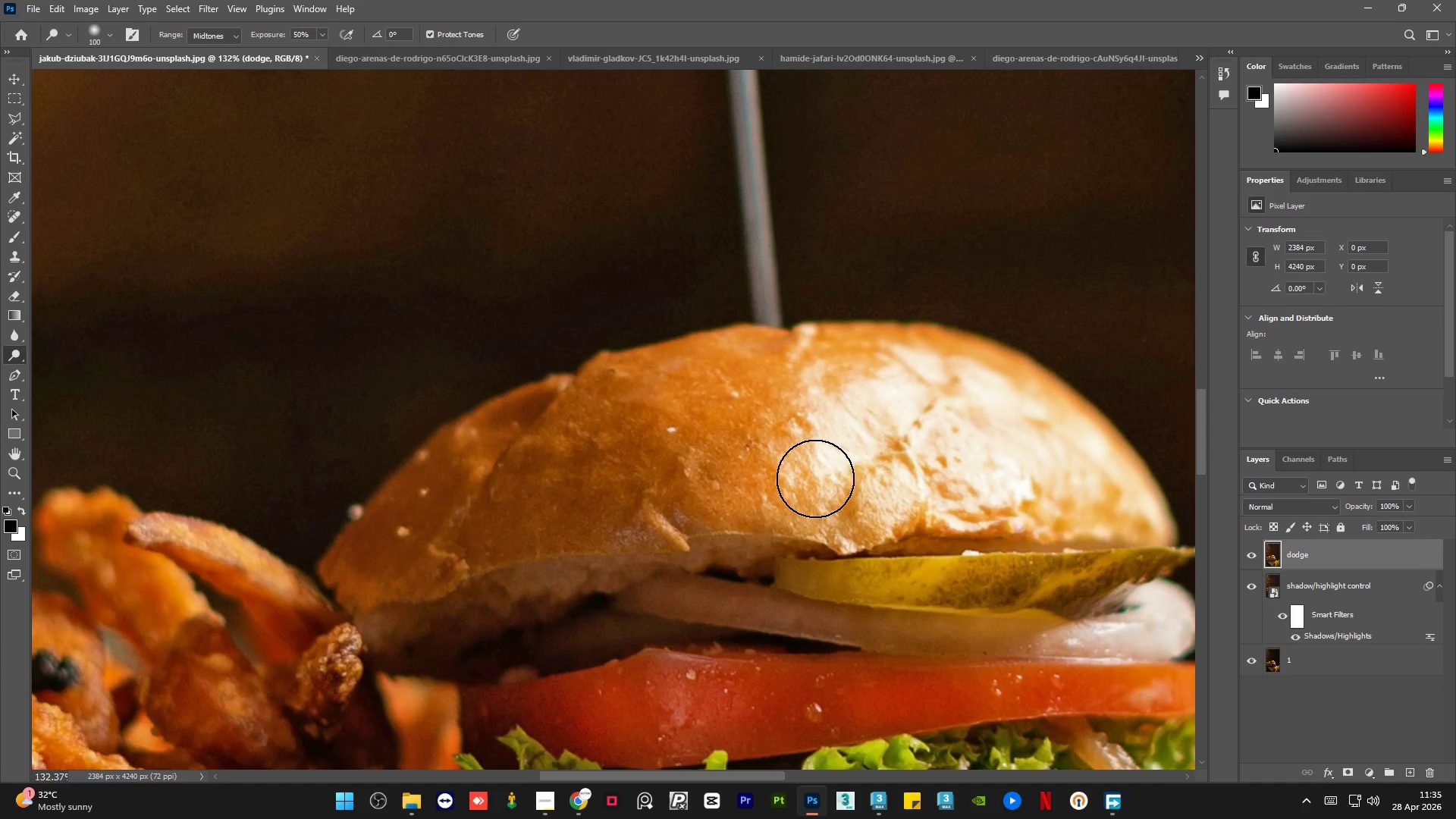 
hold_key(key=AltLeft, duration=1.72)
 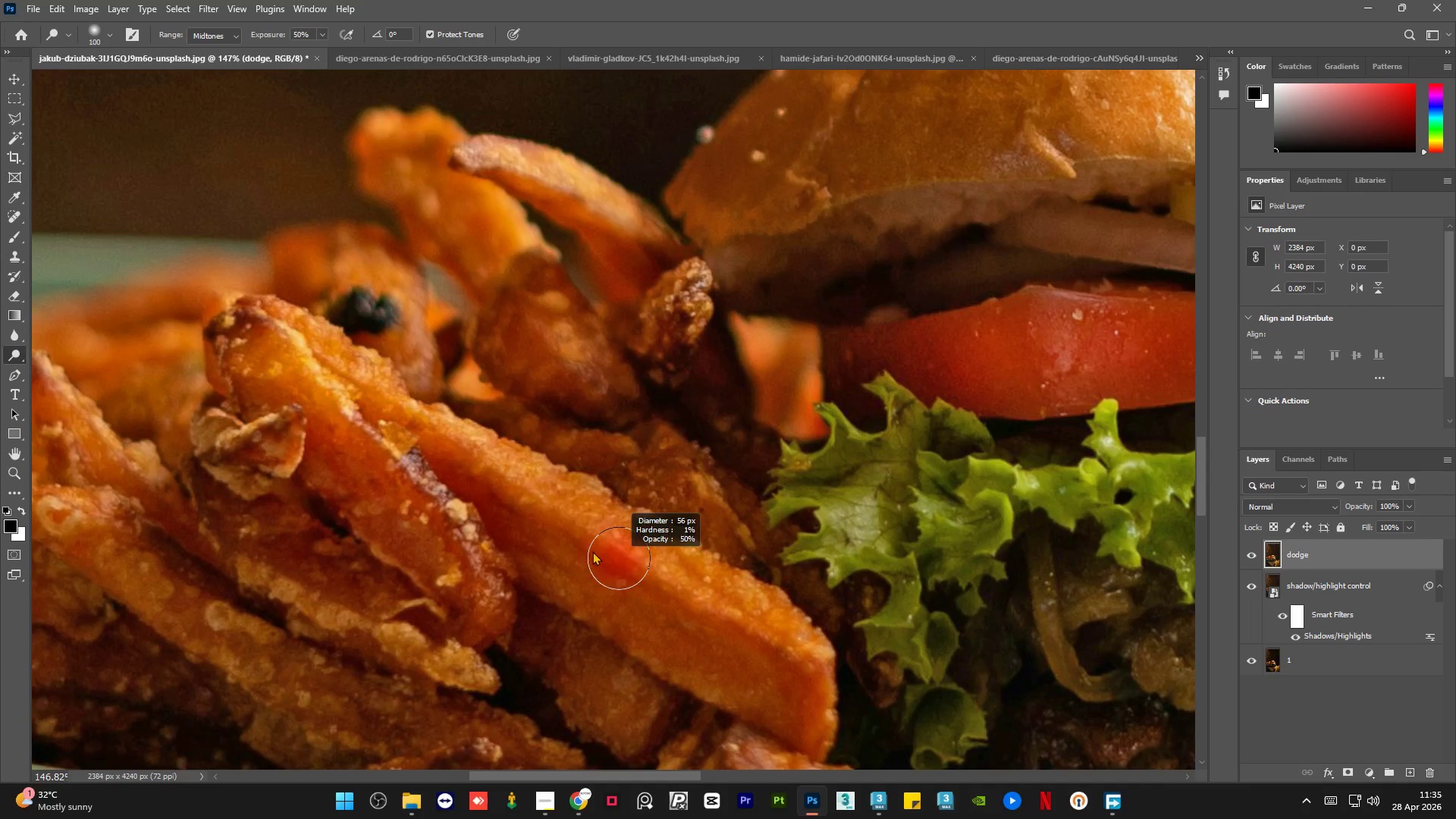 
hold_key(key=AltLeft, duration=0.45)
 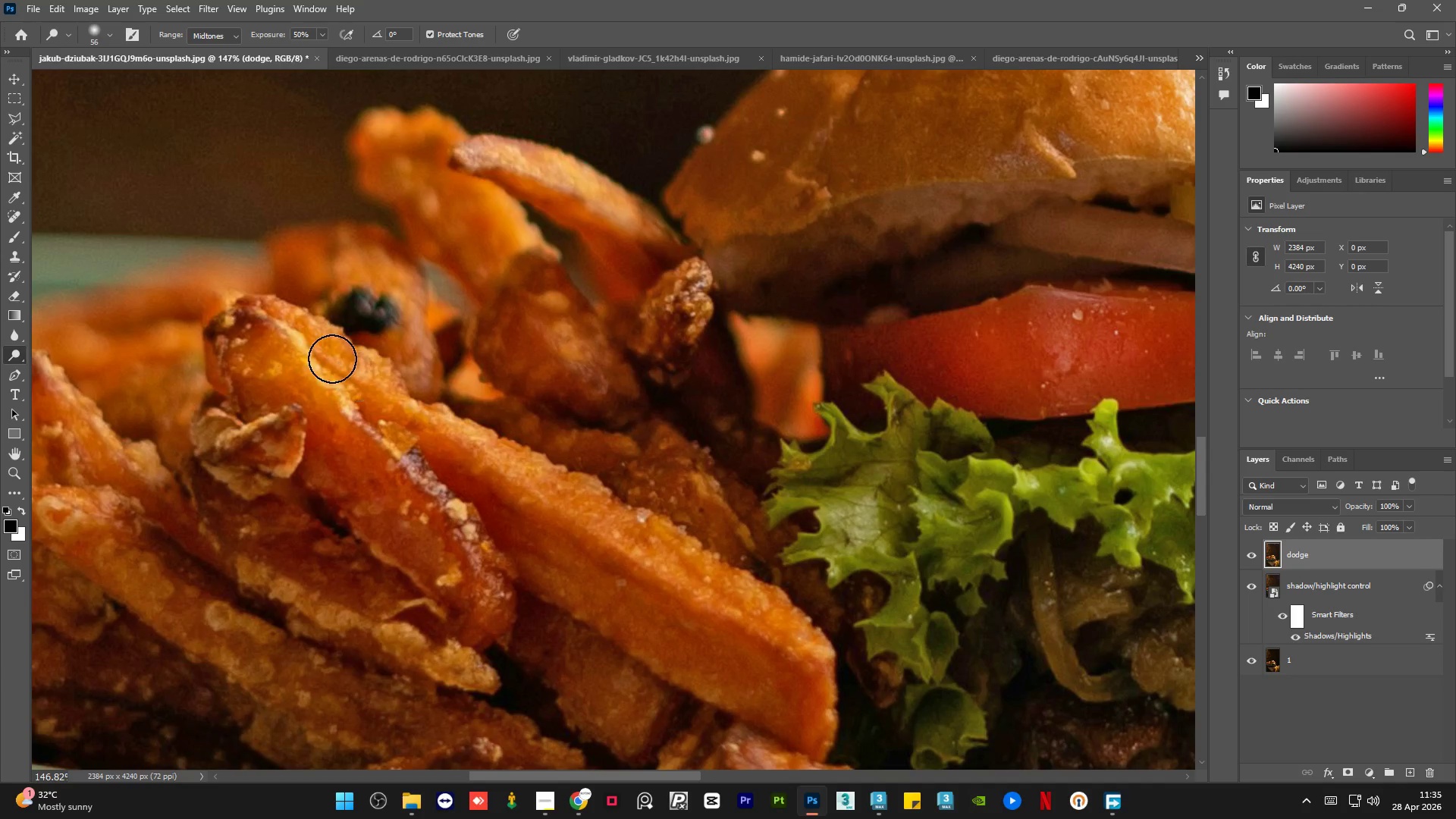 
scroll: coordinate [573, 557], scroll_direction: up, amount: 1.0
 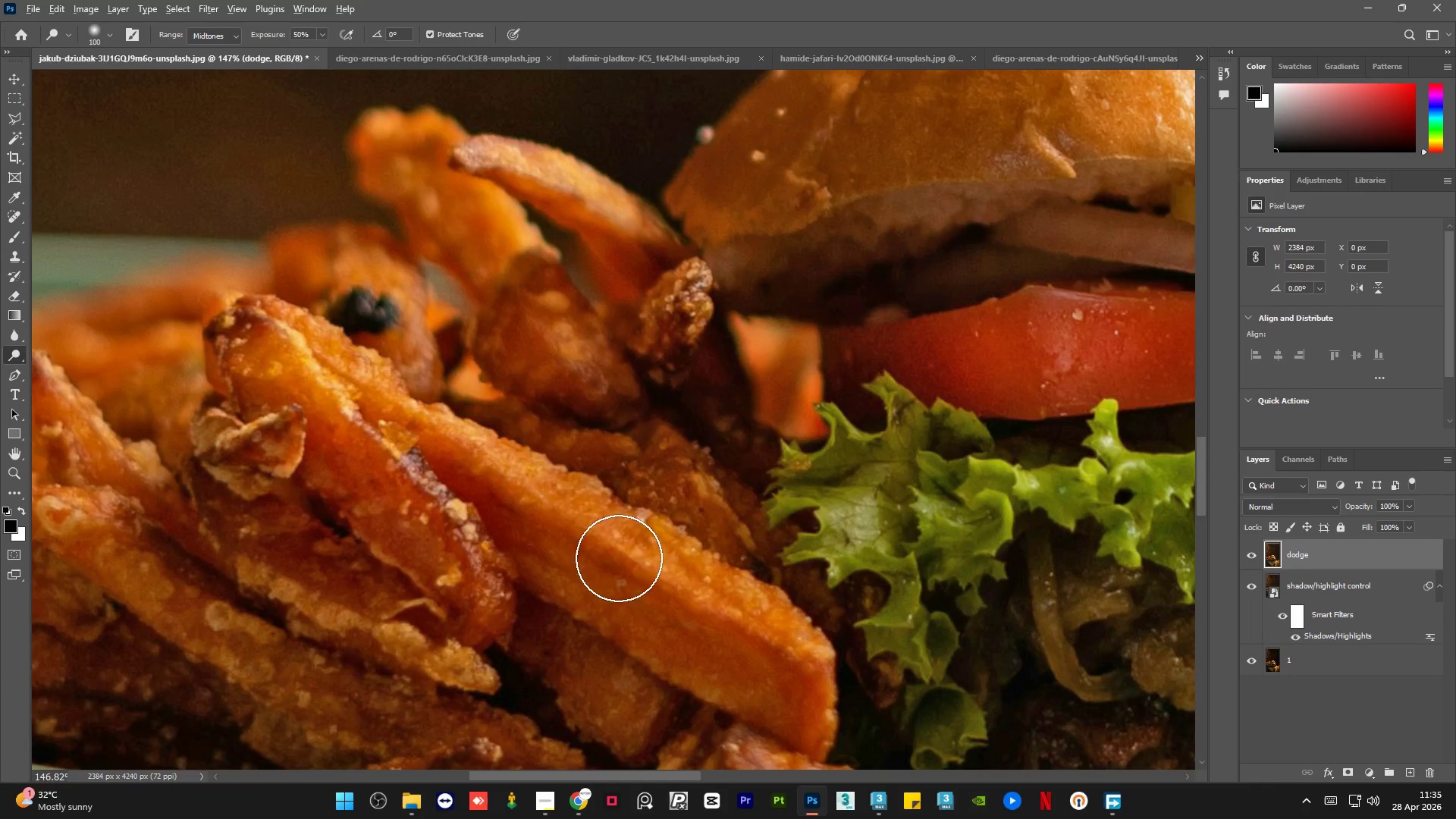 
hold_key(key=AltLeft, duration=0.33)
 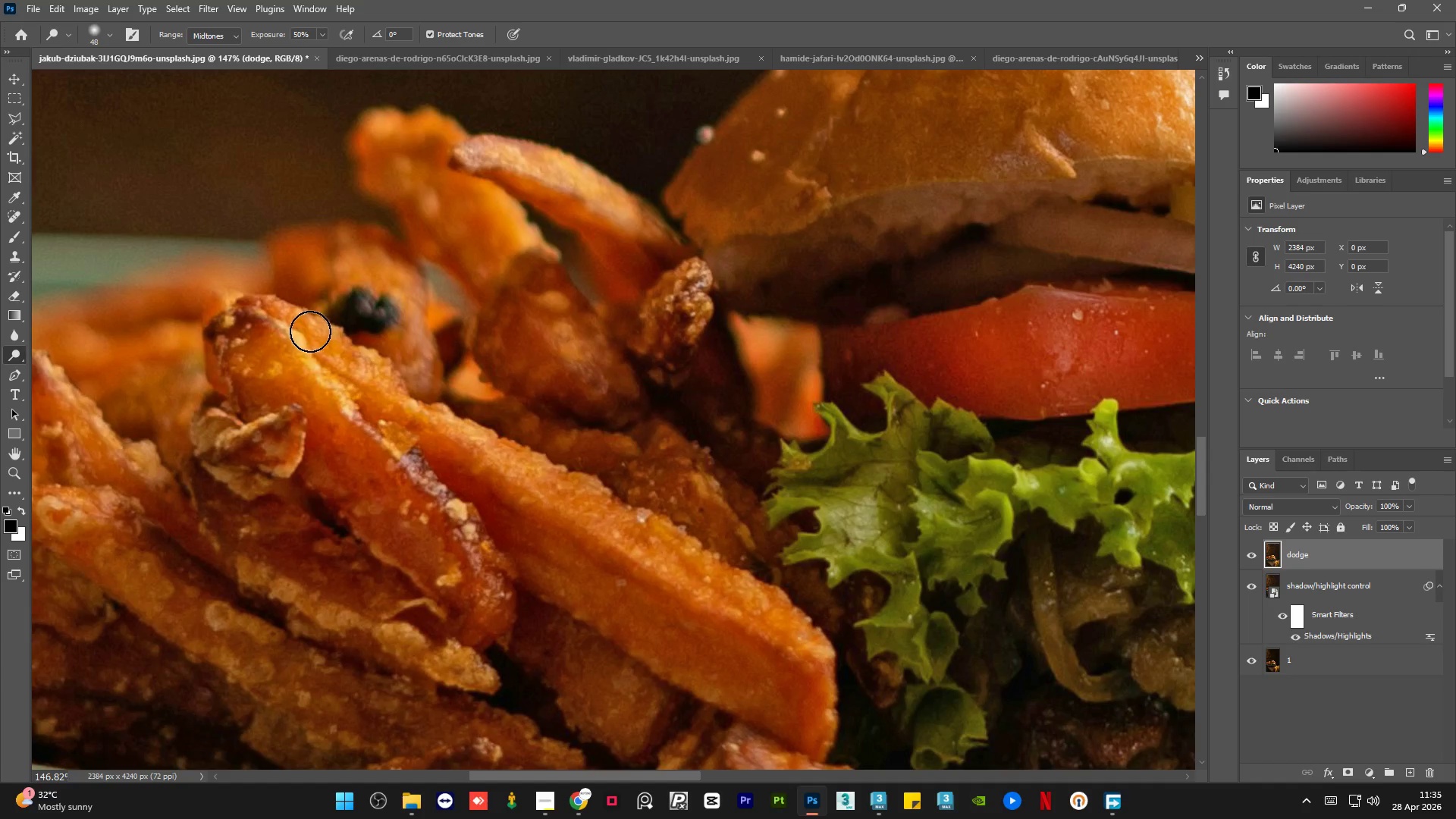 
left_click_drag(start_coordinate=[310, 331], to_coordinate=[786, 629])
 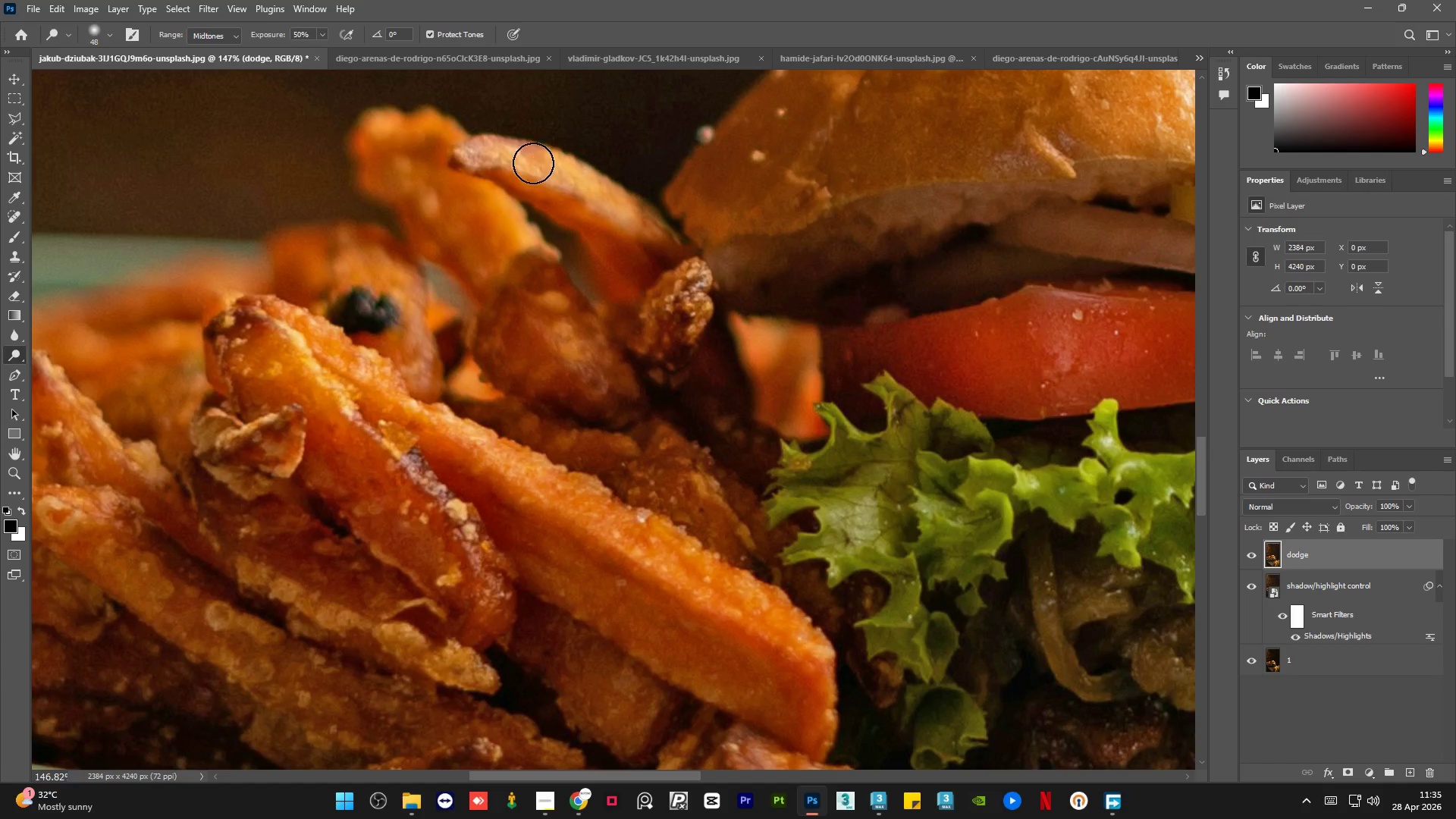 
left_click_drag(start_coordinate=[557, 168], to_coordinate=[648, 220])
 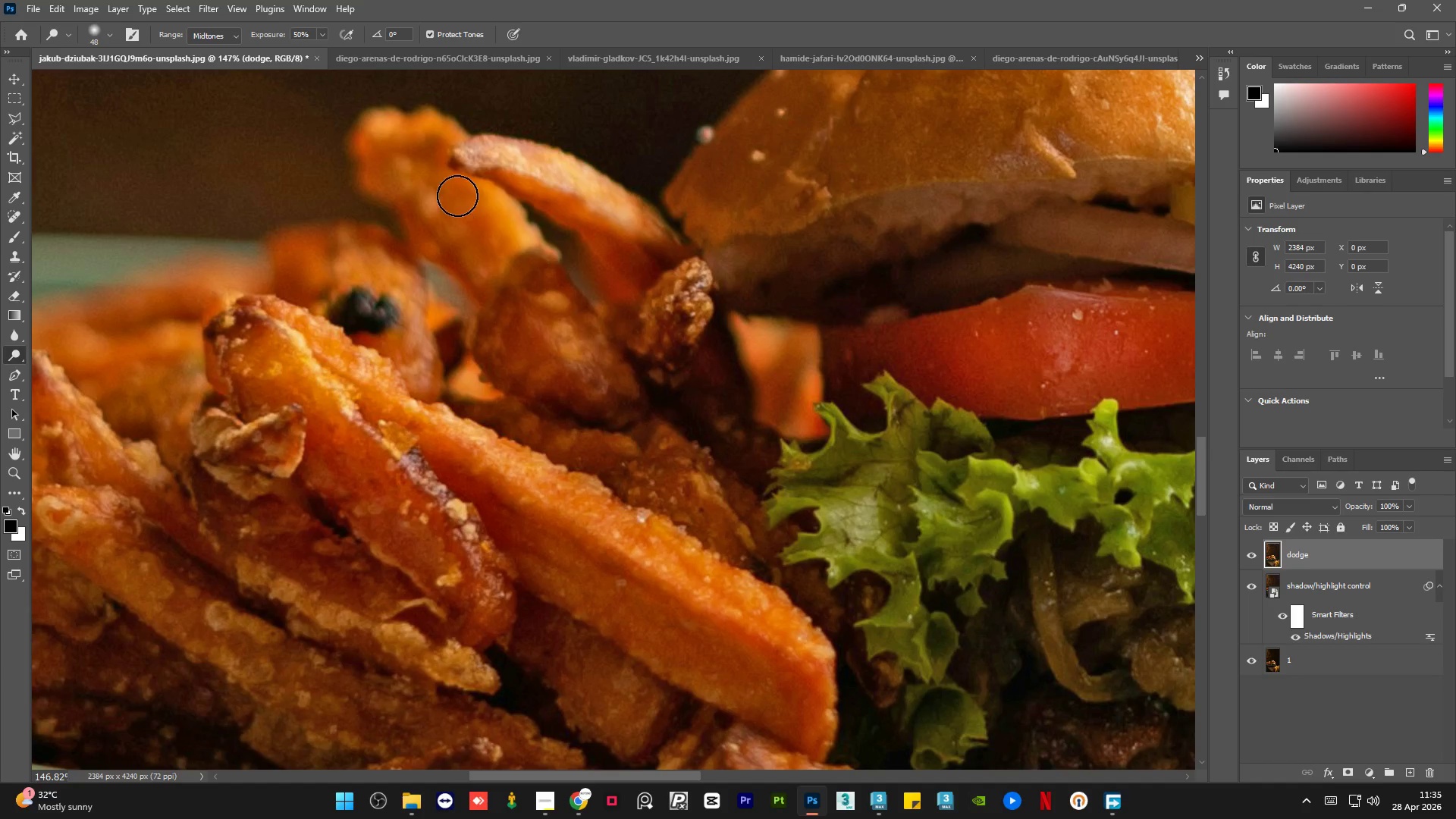 
left_click_drag(start_coordinate=[470, 203], to_coordinate=[557, 300])
 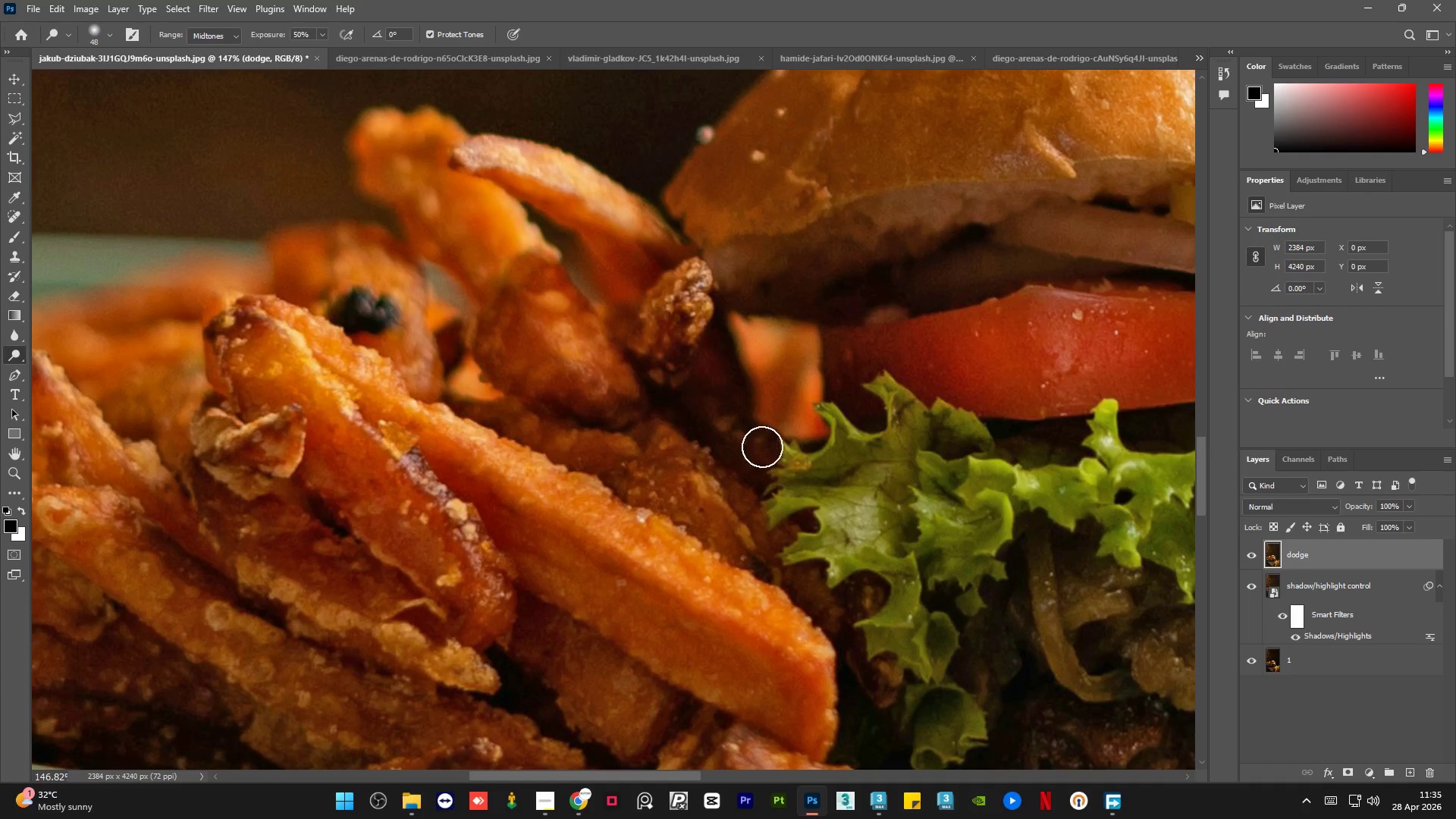 
hold_key(key=AltLeft, duration=0.64)
scroll: coordinate [736, 530], scroll_direction: down, amount: 1.0
 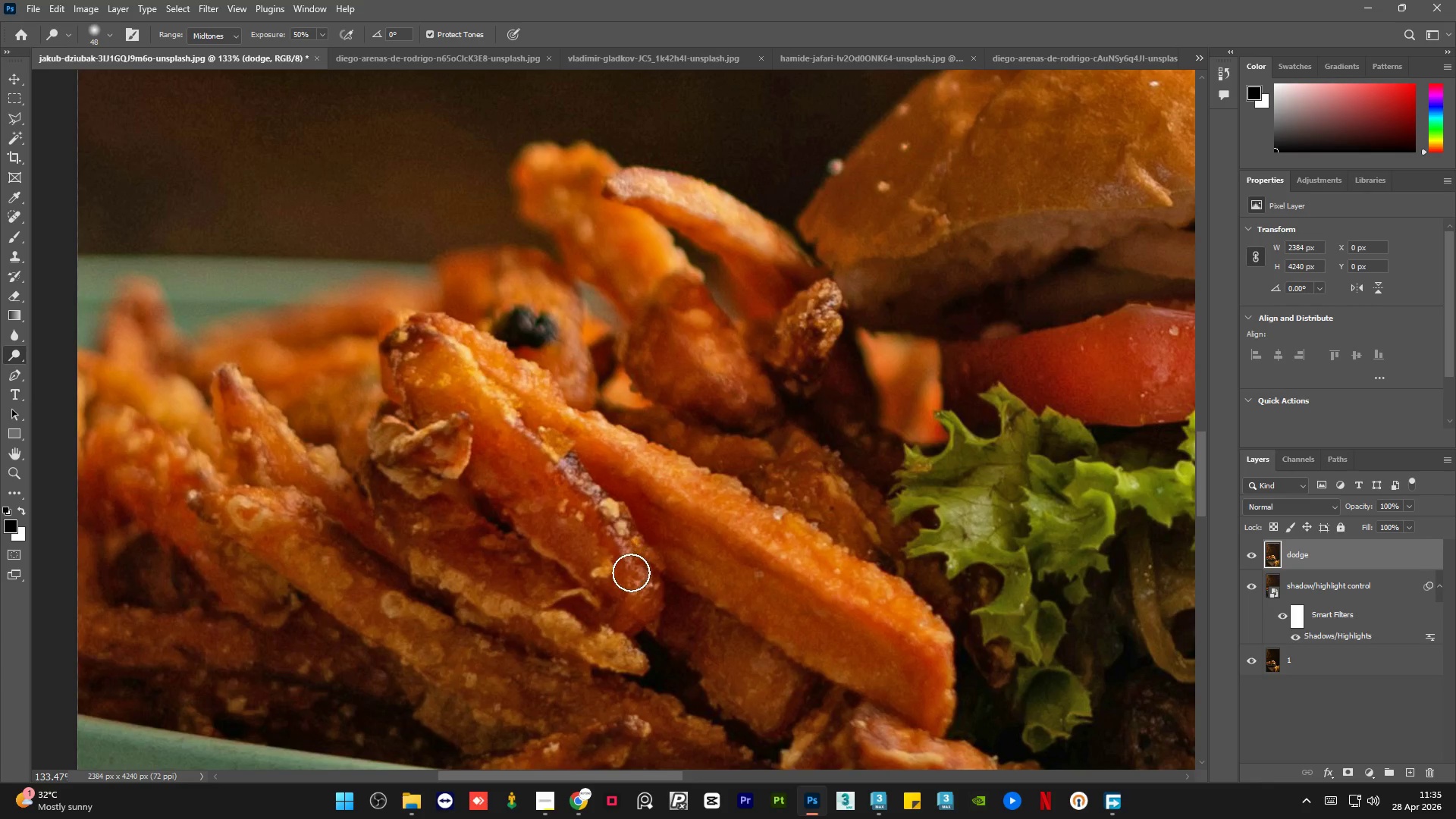 
left_click_drag(start_coordinate=[631, 574], to_coordinate=[870, 584])
 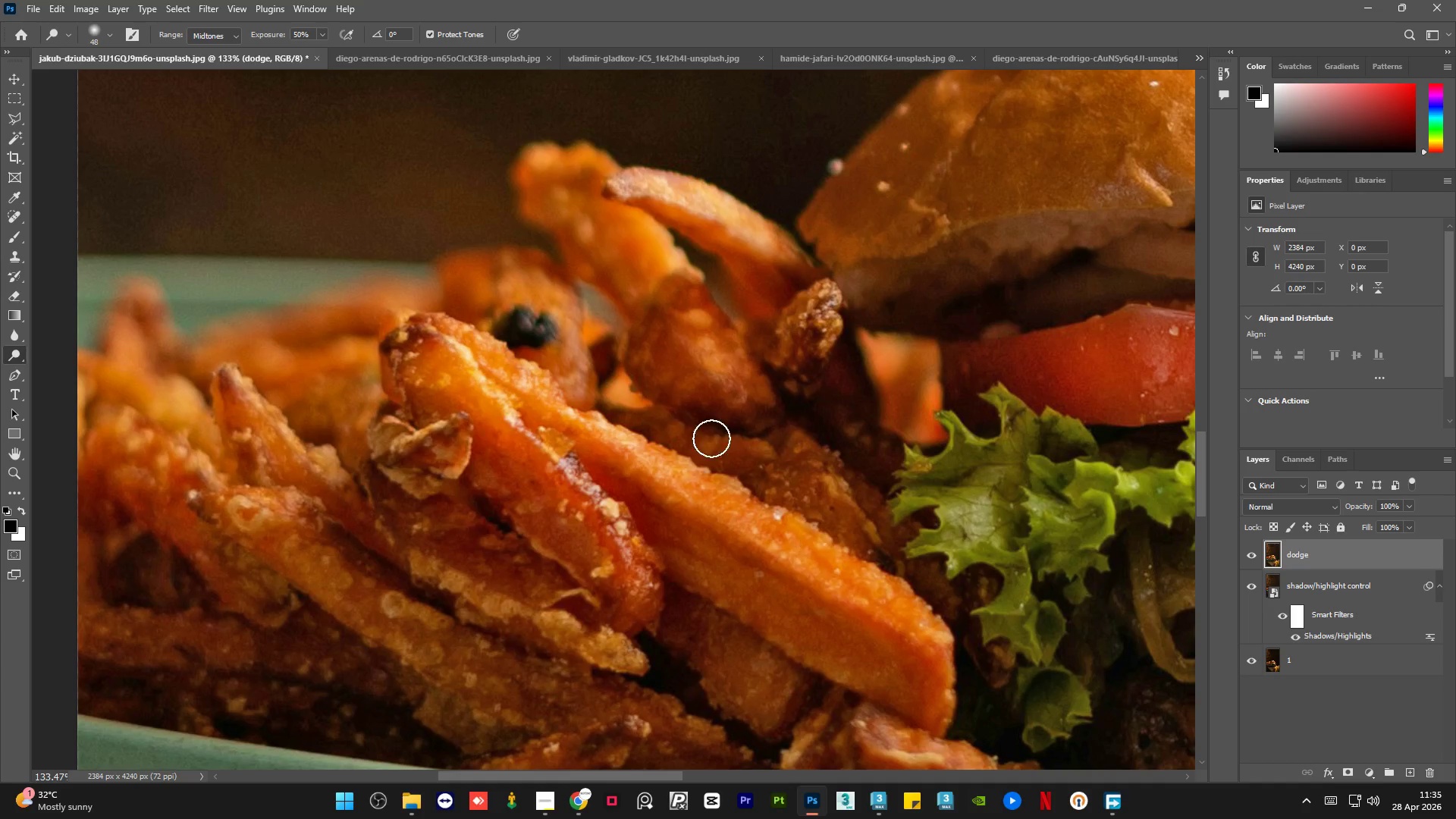 
hold_key(key=AltLeft, duration=0.62)
scroll: coordinate [613, 483], scroll_direction: none, amount: 0.0
 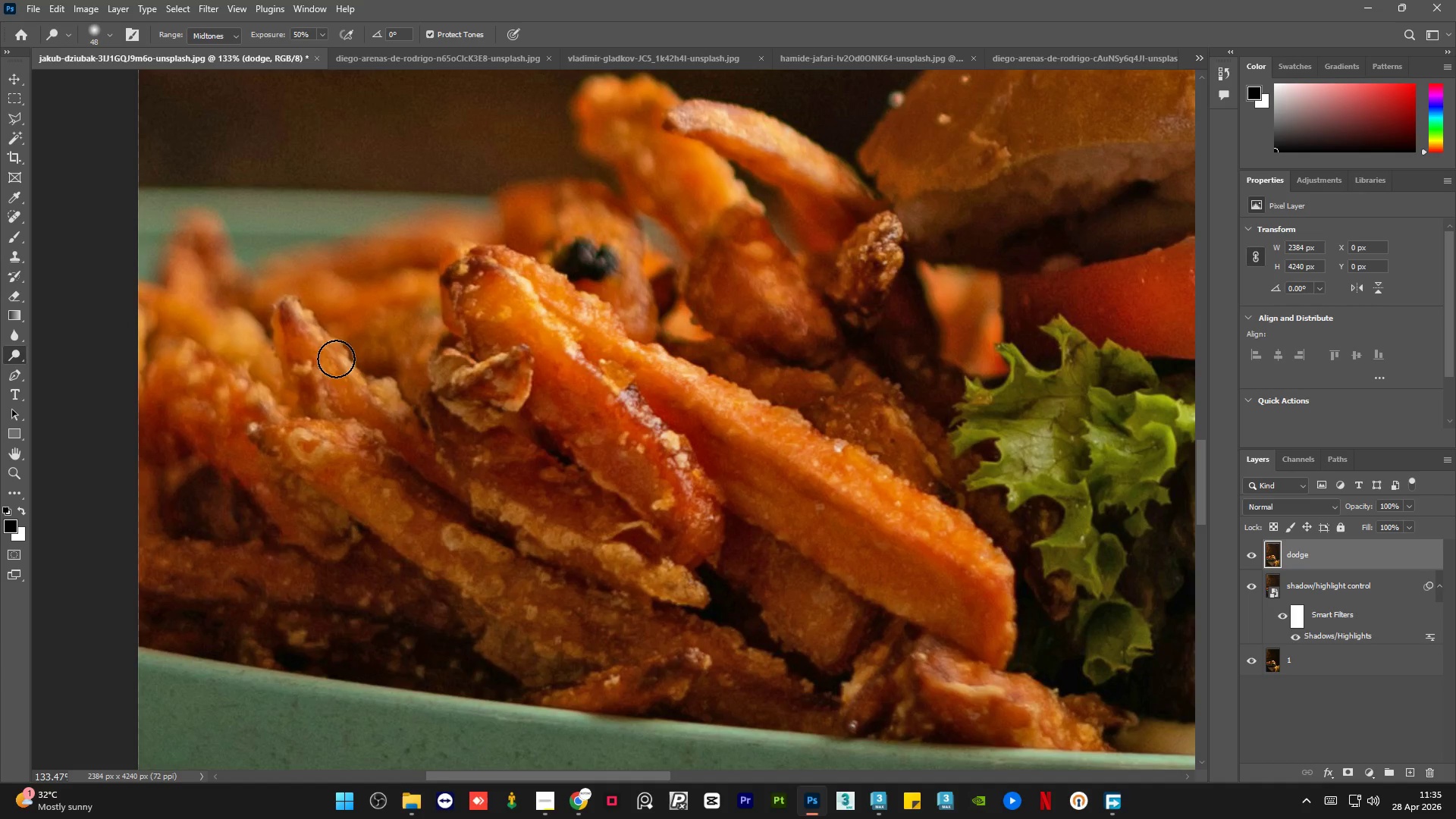 
left_click_drag(start_coordinate=[338, 362], to_coordinate=[347, 353])
 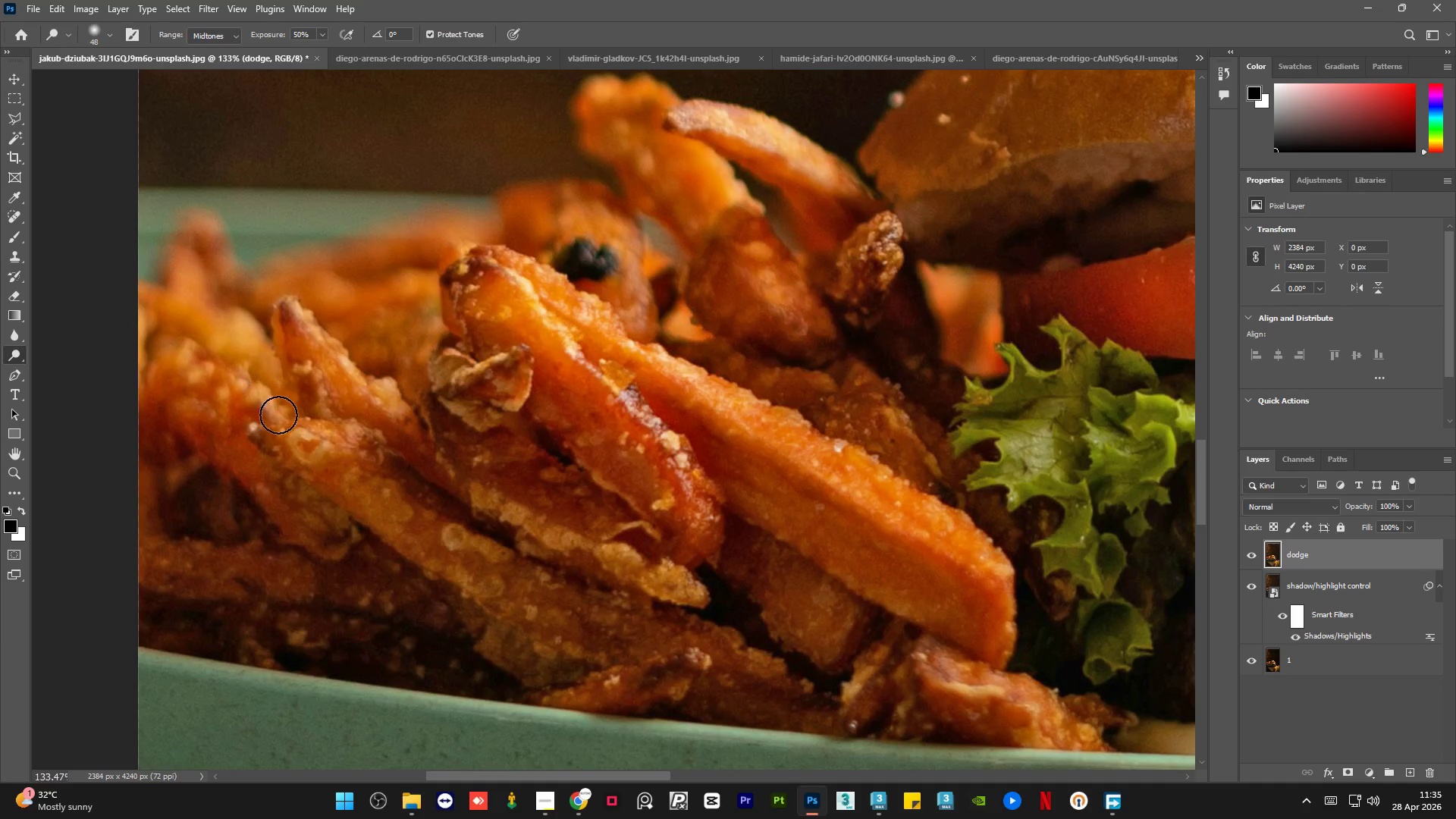 
left_click_drag(start_coordinate=[250, 403], to_coordinate=[568, 618])
 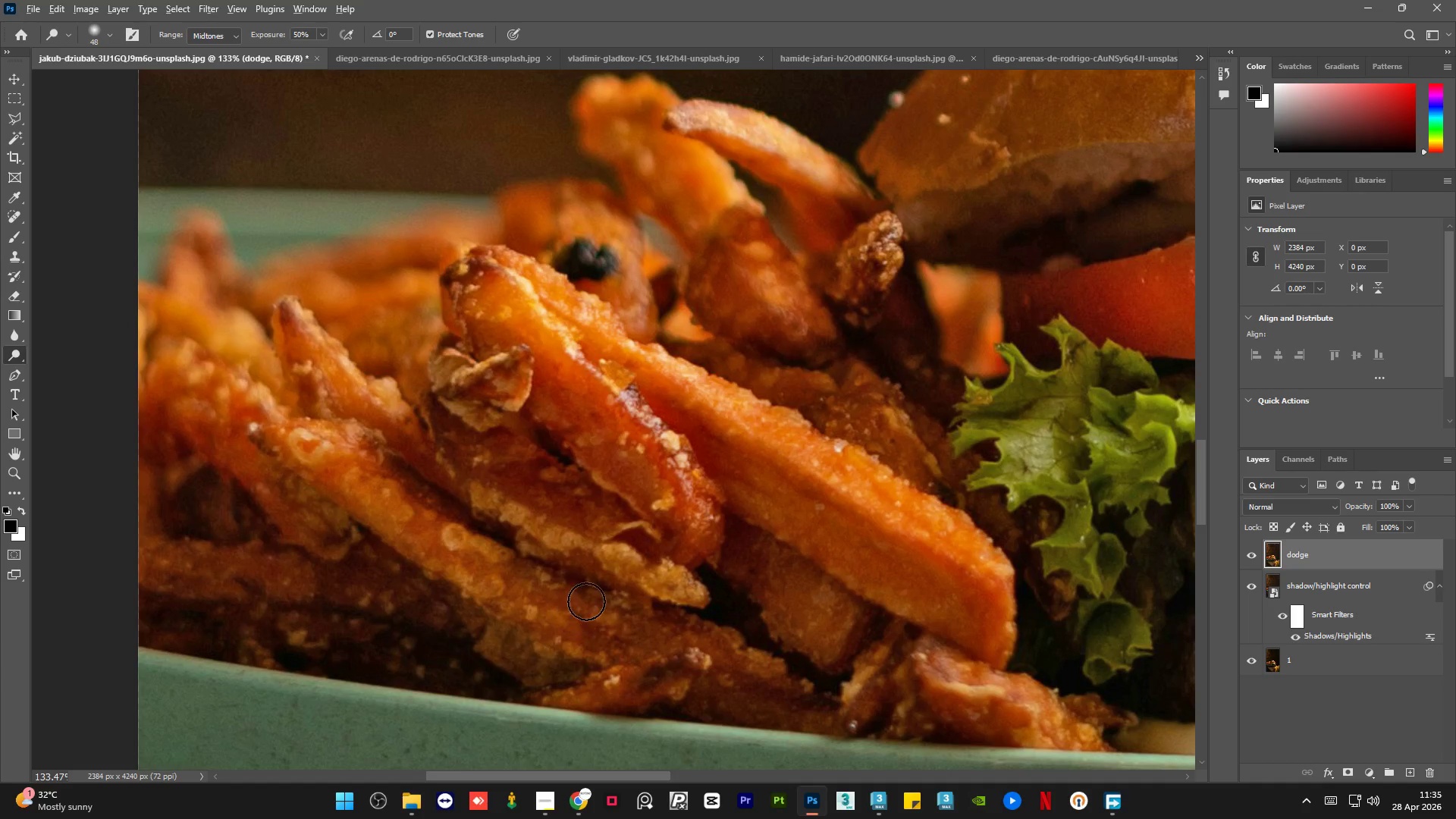 
hold_key(key=AltLeft, duration=1.12)
 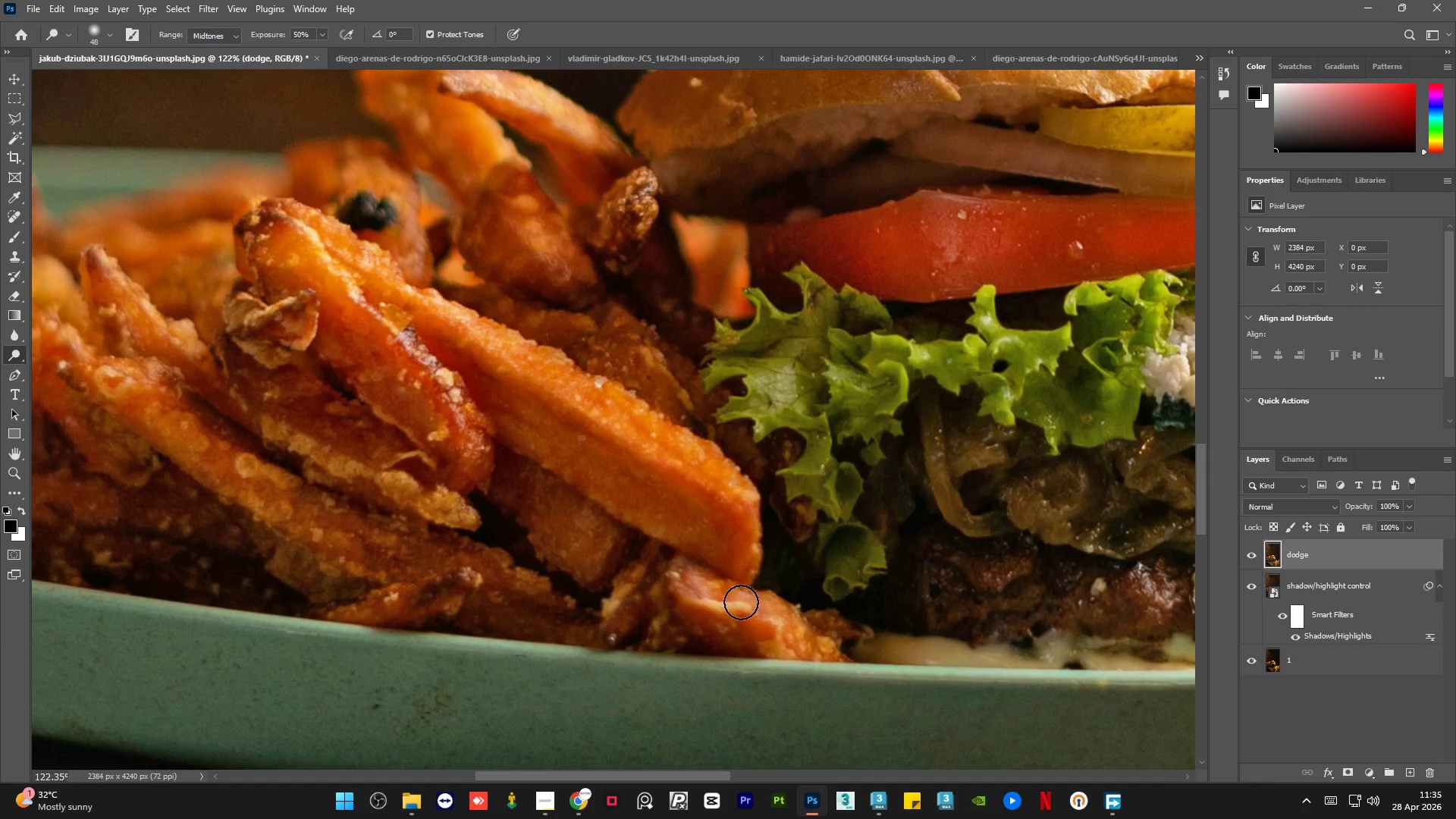 
left_click_drag(start_coordinate=[695, 584], to_coordinate=[747, 630])
 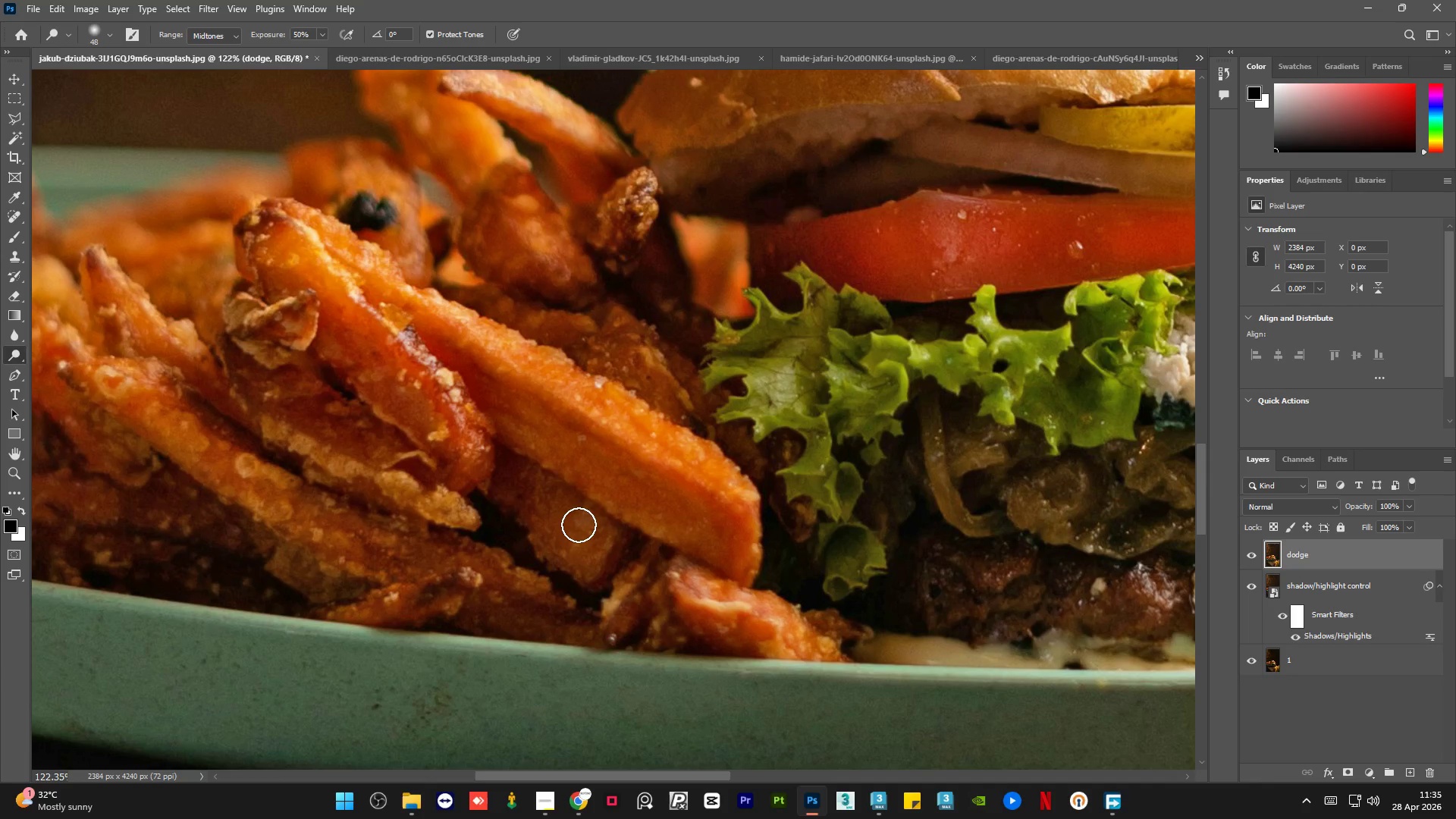 
scroll: coordinate [705, 592], scroll_direction: down, amount: 1.0
 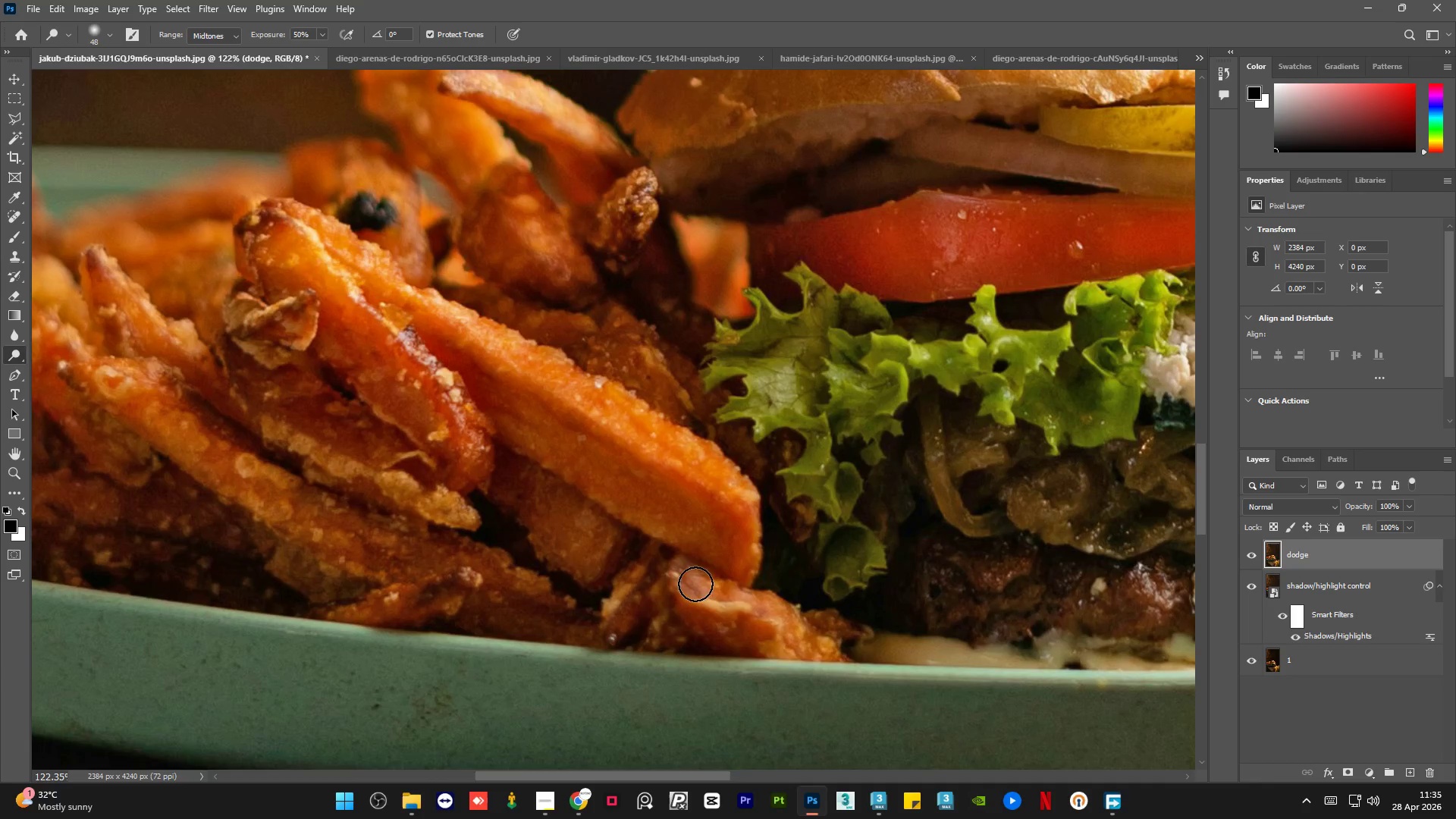 
hold_key(key=AltLeft, duration=1.44)
scroll: coordinate [586, 555], scroll_direction: down, amount: 6.0
 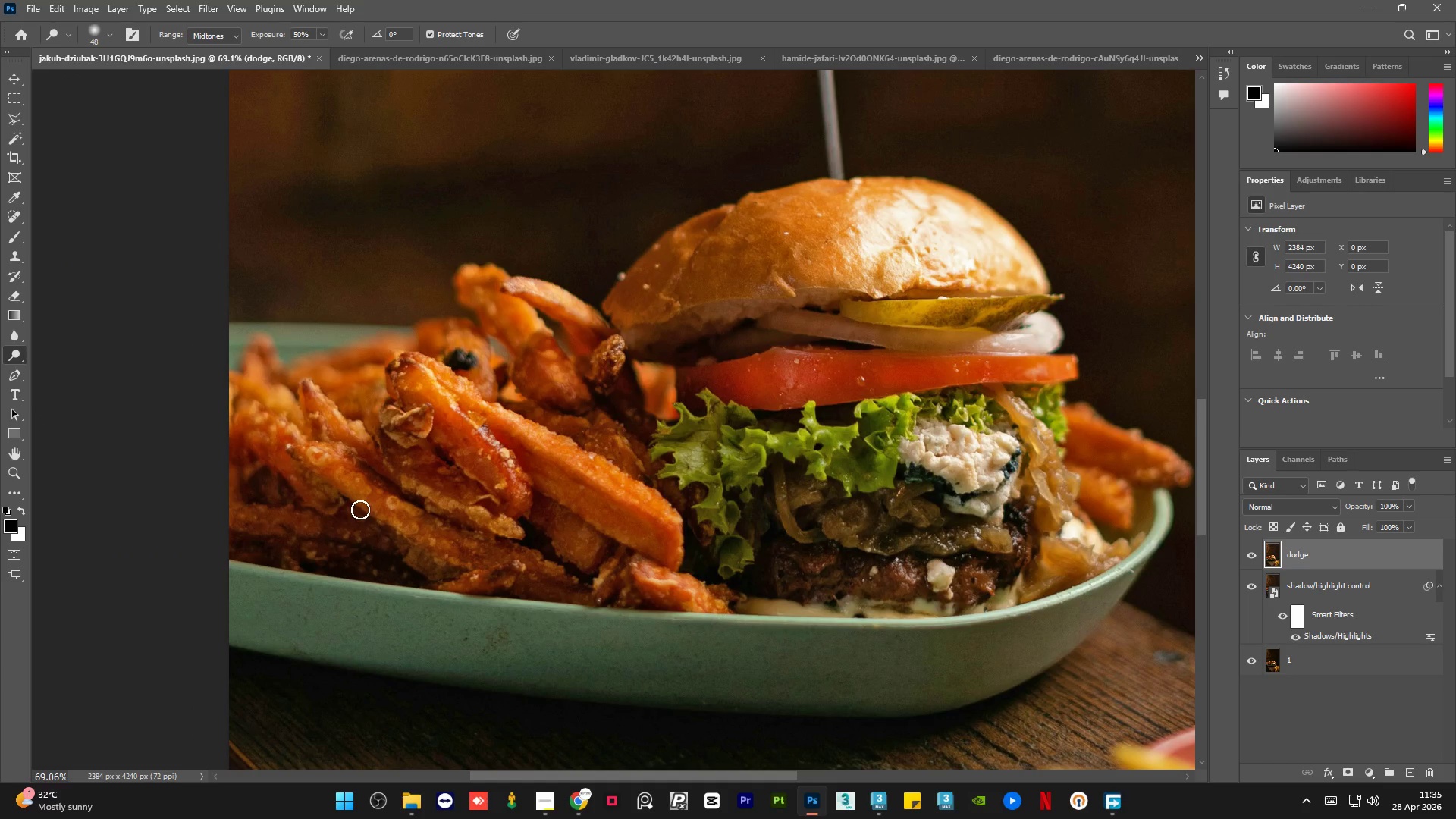 
scroll: coordinate [268, 499], scroll_direction: up, amount: 7.0
 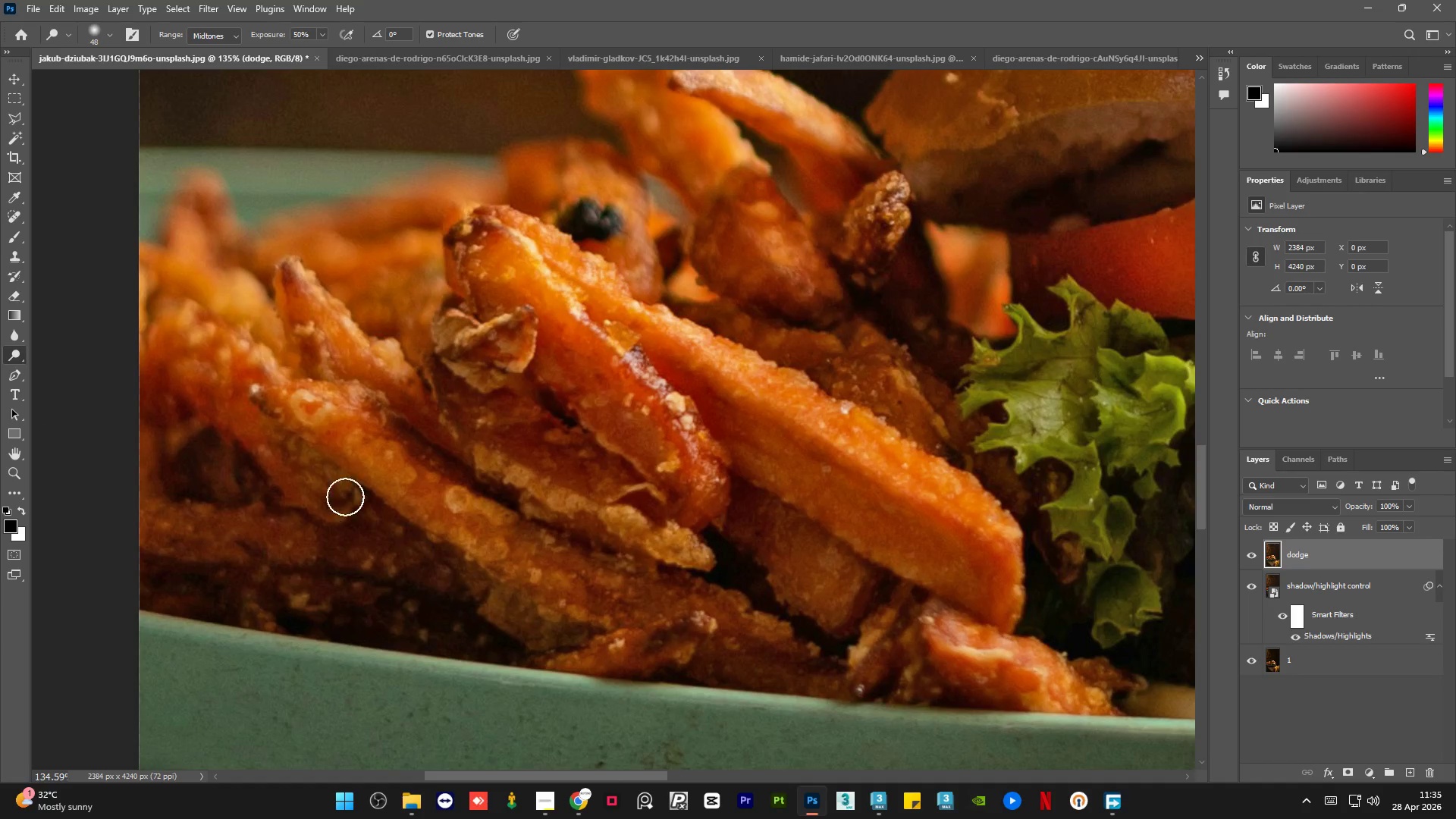 
hold_key(key=AltLeft, duration=0.94)
scroll: coordinate [626, 214], scroll_direction: up, amount: 11.0
 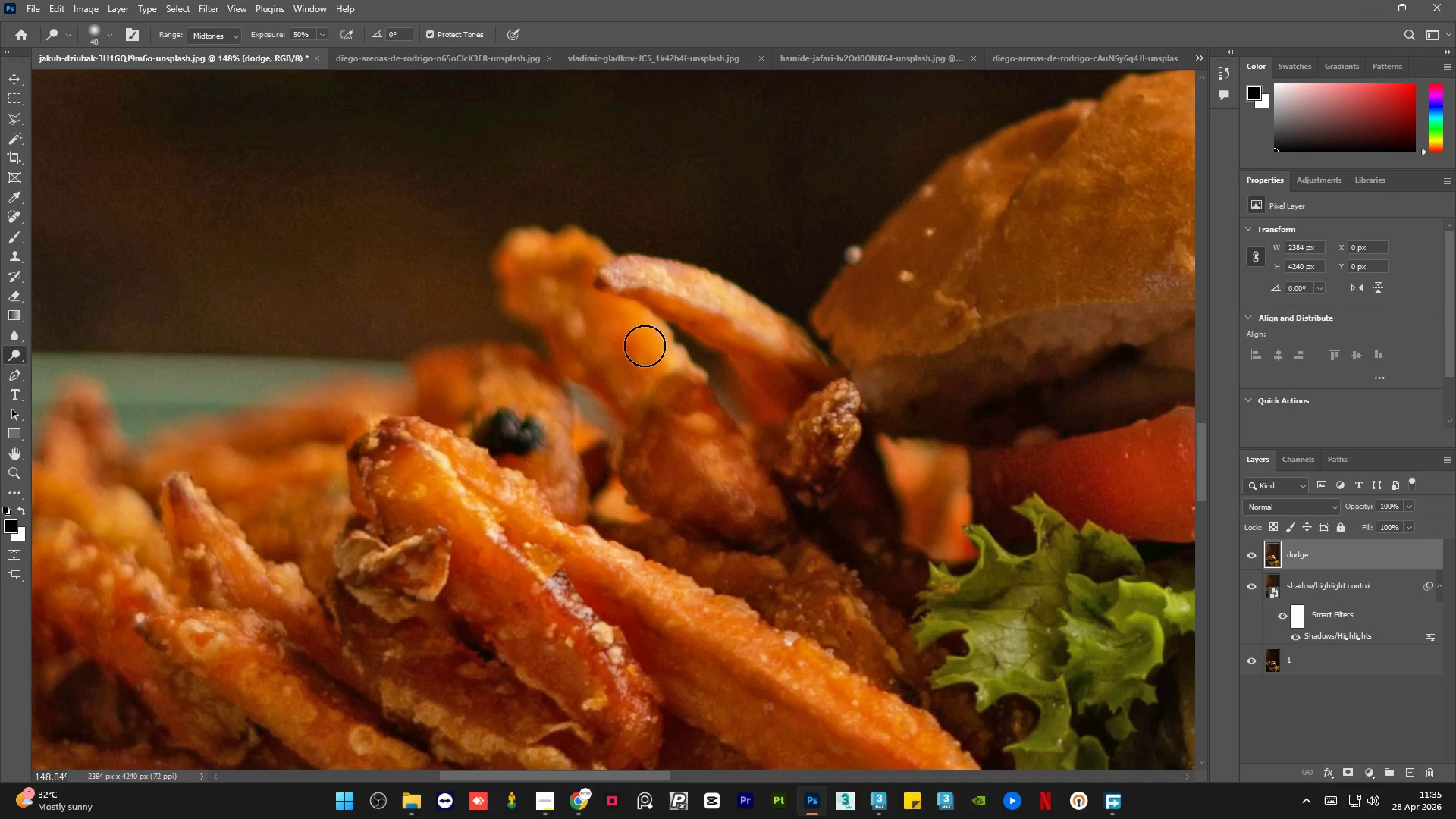 
left_click_drag(start_coordinate=[618, 315], to_coordinate=[620, 311])
 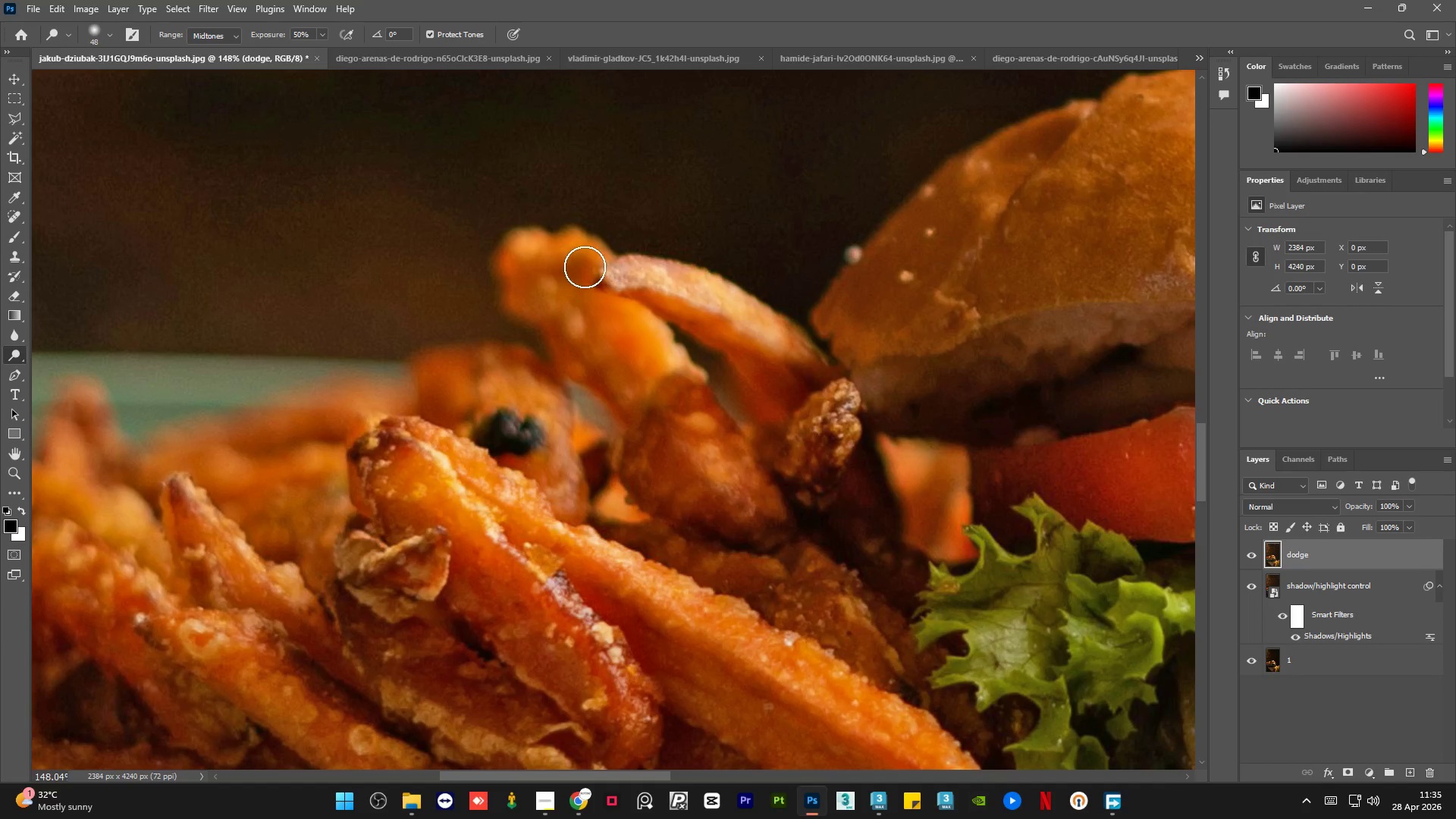 
left_click_drag(start_coordinate=[585, 266], to_coordinate=[541, 250])
 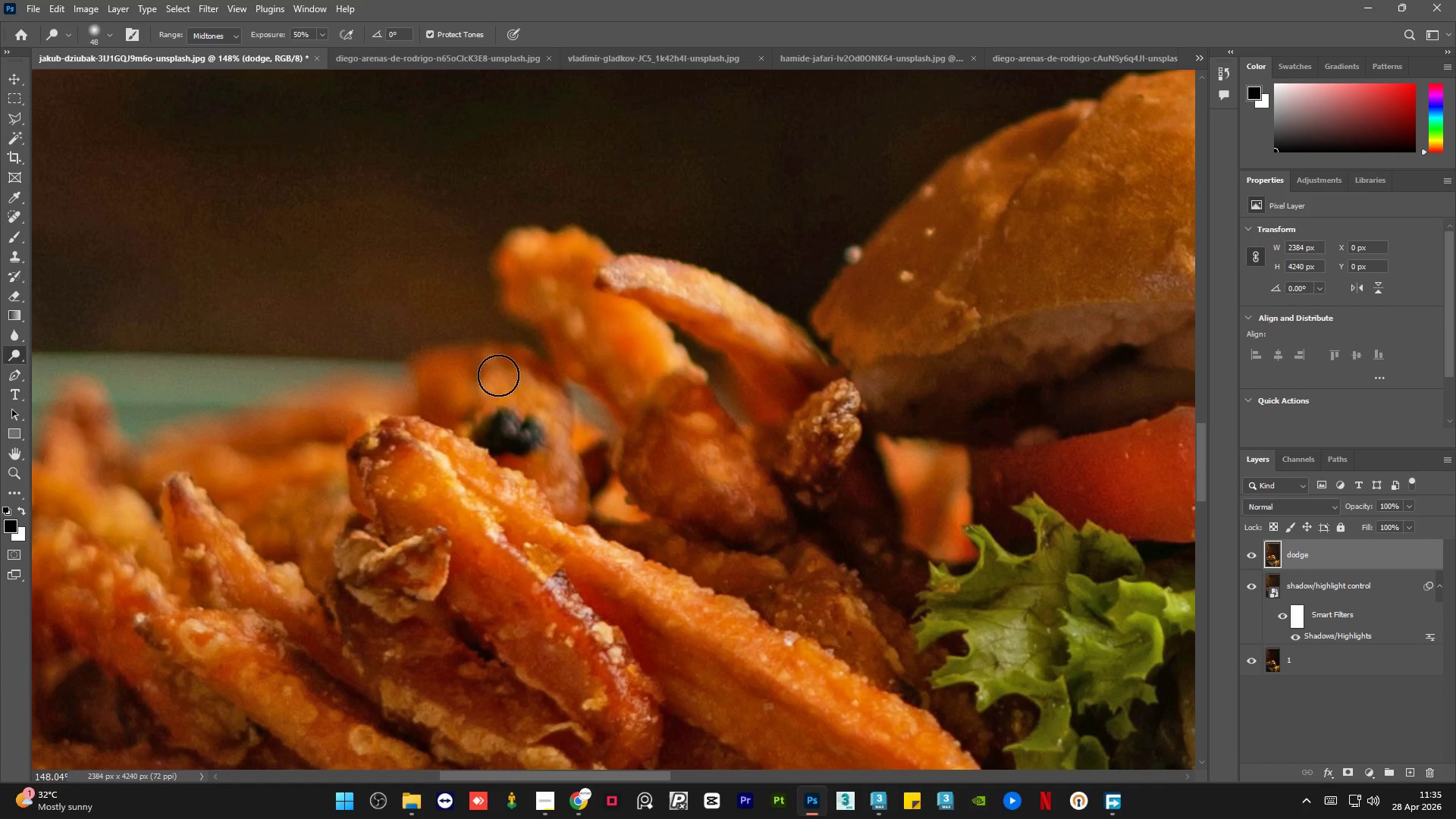 
left_click_drag(start_coordinate=[485, 365], to_coordinate=[544, 413])
 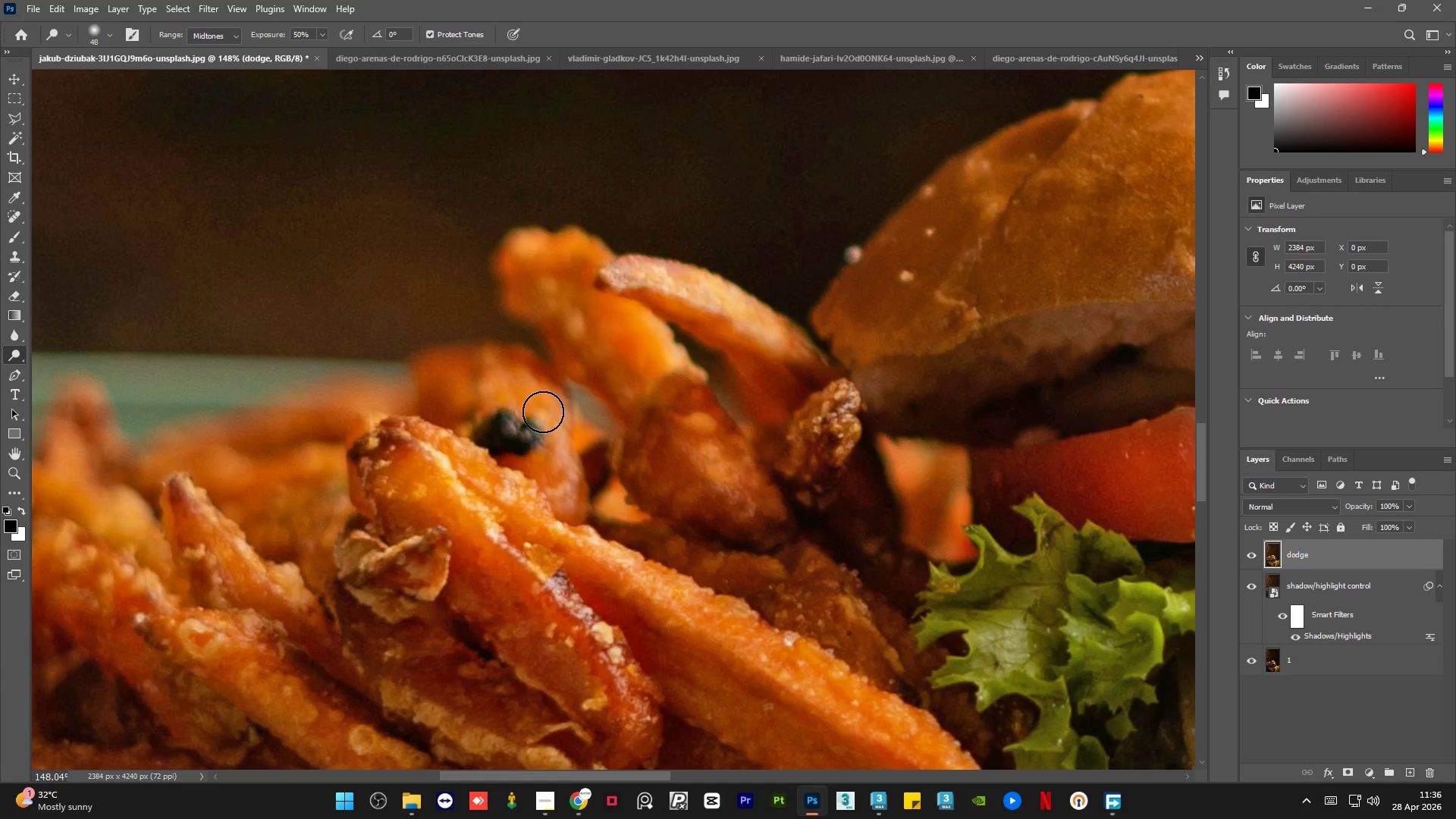 
wait(13.36)
 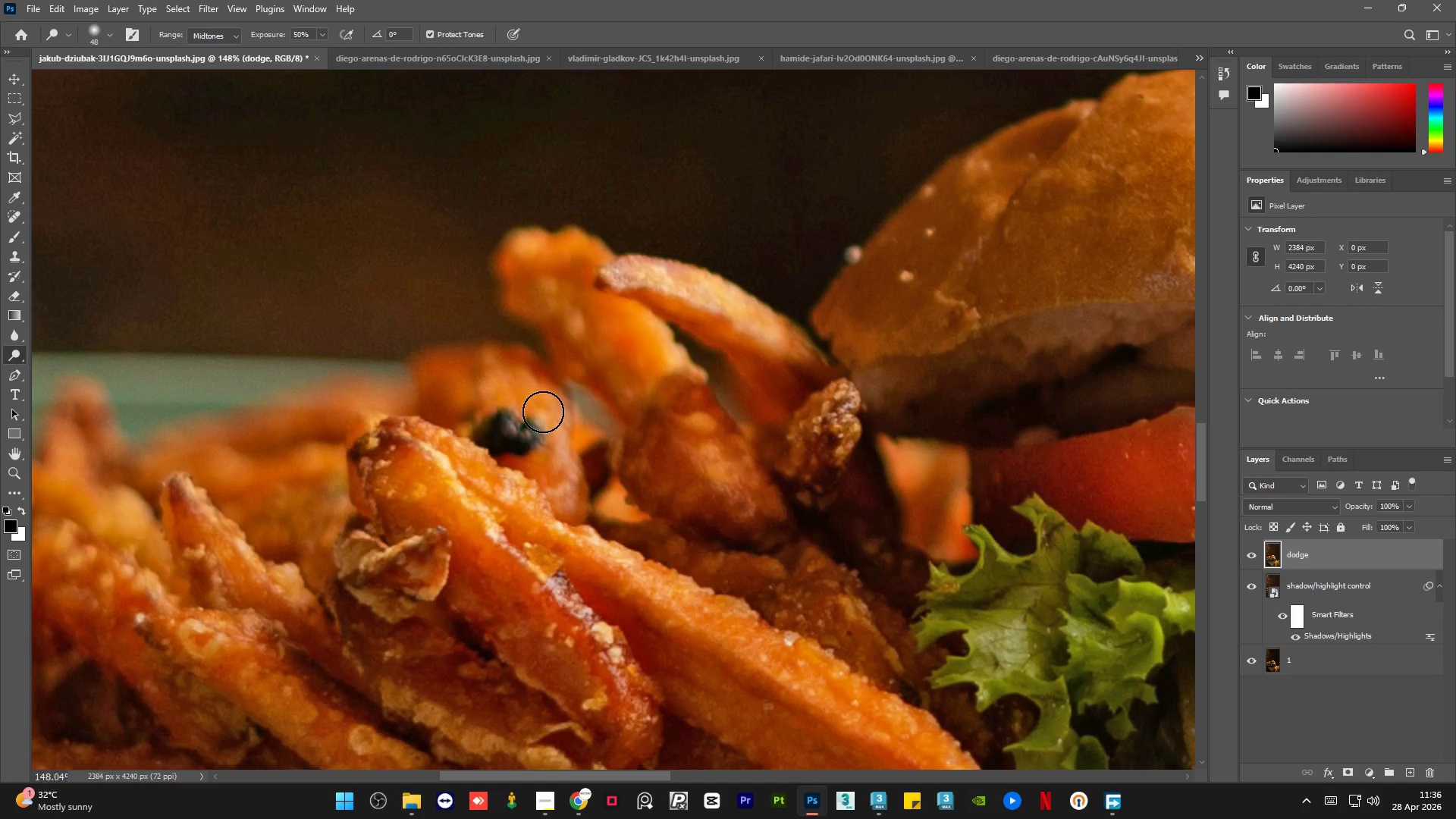 
hold_key(key=AltLeft, duration=1.59)
scroll: coordinate [883, 377], scroll_direction: down, amount: 7.0
 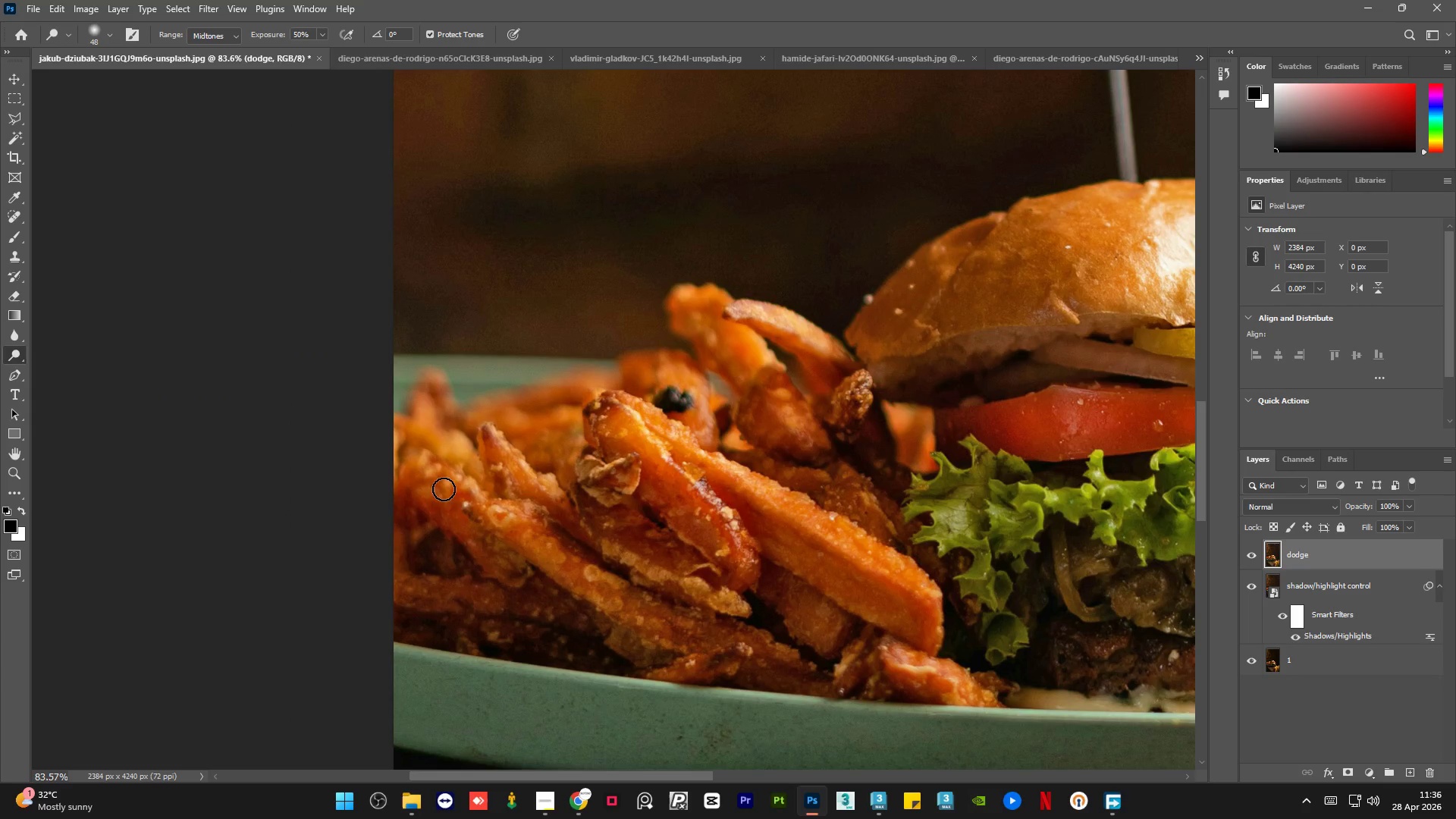 
scroll: coordinate [419, 438], scroll_direction: up, amount: 8.0
 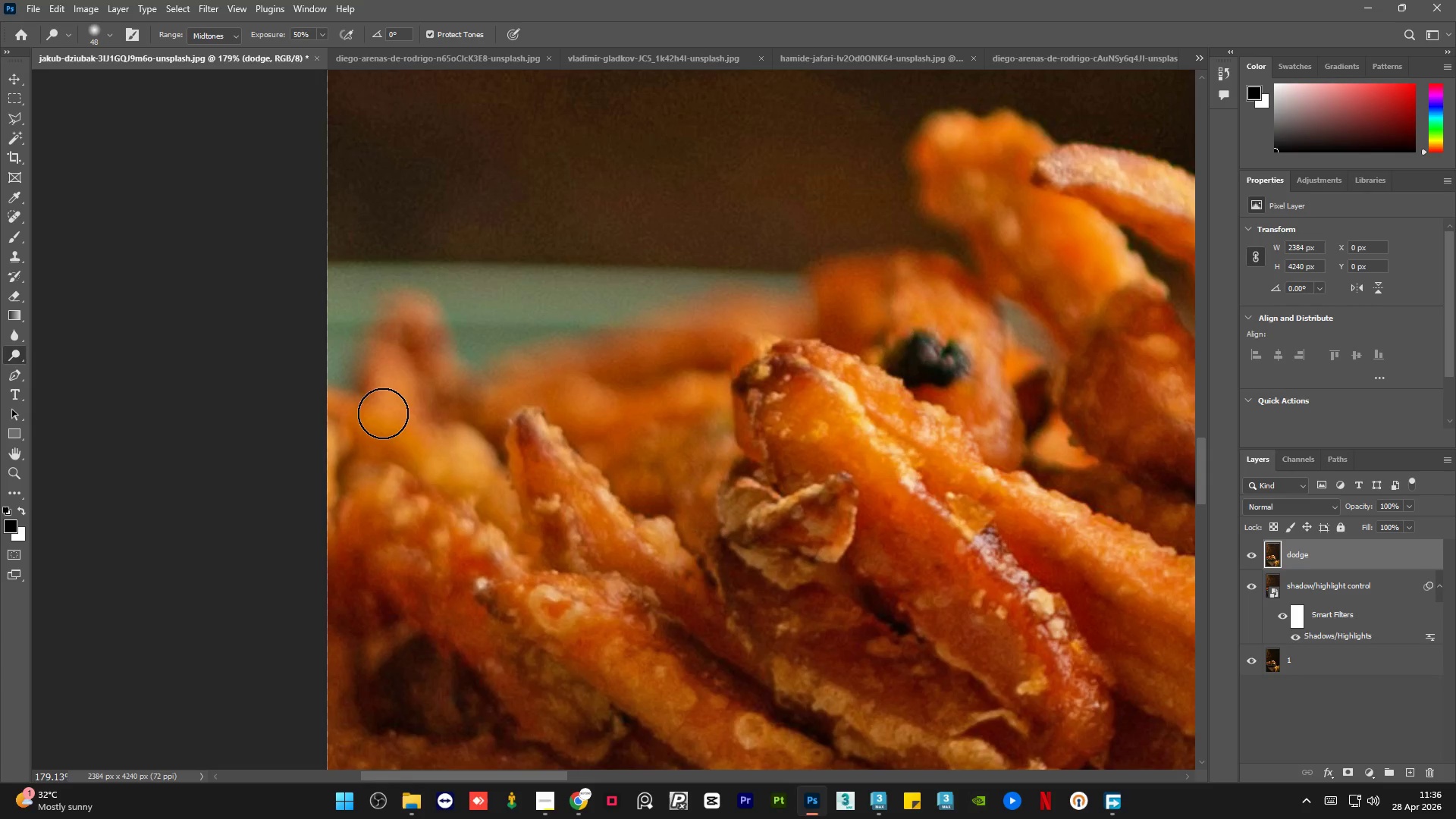 
left_click_drag(start_coordinate=[381, 389], to_coordinate=[488, 510])
 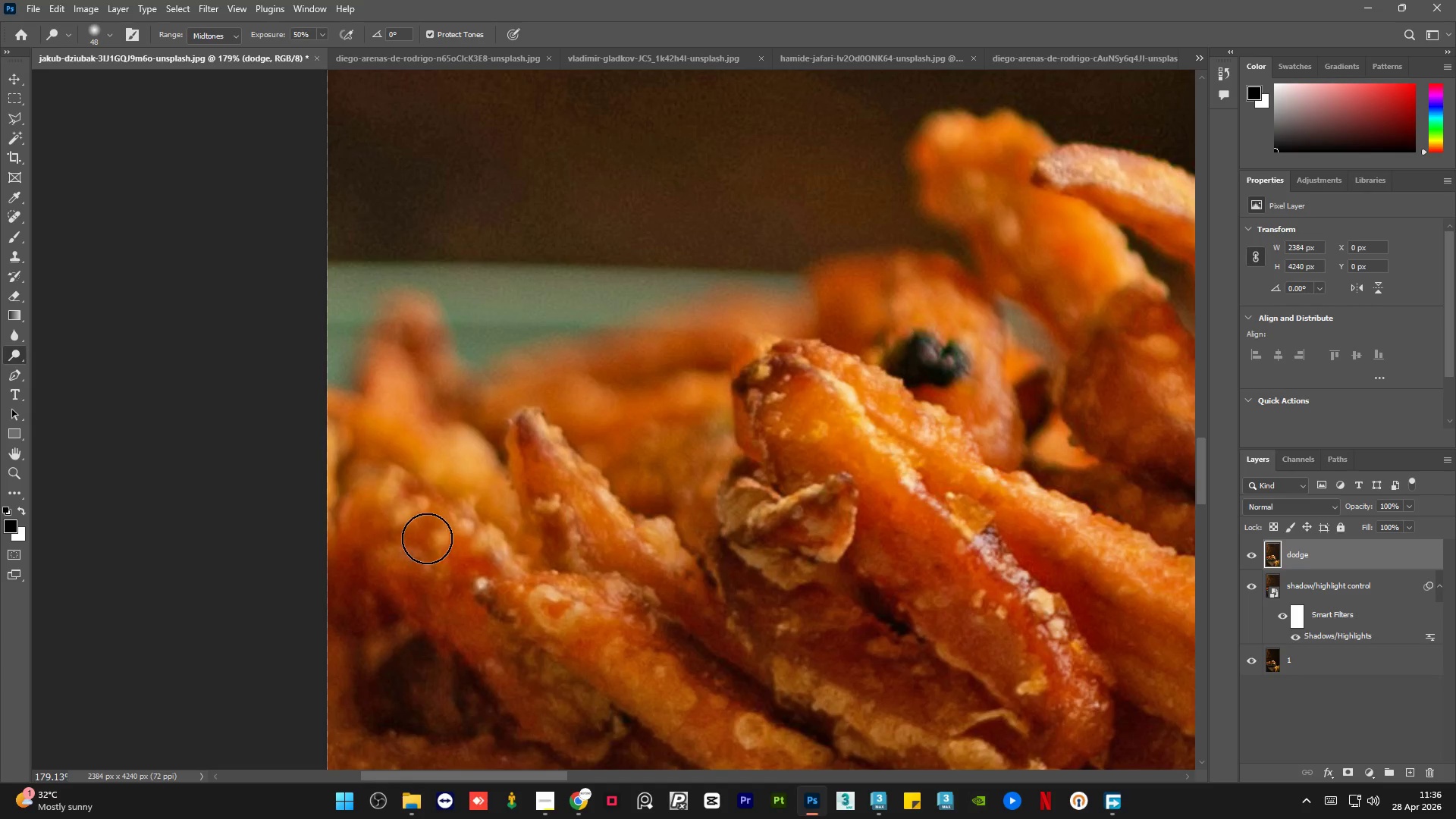 
left_click_drag(start_coordinate=[366, 500], to_coordinate=[462, 576])
 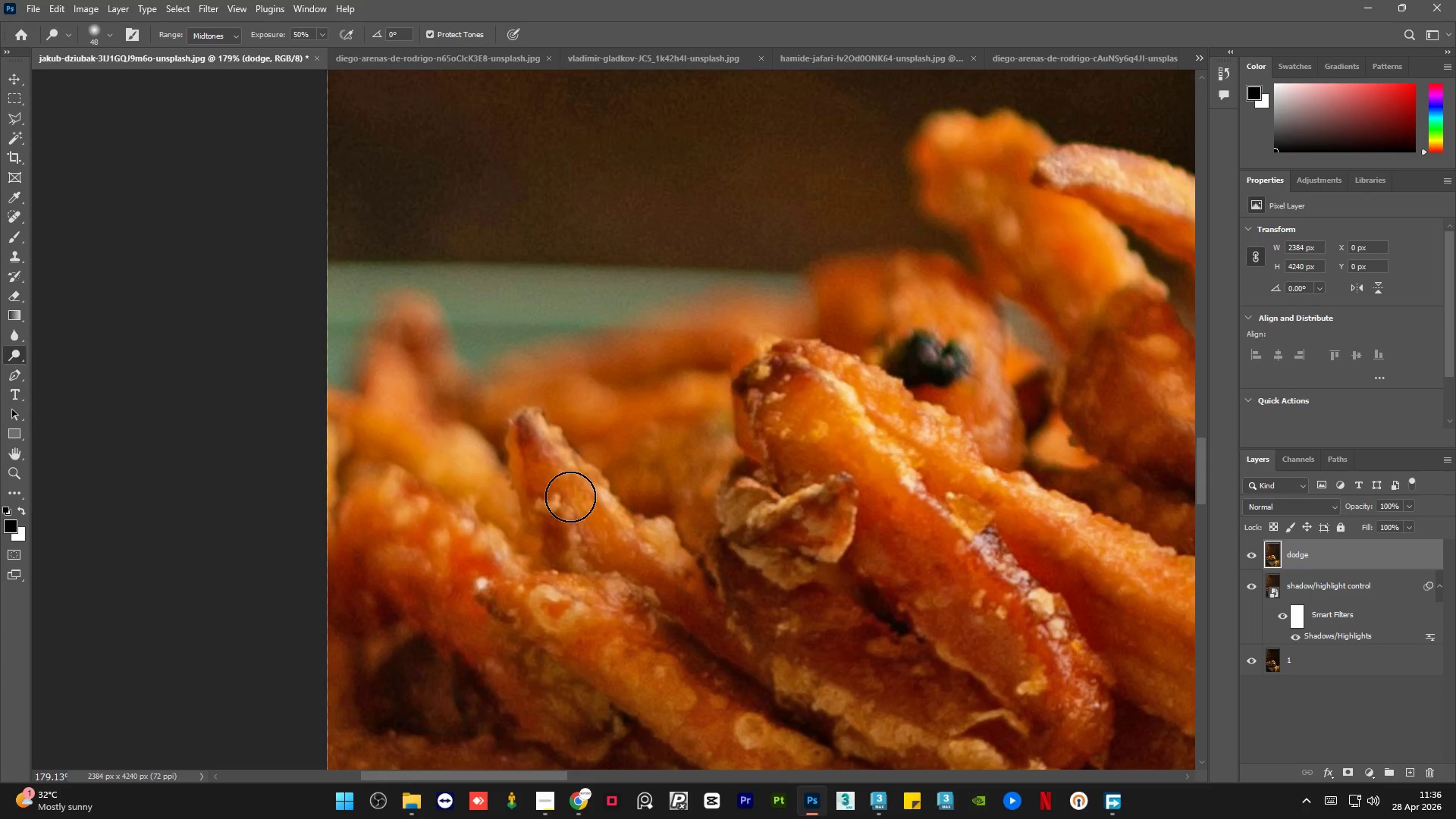 
wait(14.69)
 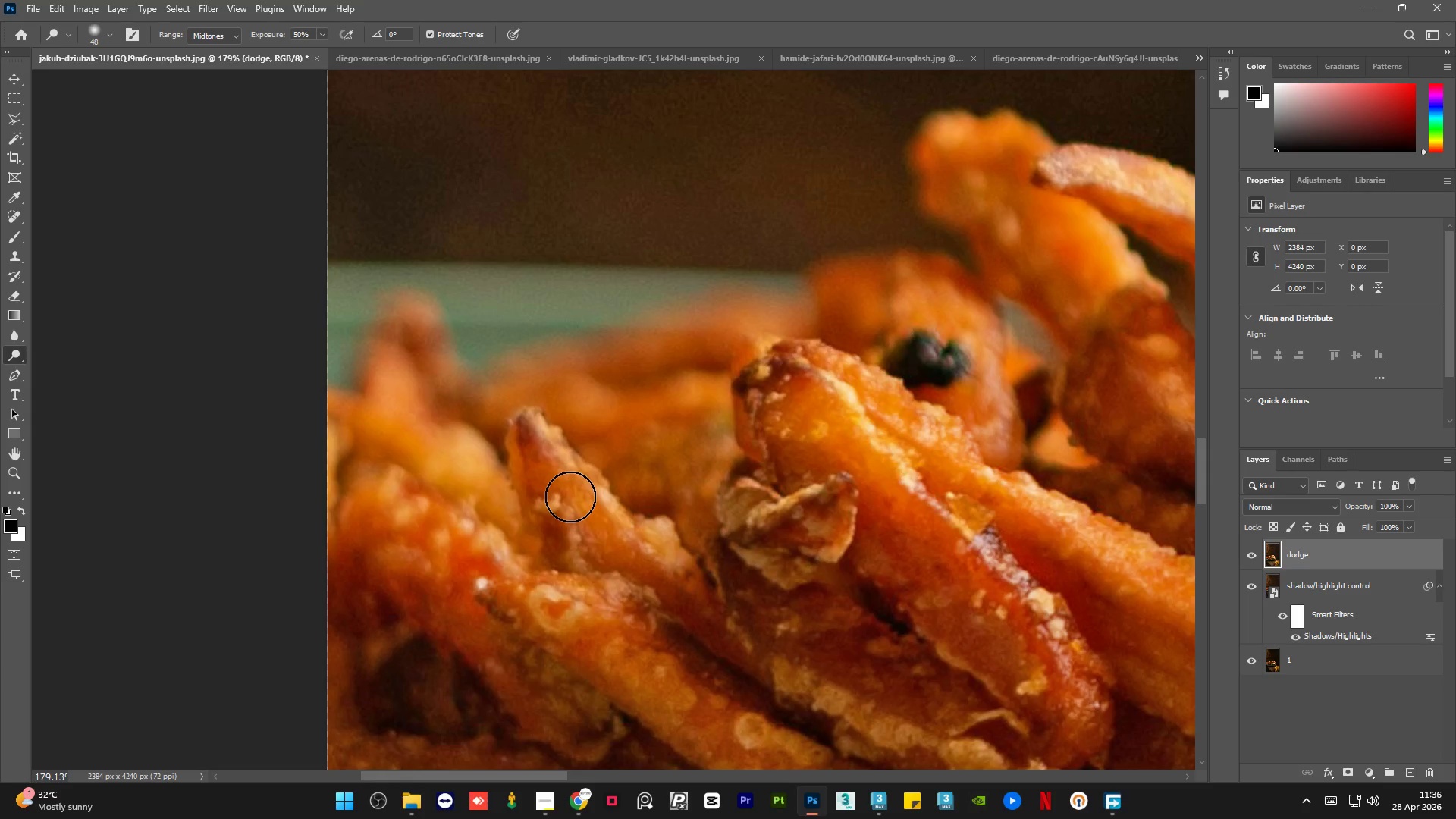 
hold_key(key=AltLeft, duration=1.49)
 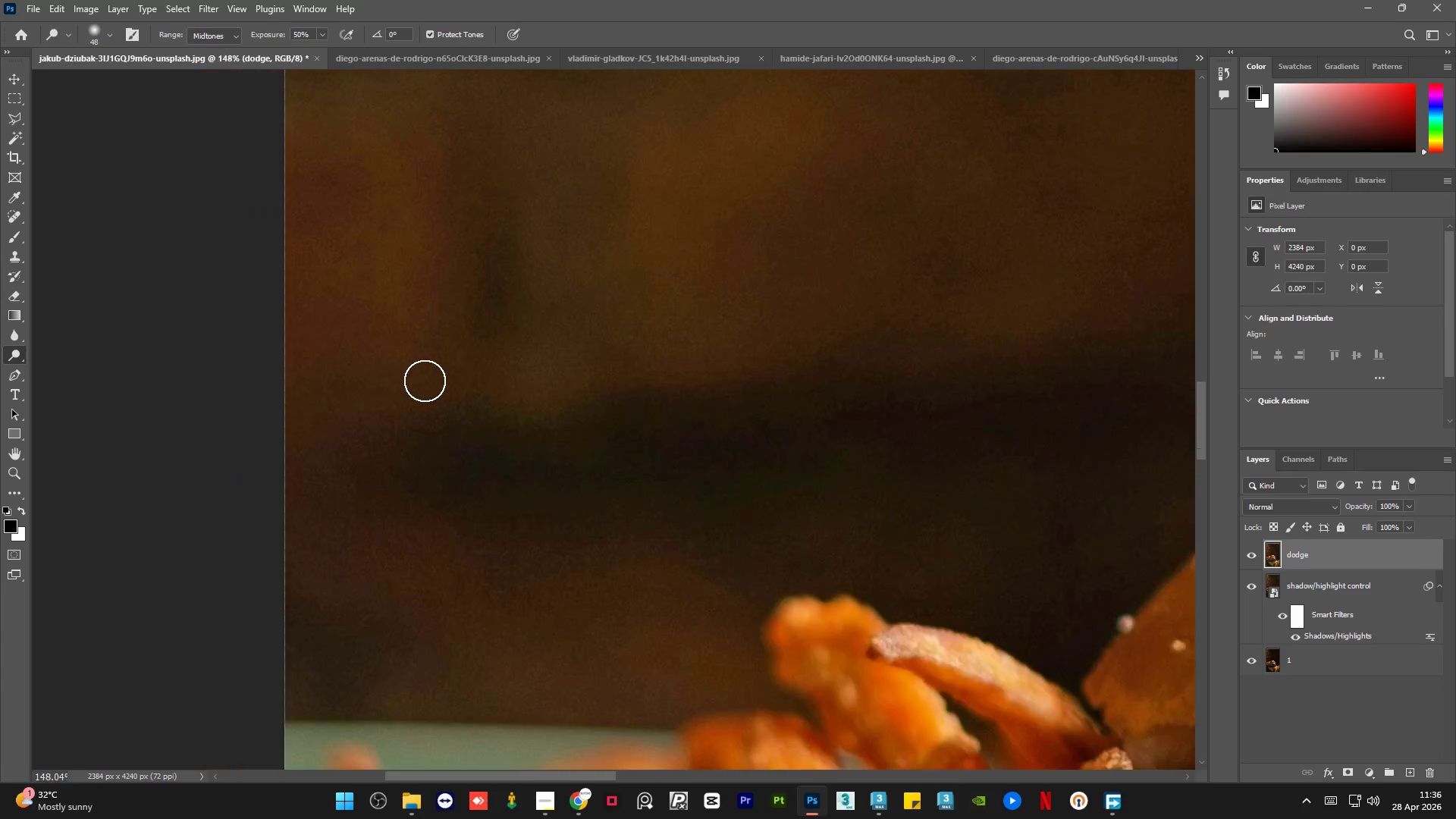 
hold_key(key=AltLeft, duration=4.59)
 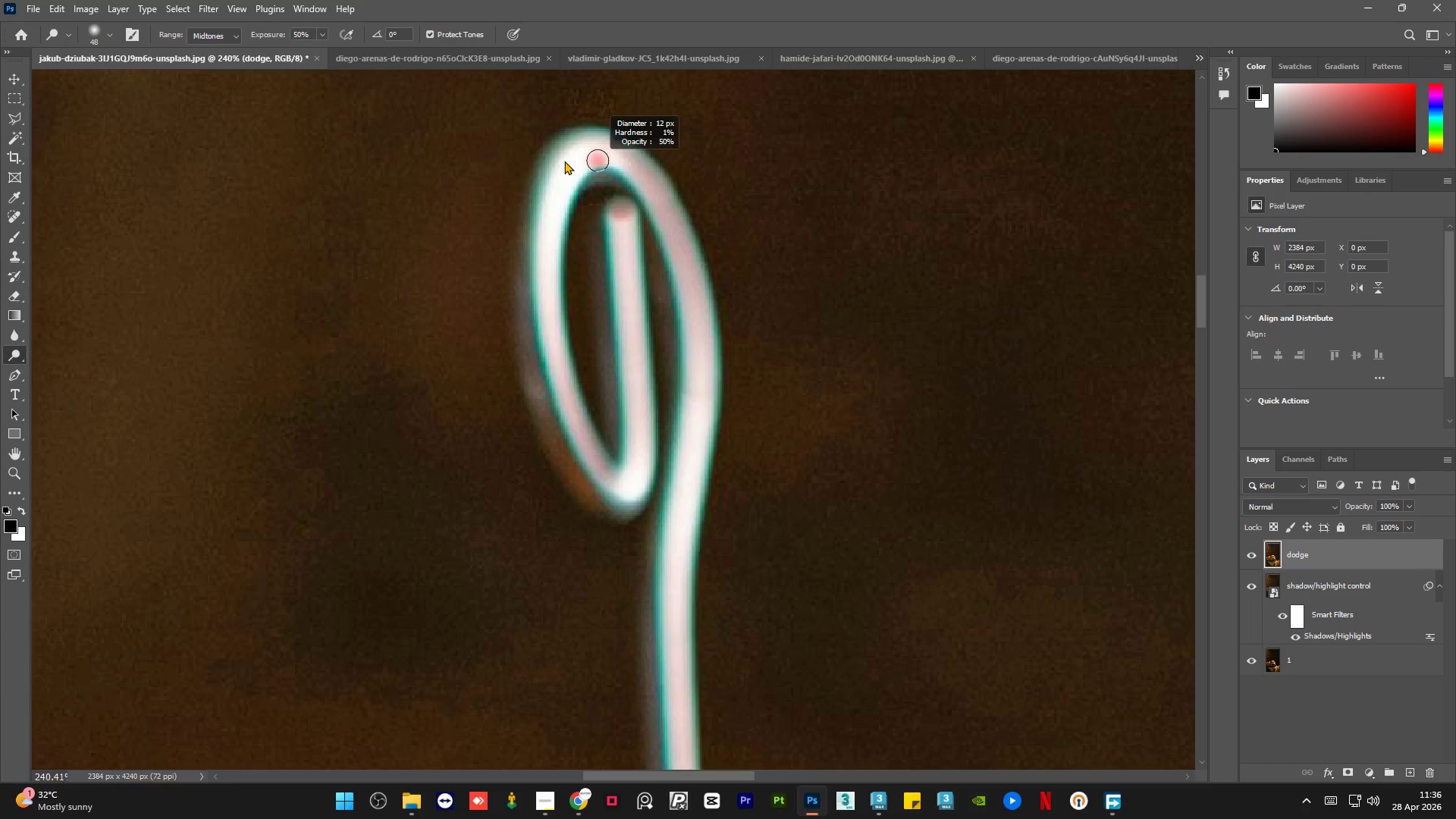 
scroll: coordinate [468, 207], scroll_direction: up, amount: 2.0
 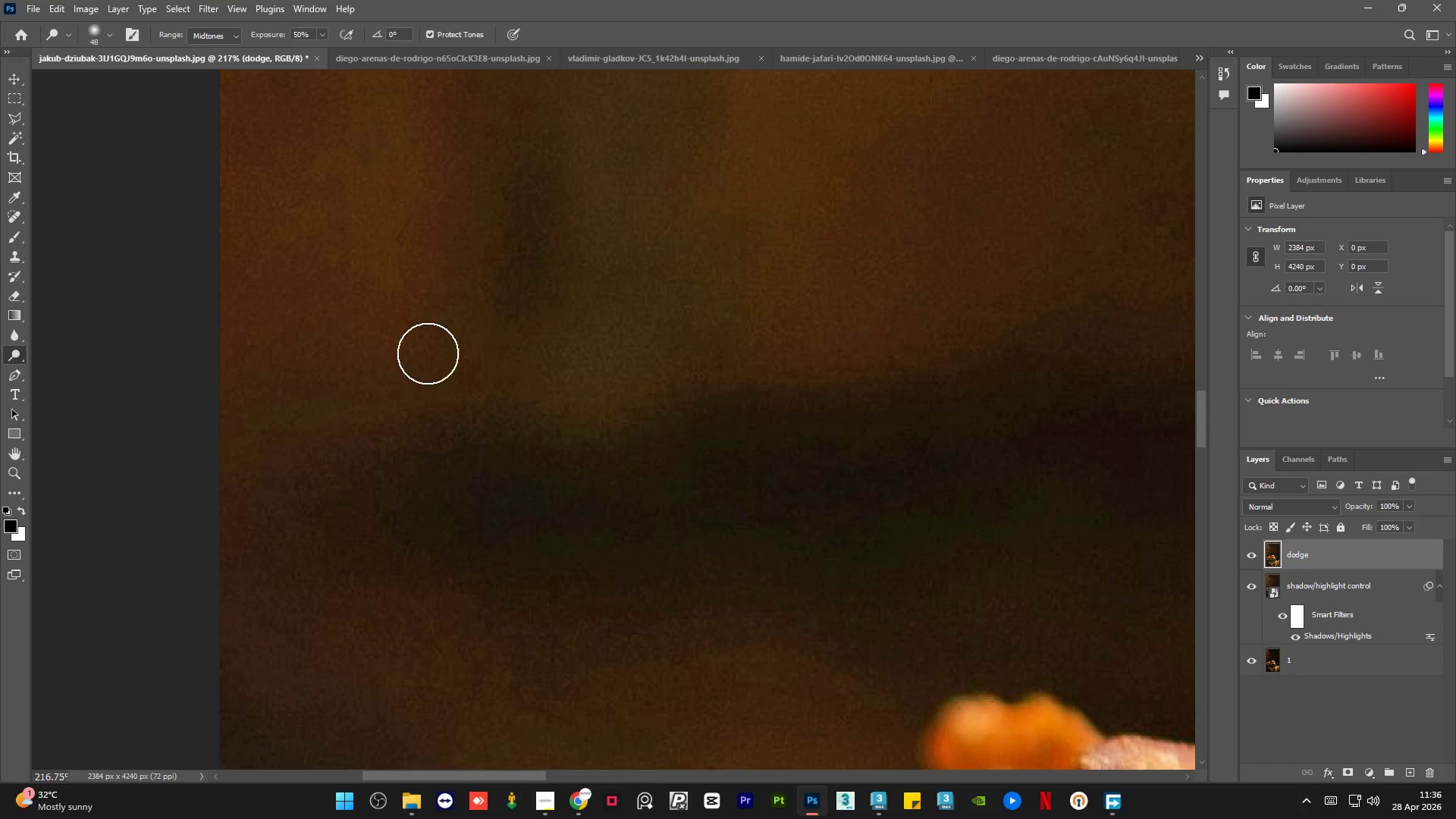 
scroll: coordinate [806, 272], scroll_direction: down, amount: 20.0
 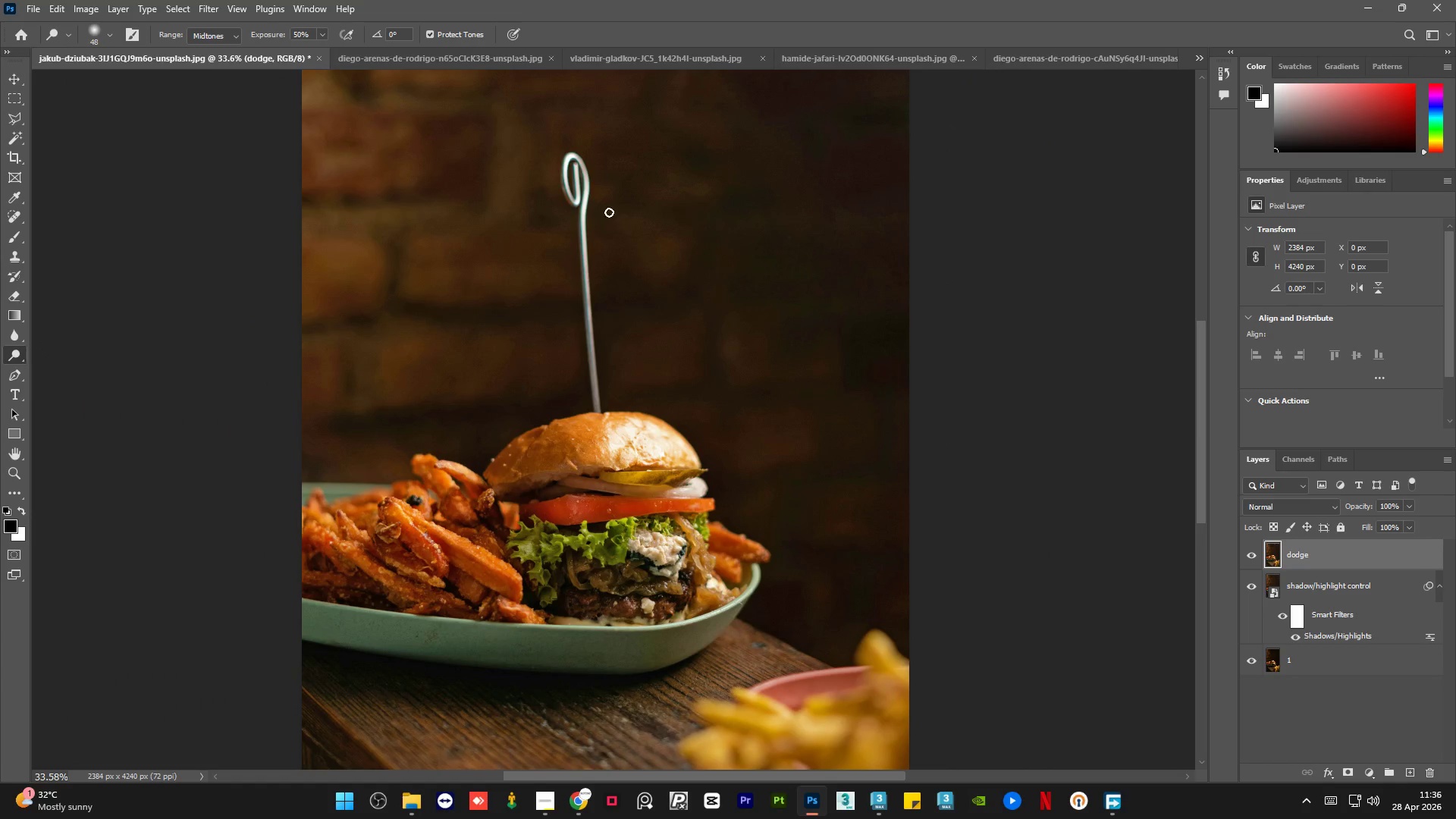 
hold_key(key=AltLeft, duration=0.59)
 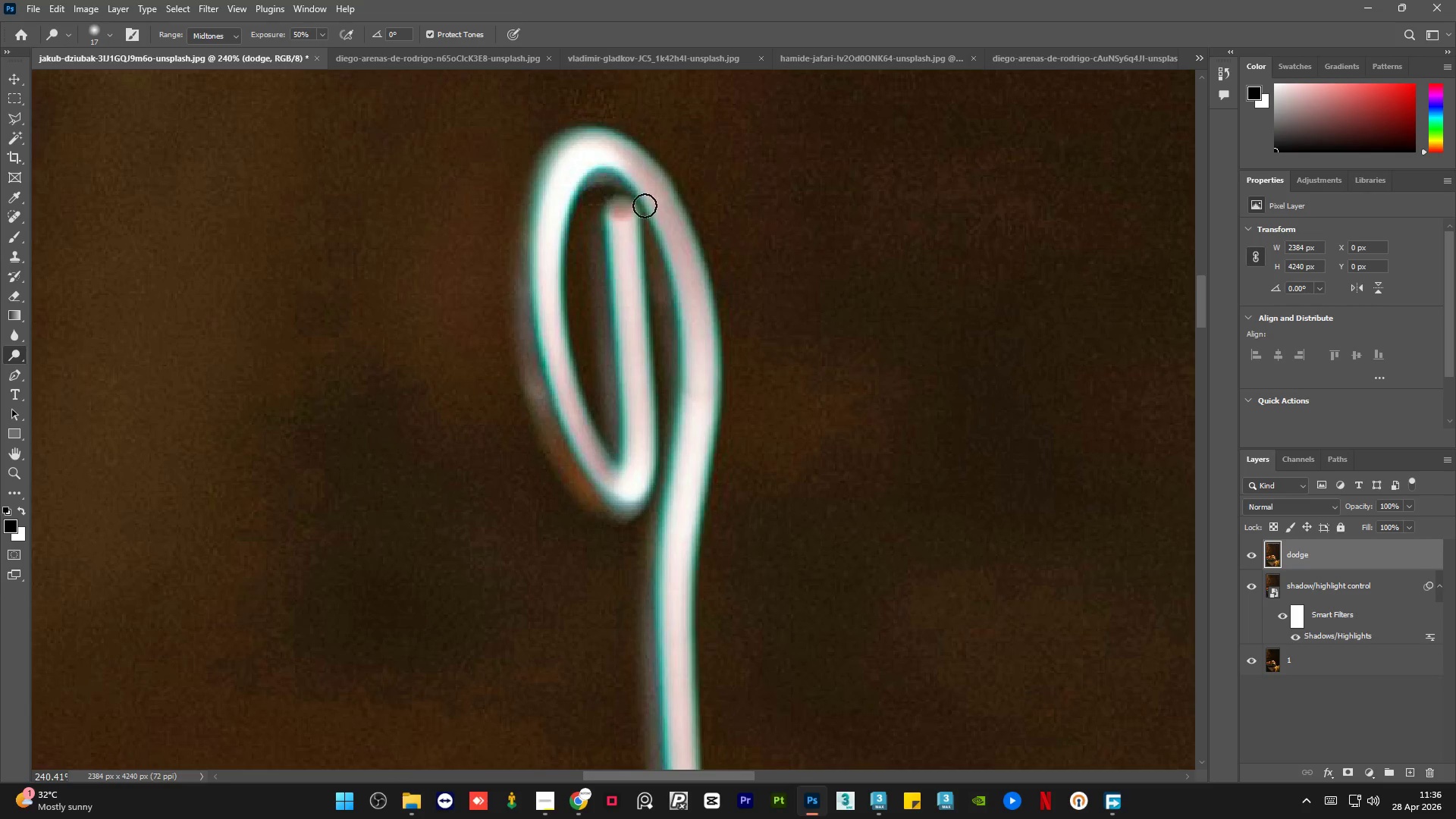 
scroll: coordinate [567, 153], scroll_direction: up, amount: 21.0
 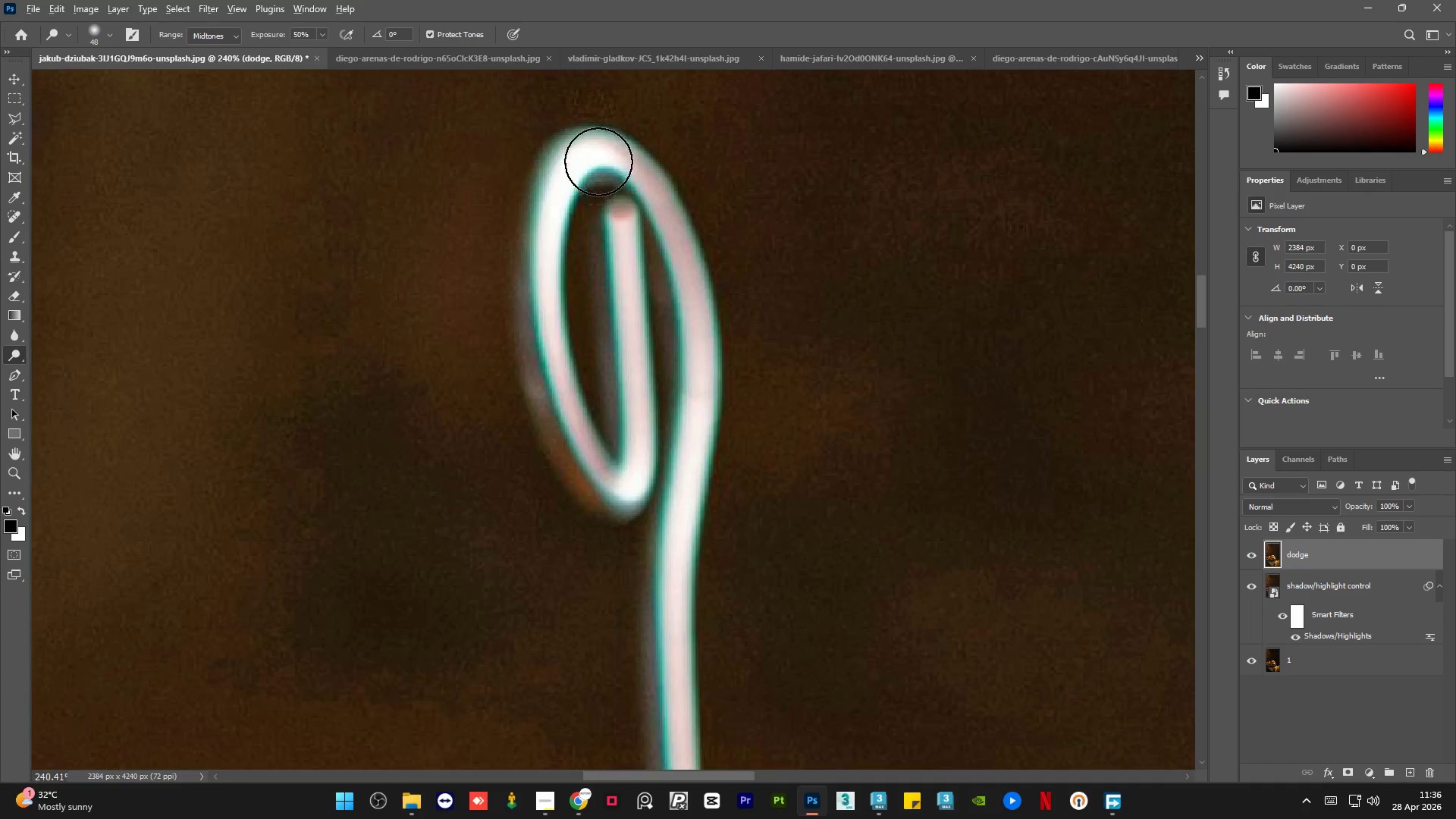 
hold_key(key=AltLeft, duration=1.06)
 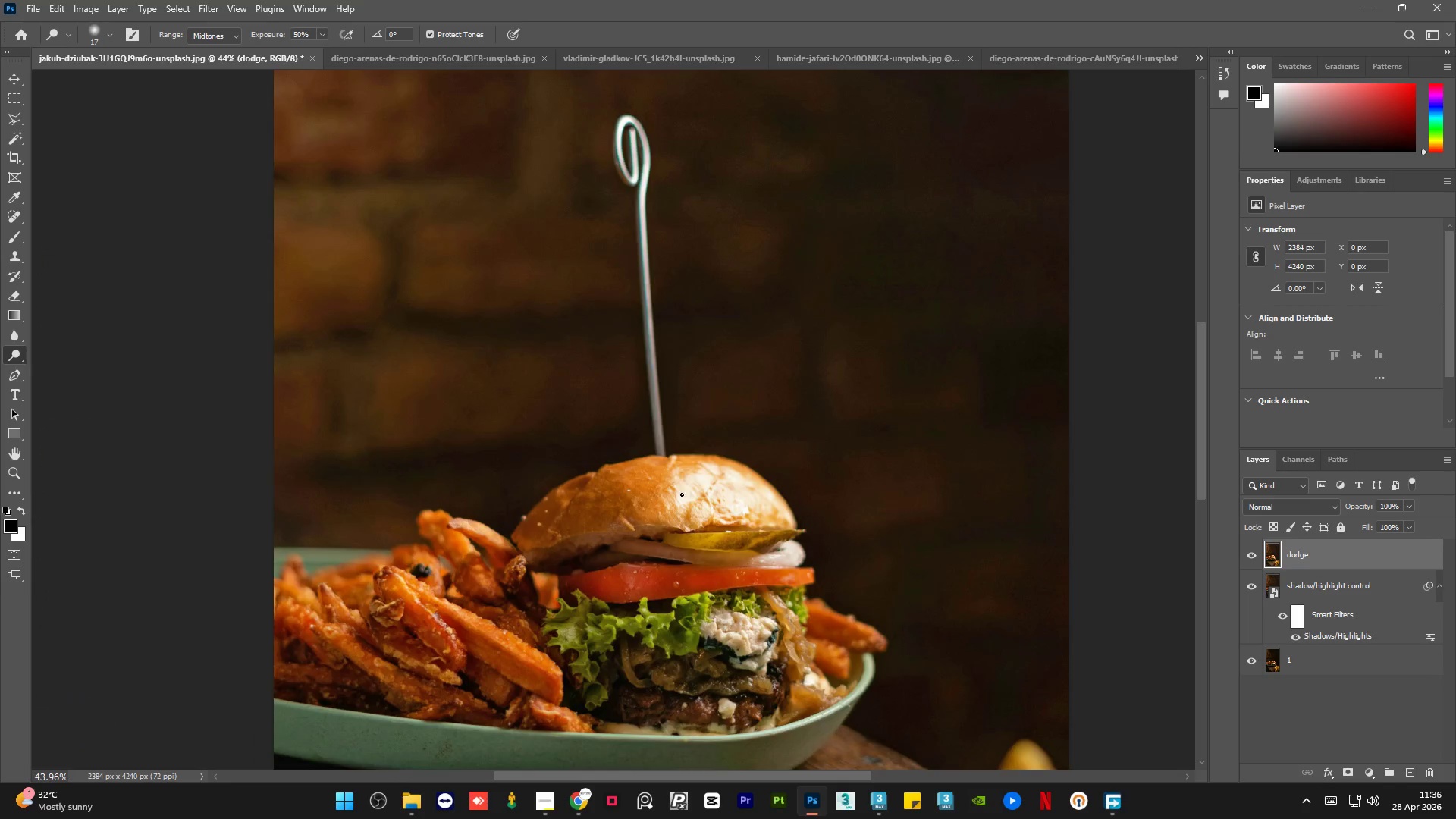 
hold_key(key=AltLeft, duration=1.62)
 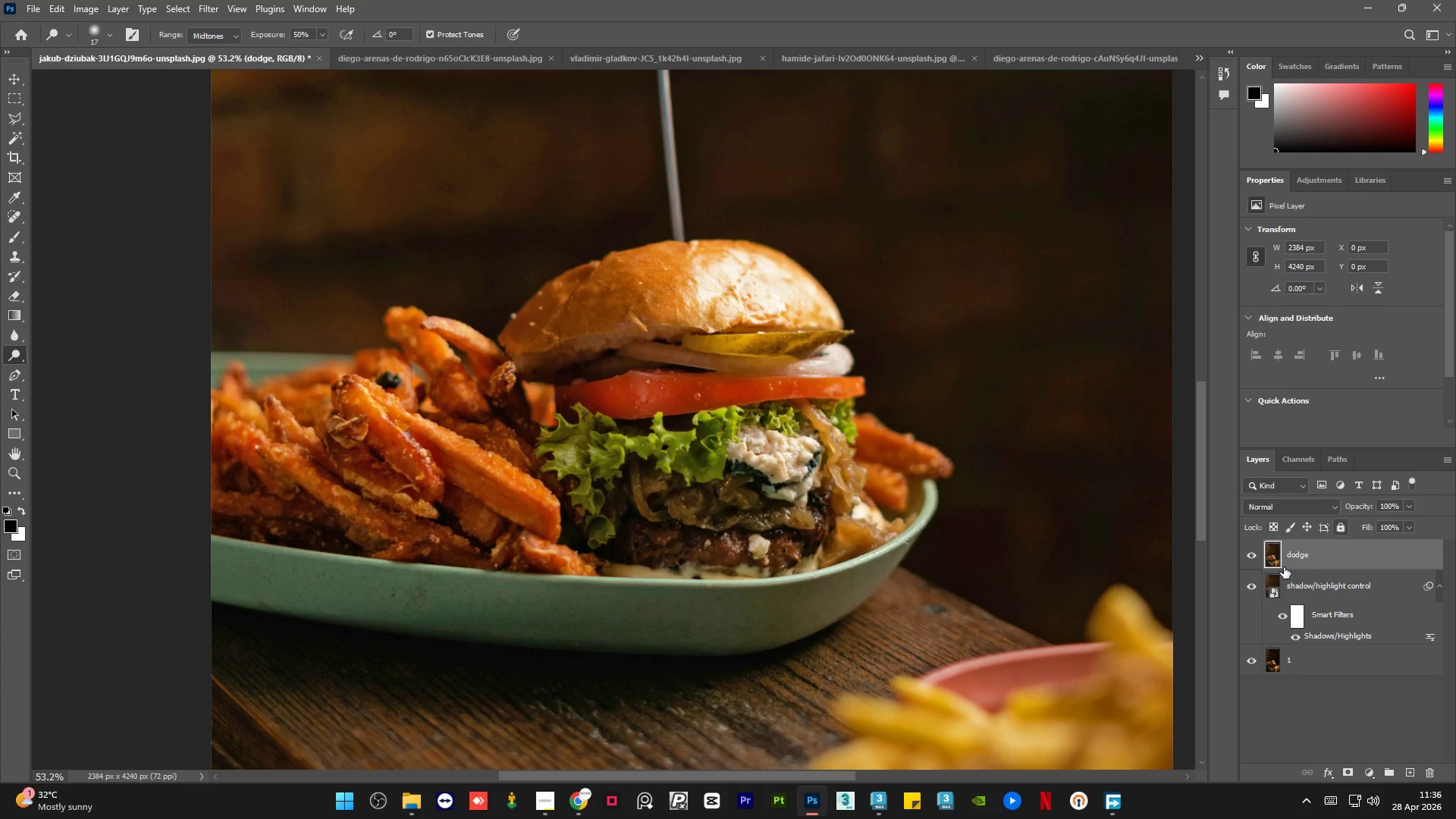 
scroll: coordinate [640, 169], scroll_direction: down, amount: 19.0
 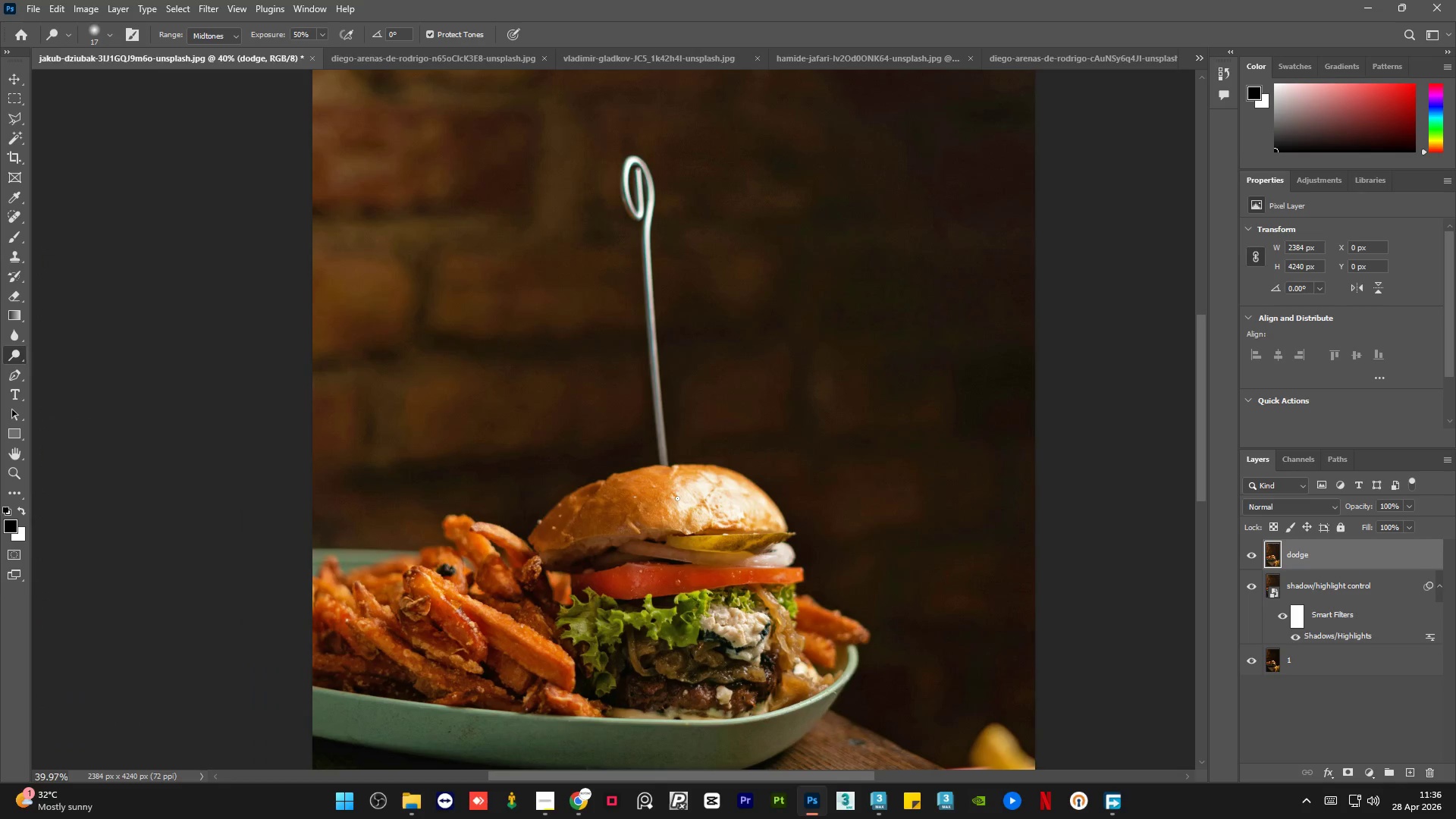 
scroll: coordinate [578, 518], scroll_direction: up, amount: 3.0
 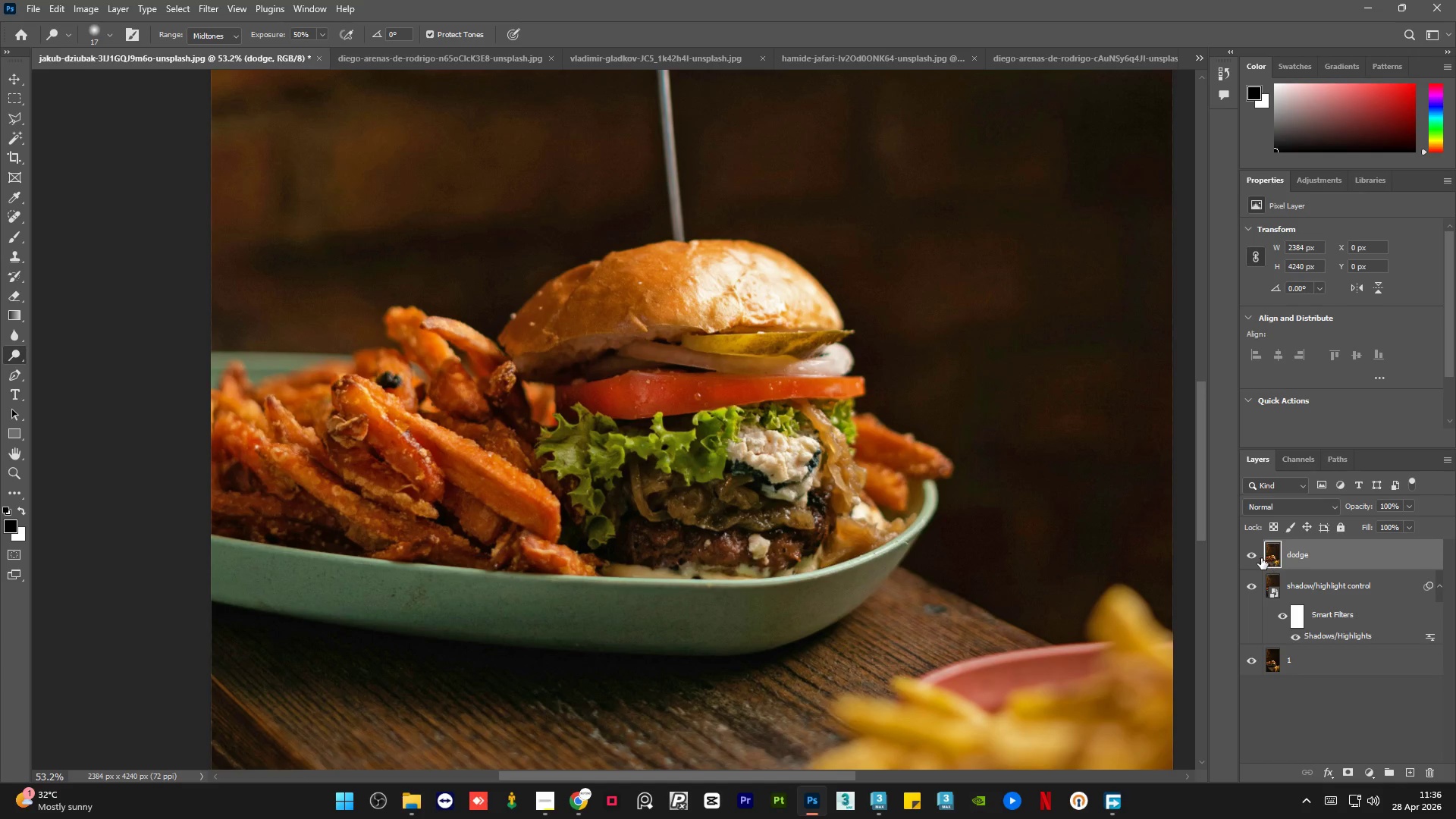 
left_click([1254, 554])
 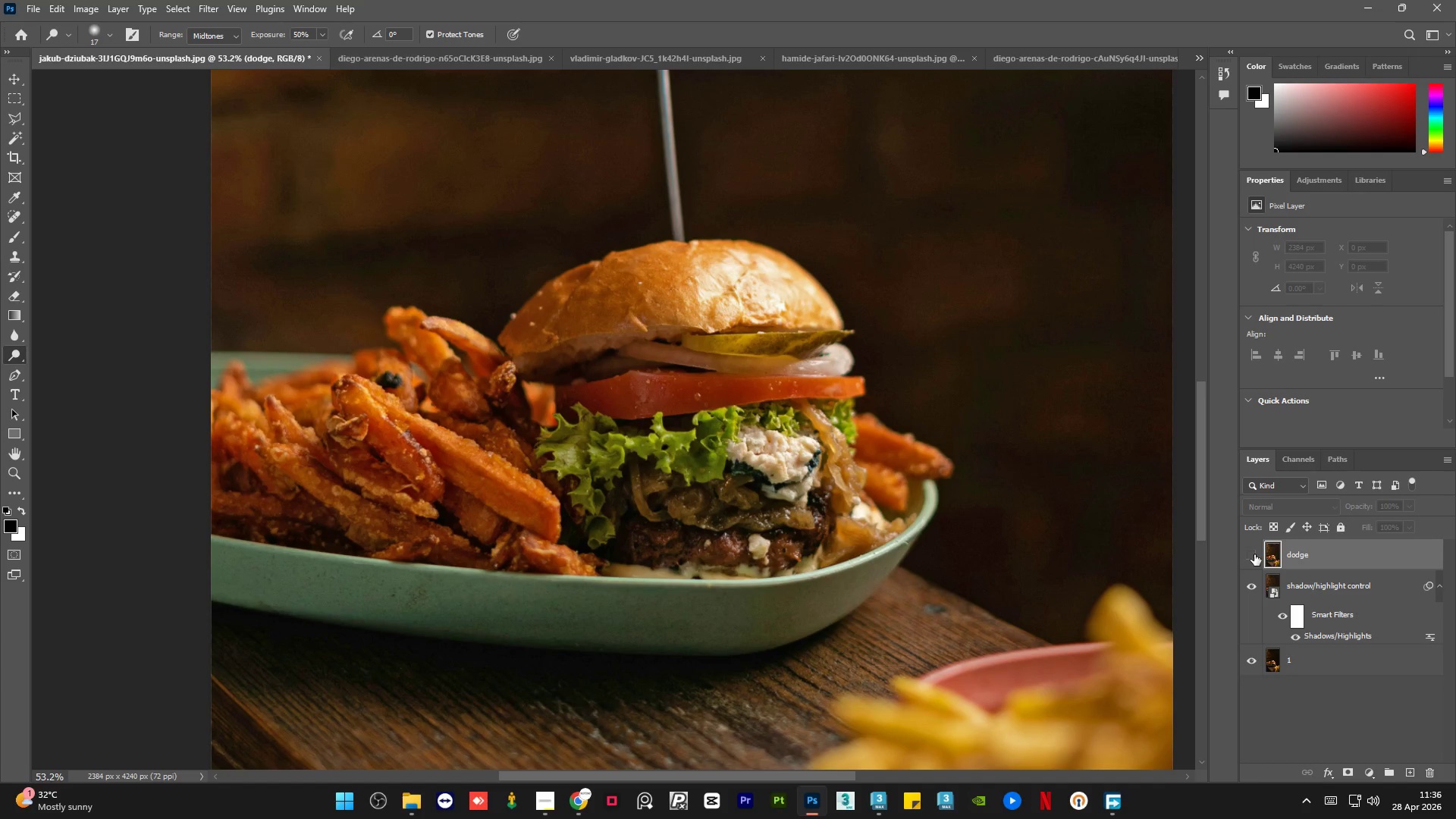 
left_click([1254, 554])
 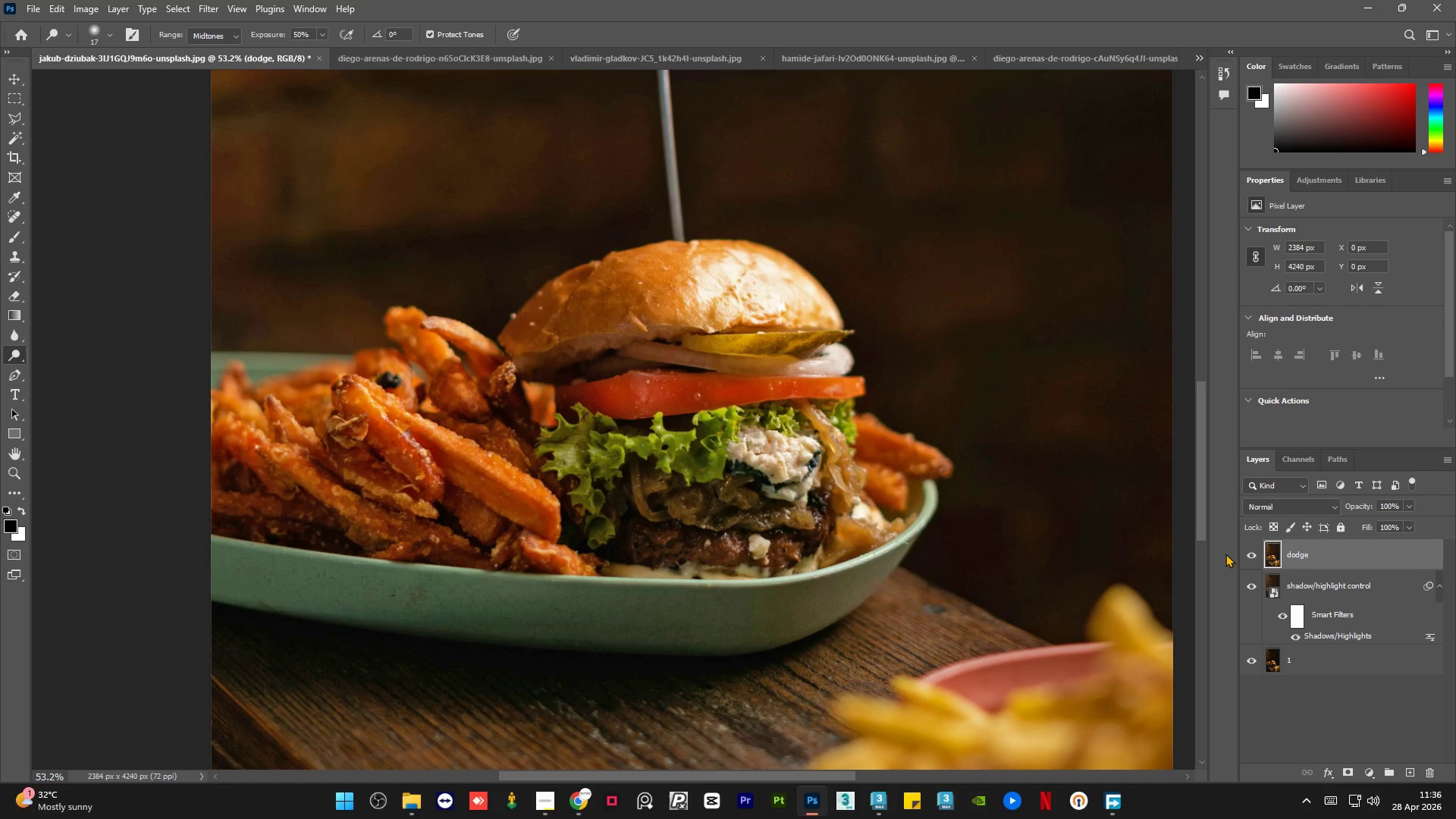 
hold_key(key=AltLeft, duration=0.88)
scroll: coordinate [689, 579], scroll_direction: down, amount: 12.0
 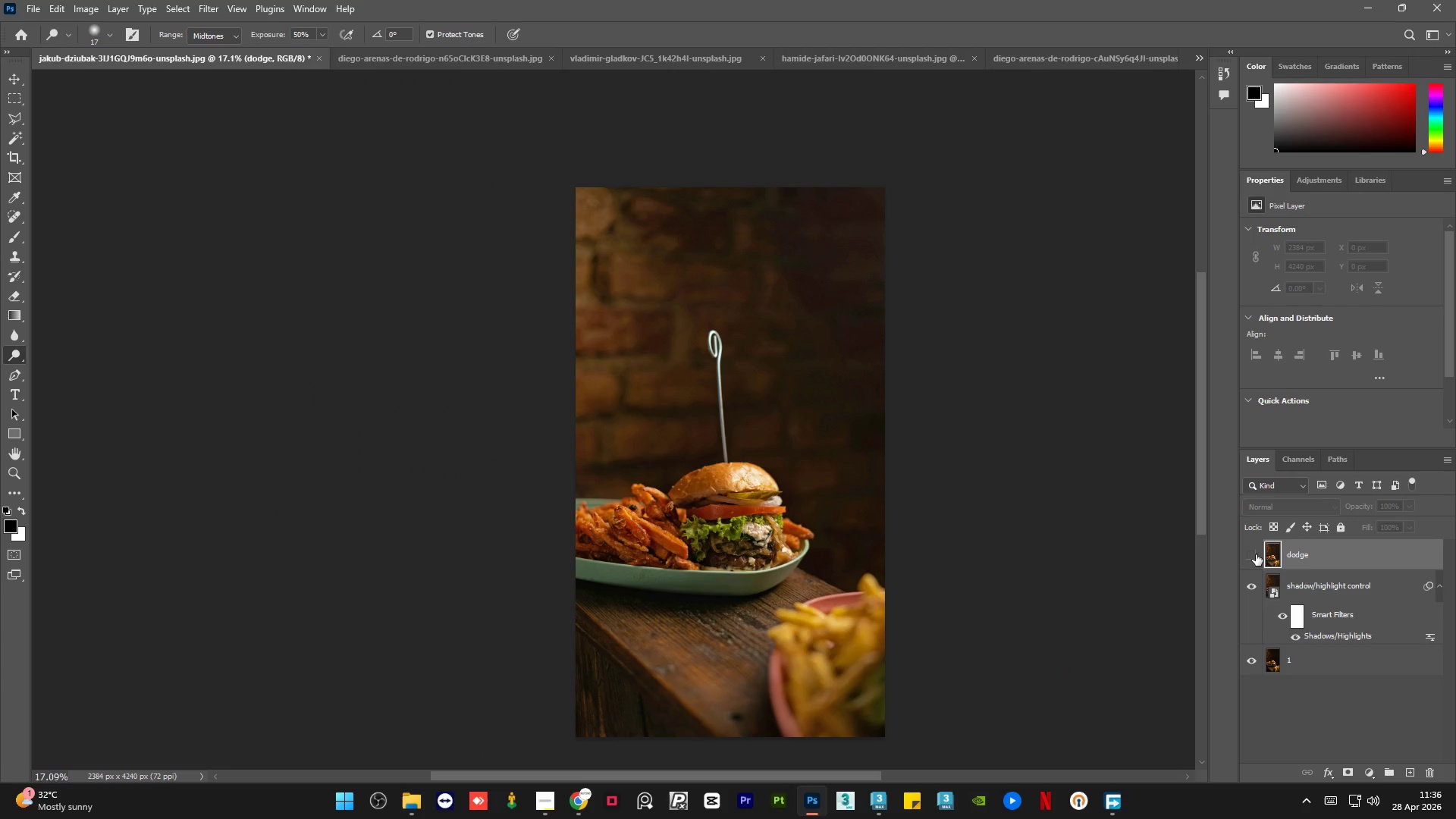 
double_click([1256, 554])
 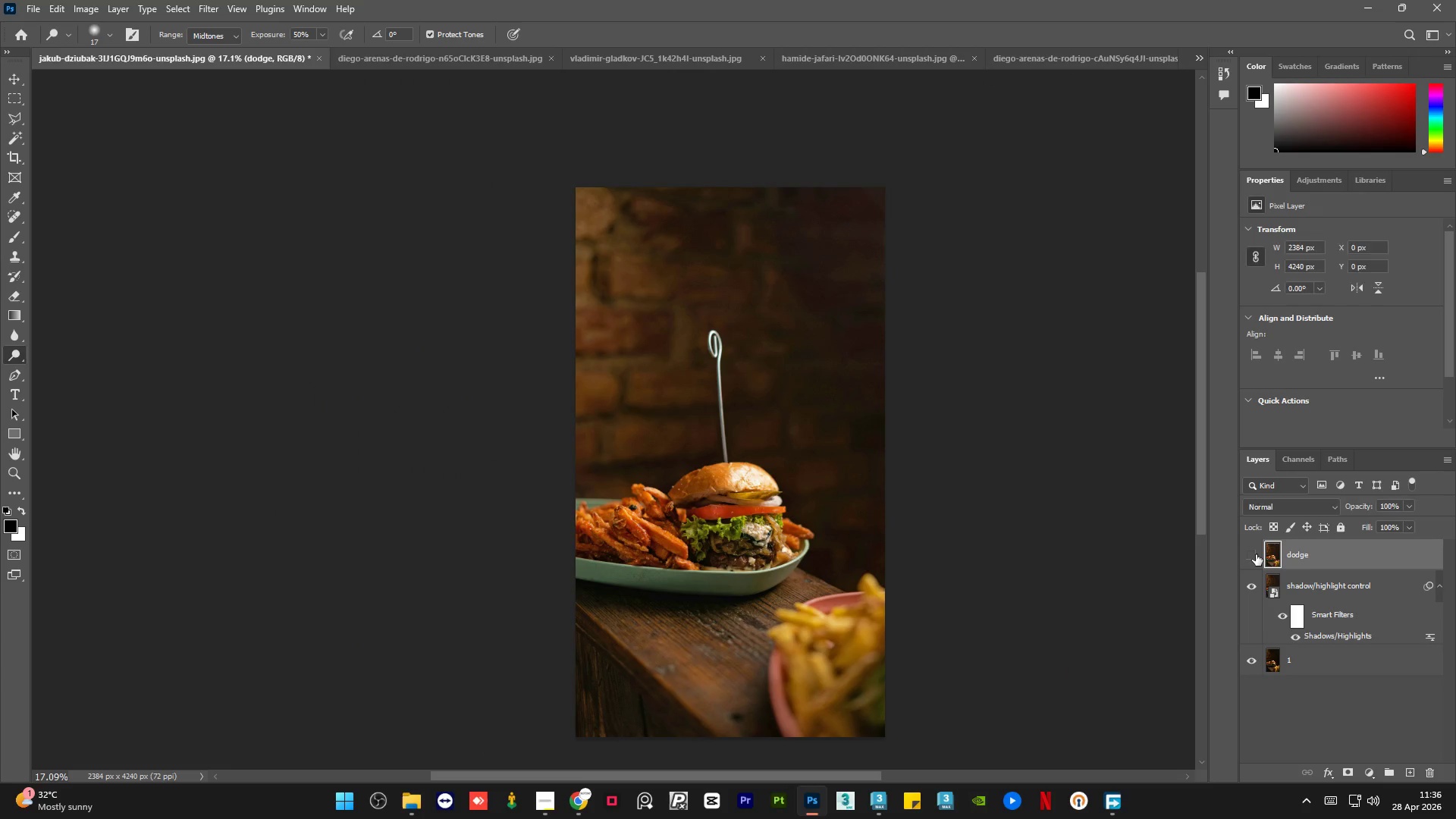 
double_click([1256, 554])
 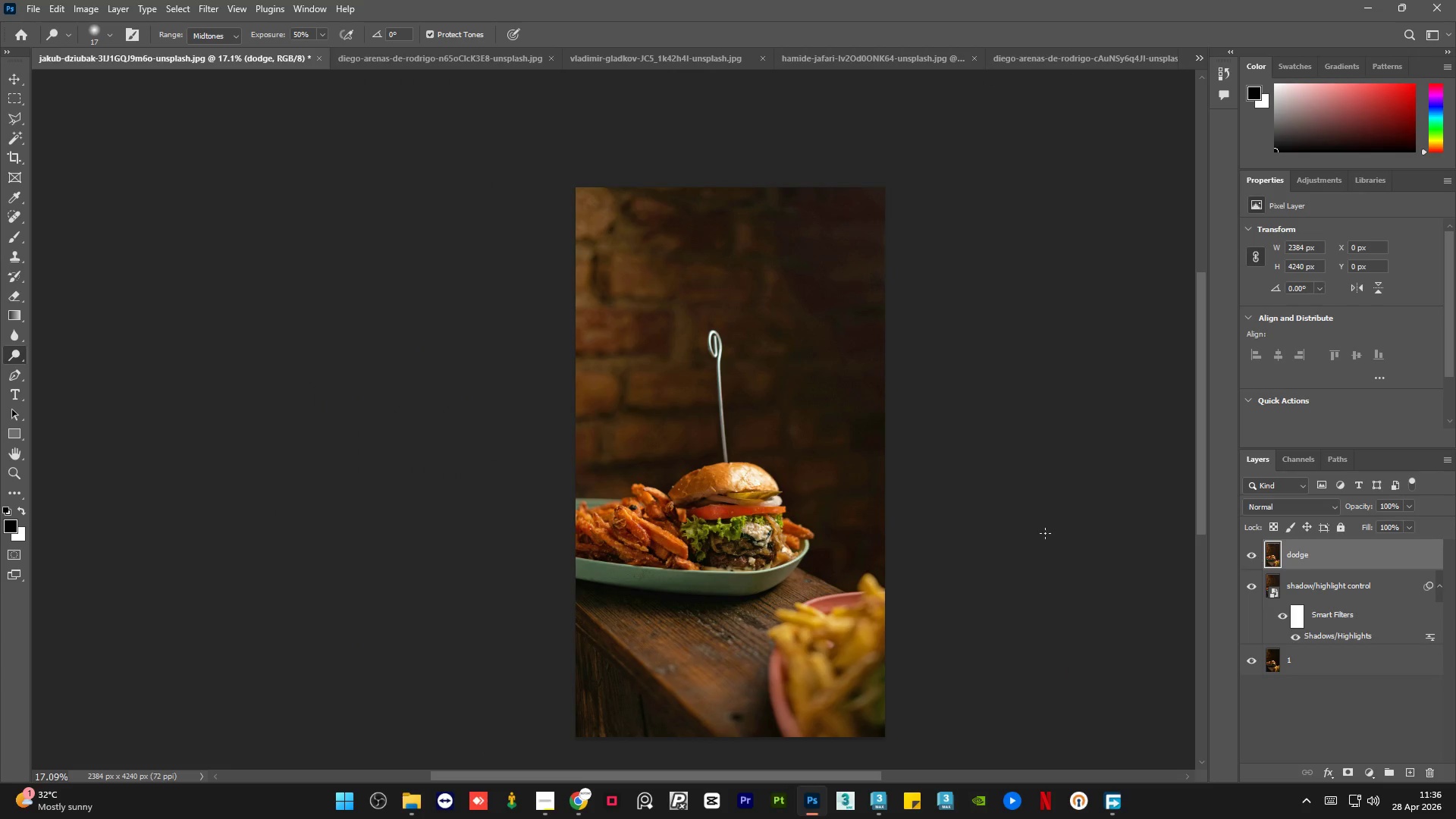 
hold_key(key=AltLeft, duration=1.39)
 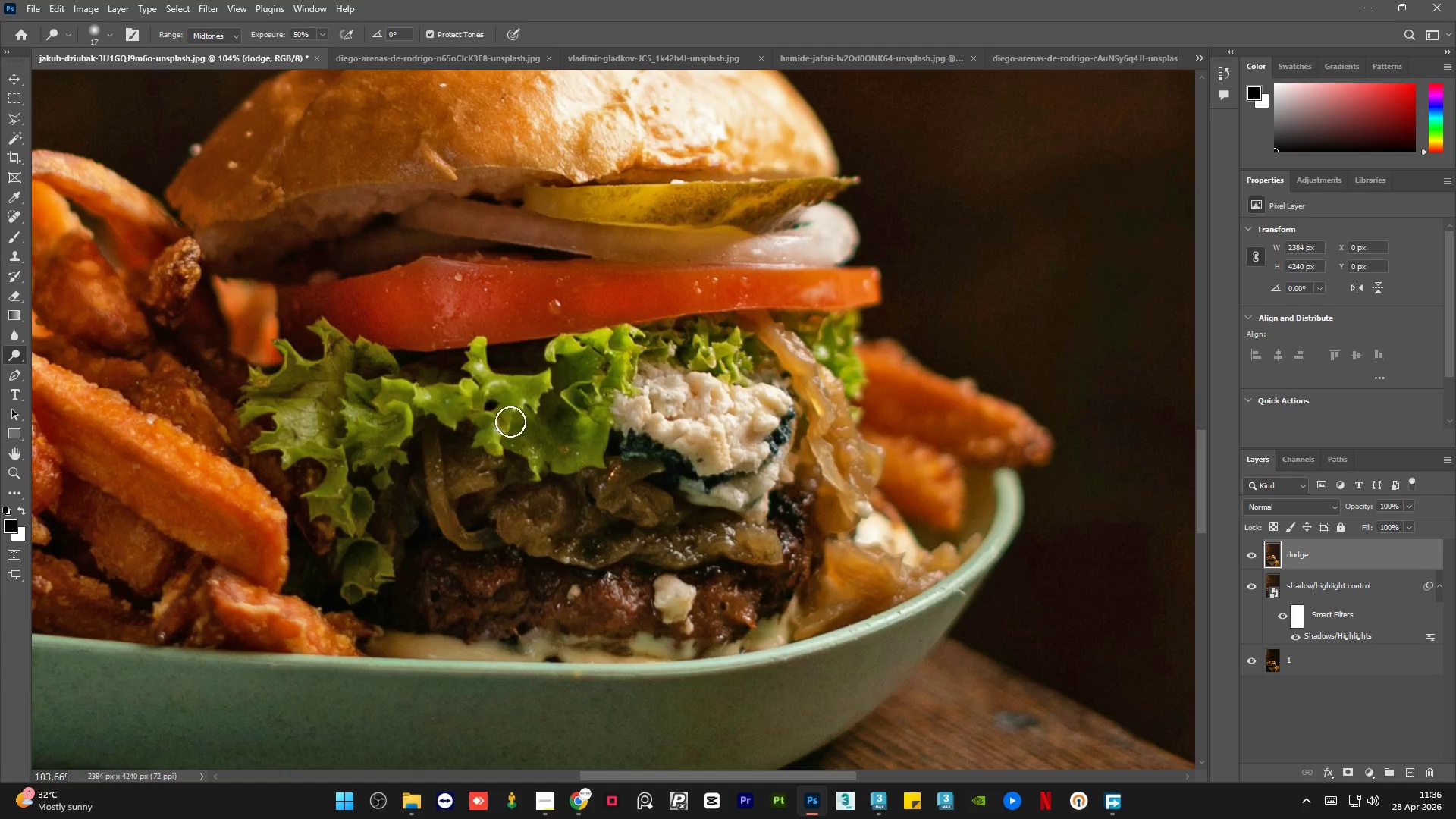 
hold_key(key=AltLeft, duration=0.44)
 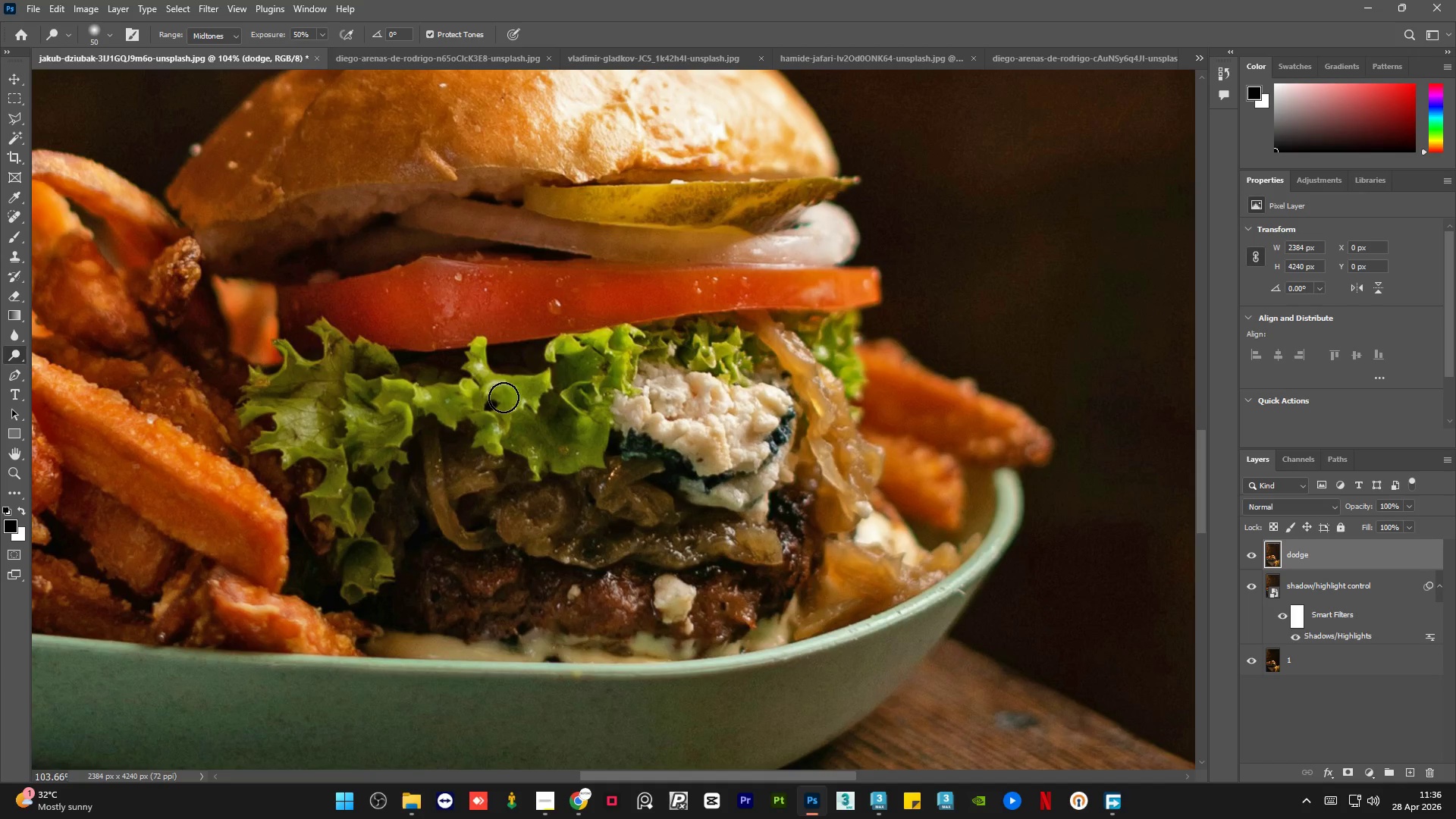 
scroll: coordinate [634, 504], scroll_direction: up, amount: 19.0
 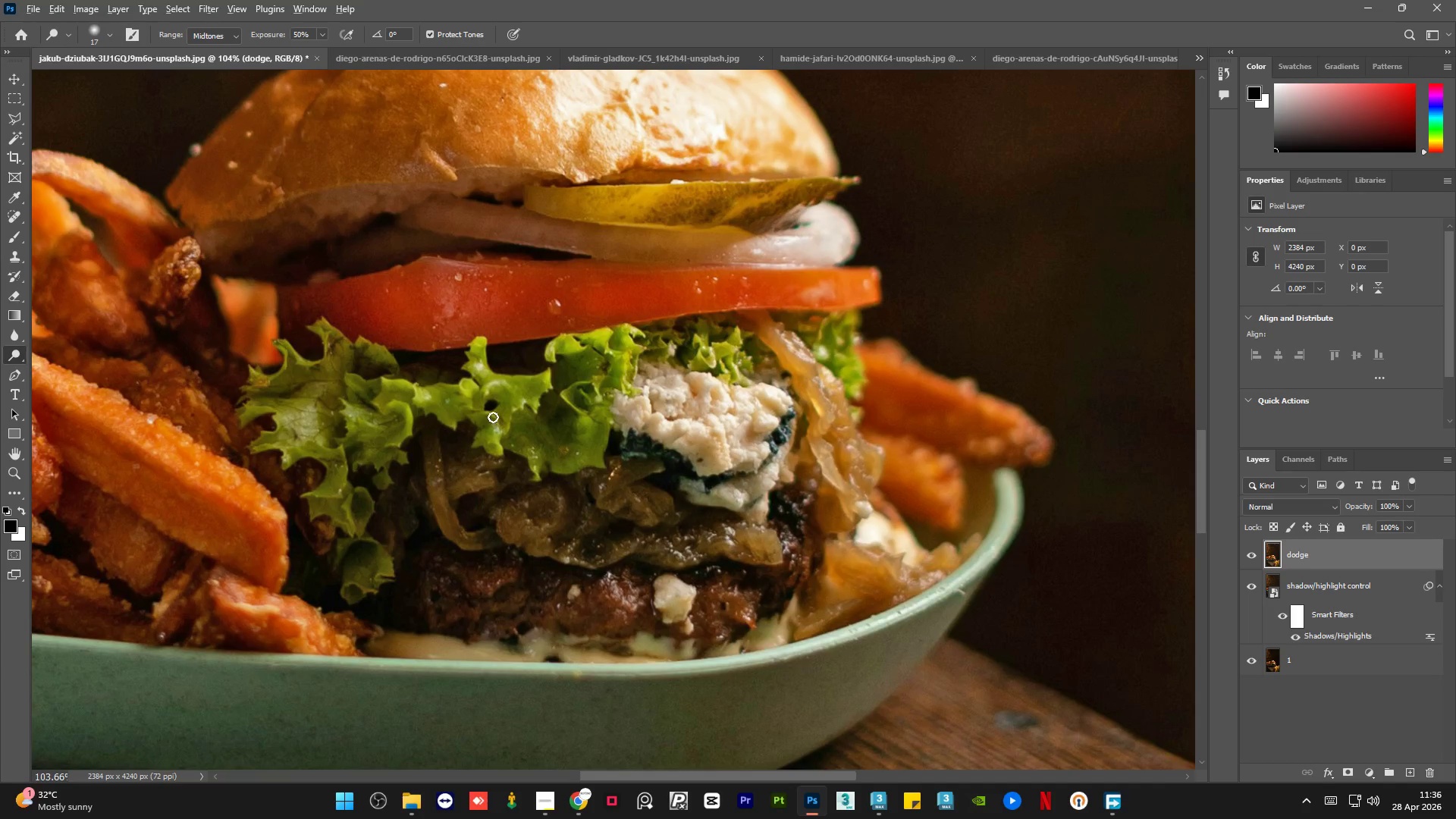 
left_click_drag(start_coordinate=[507, 401], to_coordinate=[538, 390])
 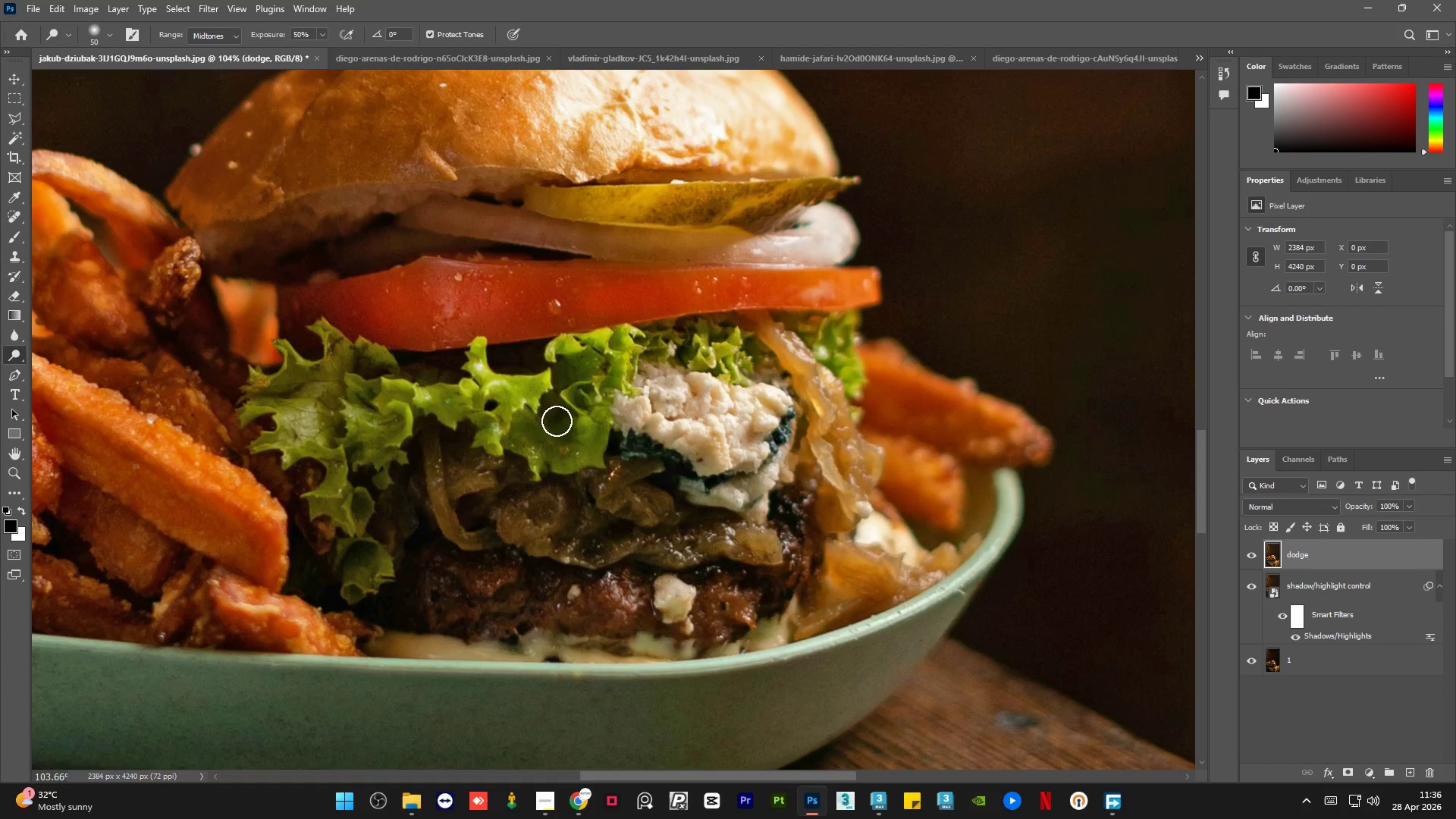 
left_click_drag(start_coordinate=[575, 413], to_coordinate=[586, 420])
 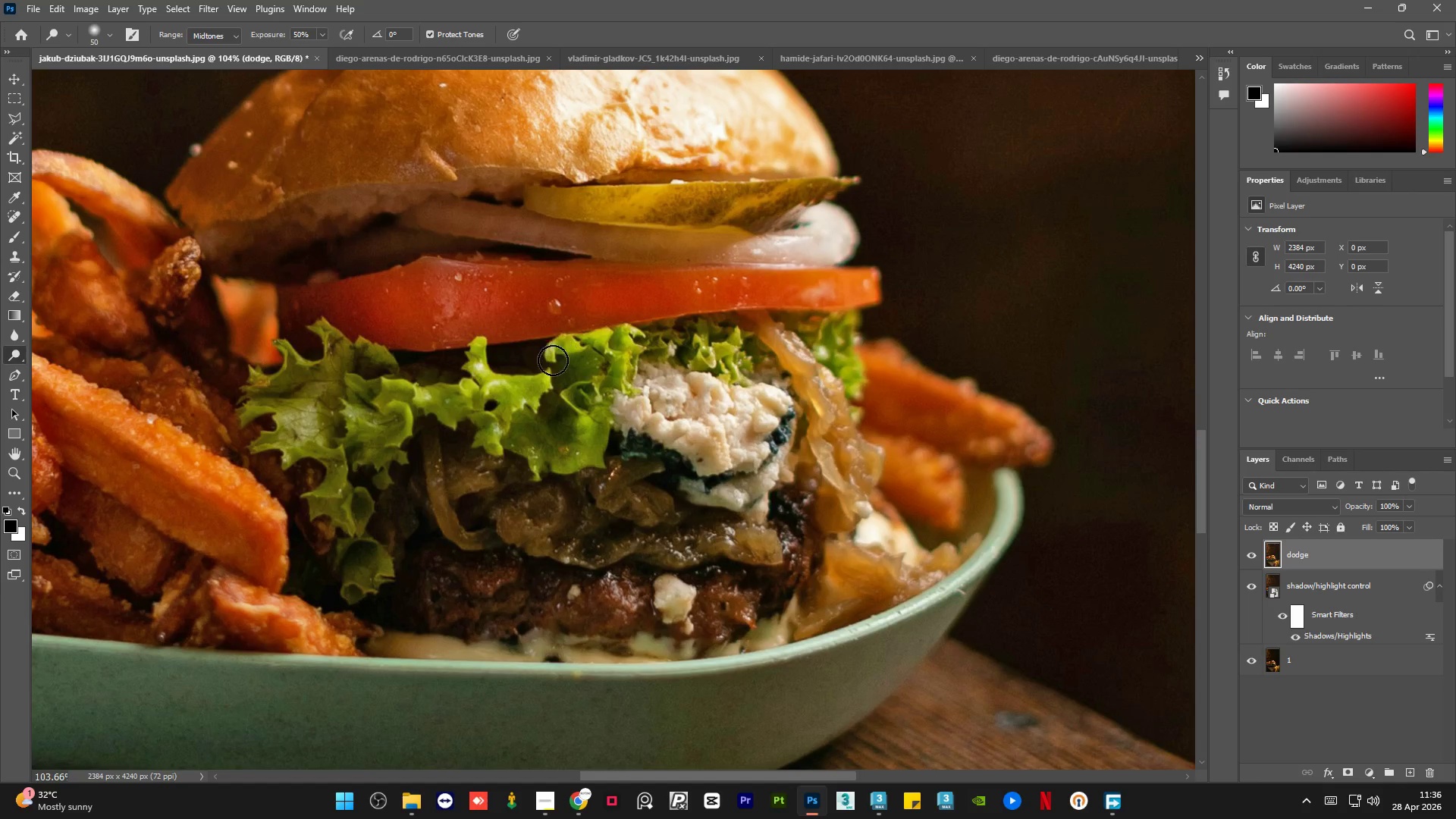 
left_click_drag(start_coordinate=[566, 354], to_coordinate=[598, 362])
 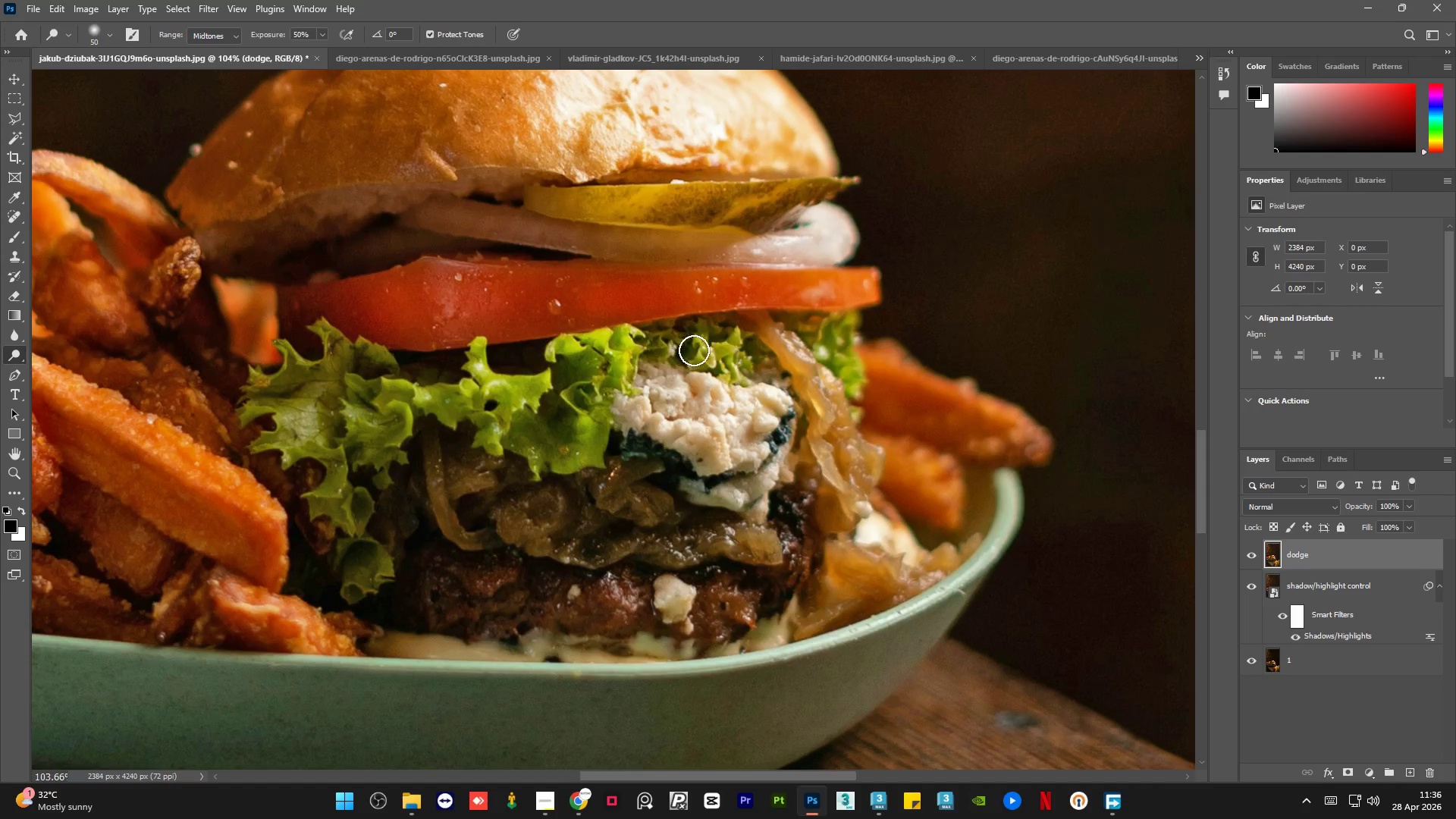 
left_click_drag(start_coordinate=[696, 346], to_coordinate=[743, 381])
 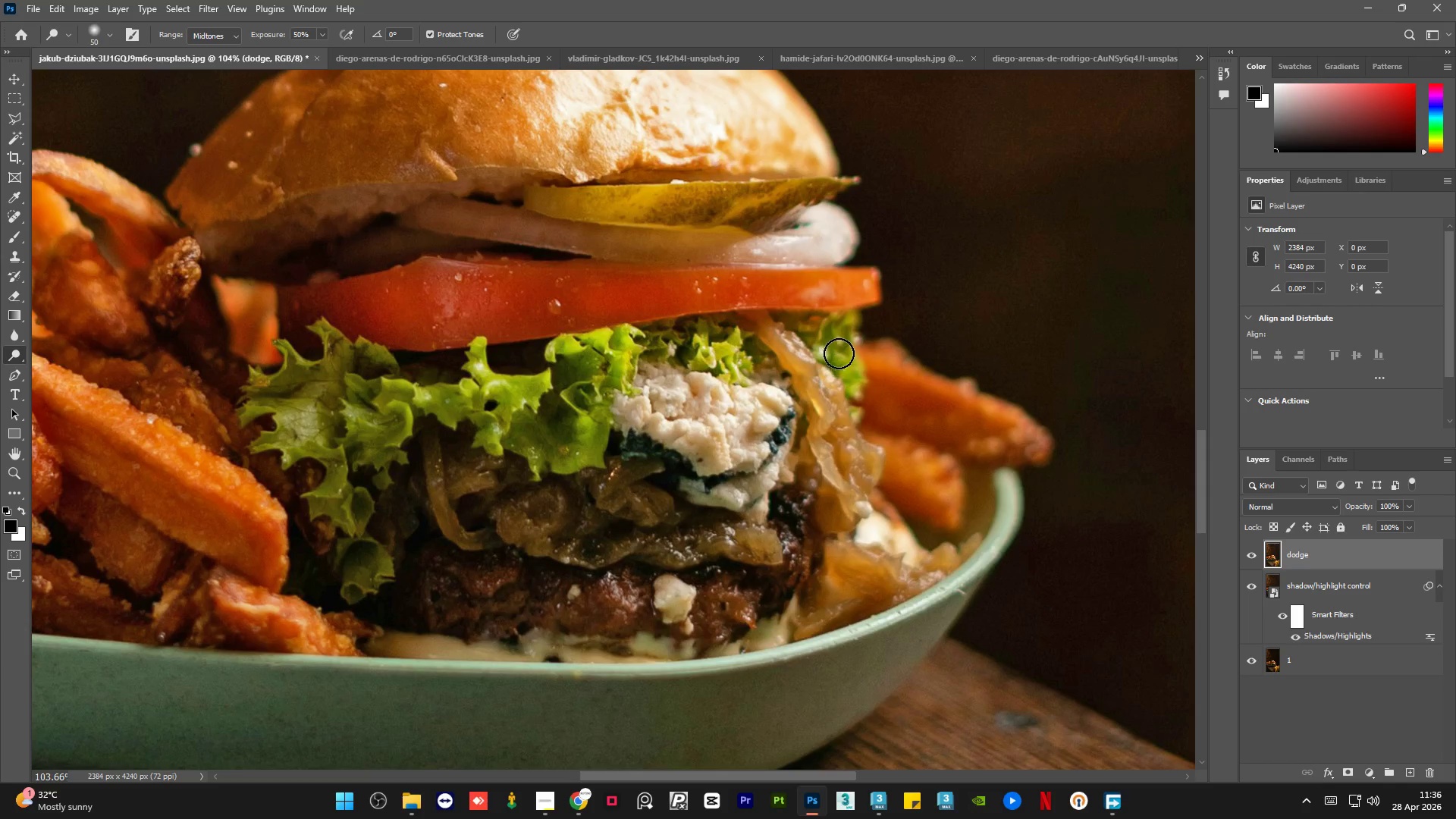 
left_click_drag(start_coordinate=[839, 353], to_coordinate=[836, 326])
 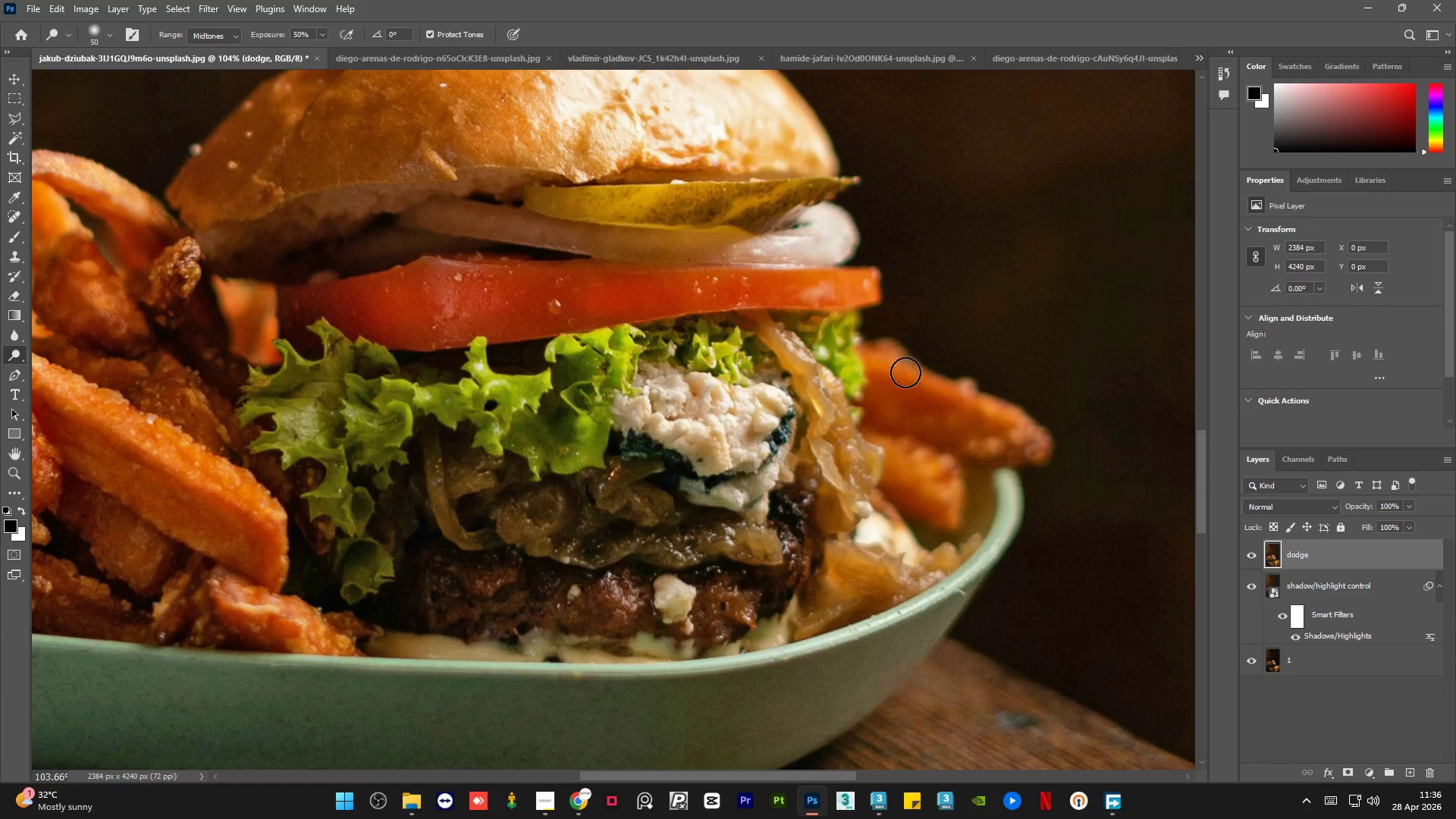 
left_click_drag(start_coordinate=[885, 363], to_coordinate=[990, 442])
 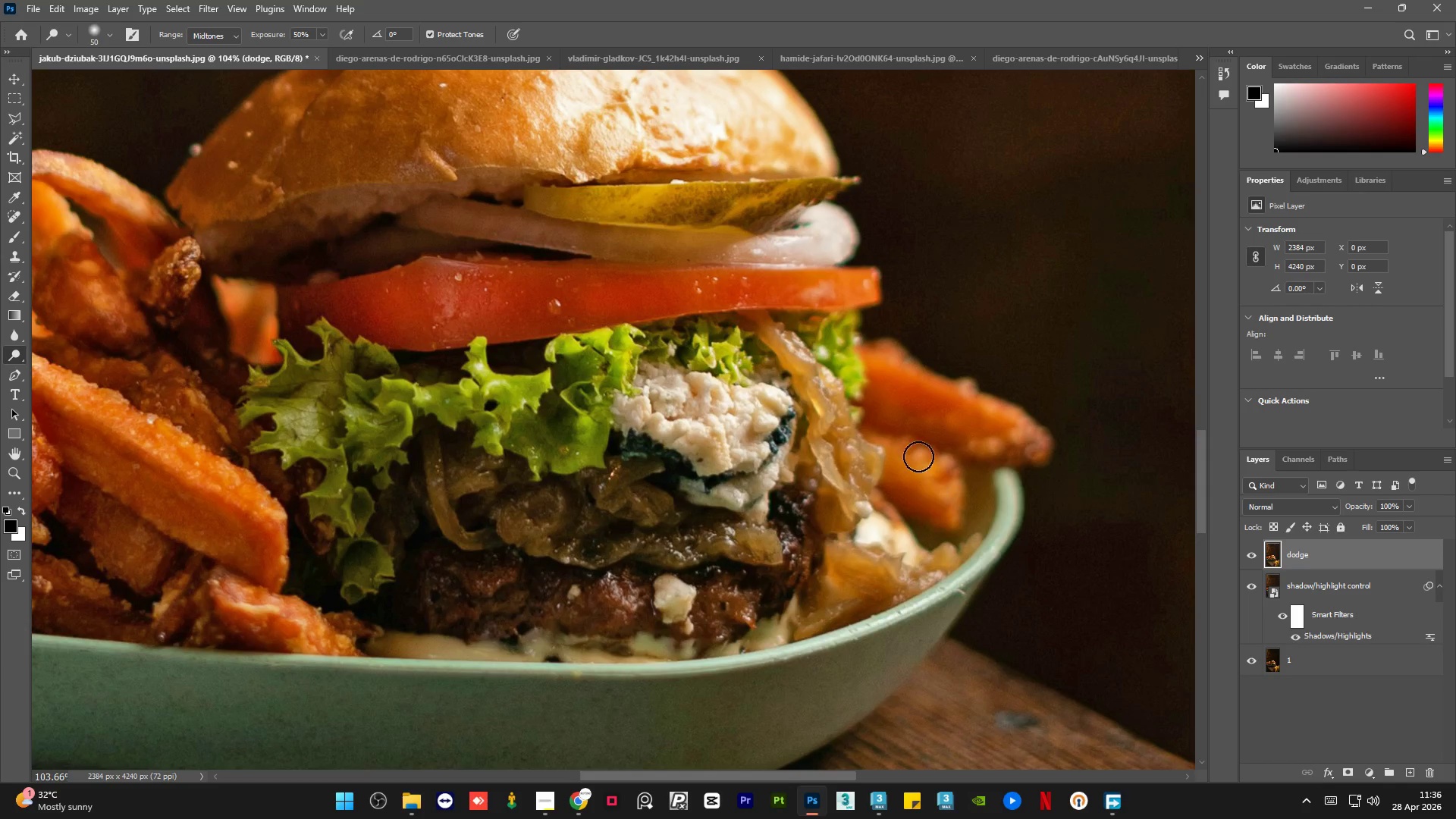 
left_click_drag(start_coordinate=[927, 473], to_coordinate=[911, 469])
 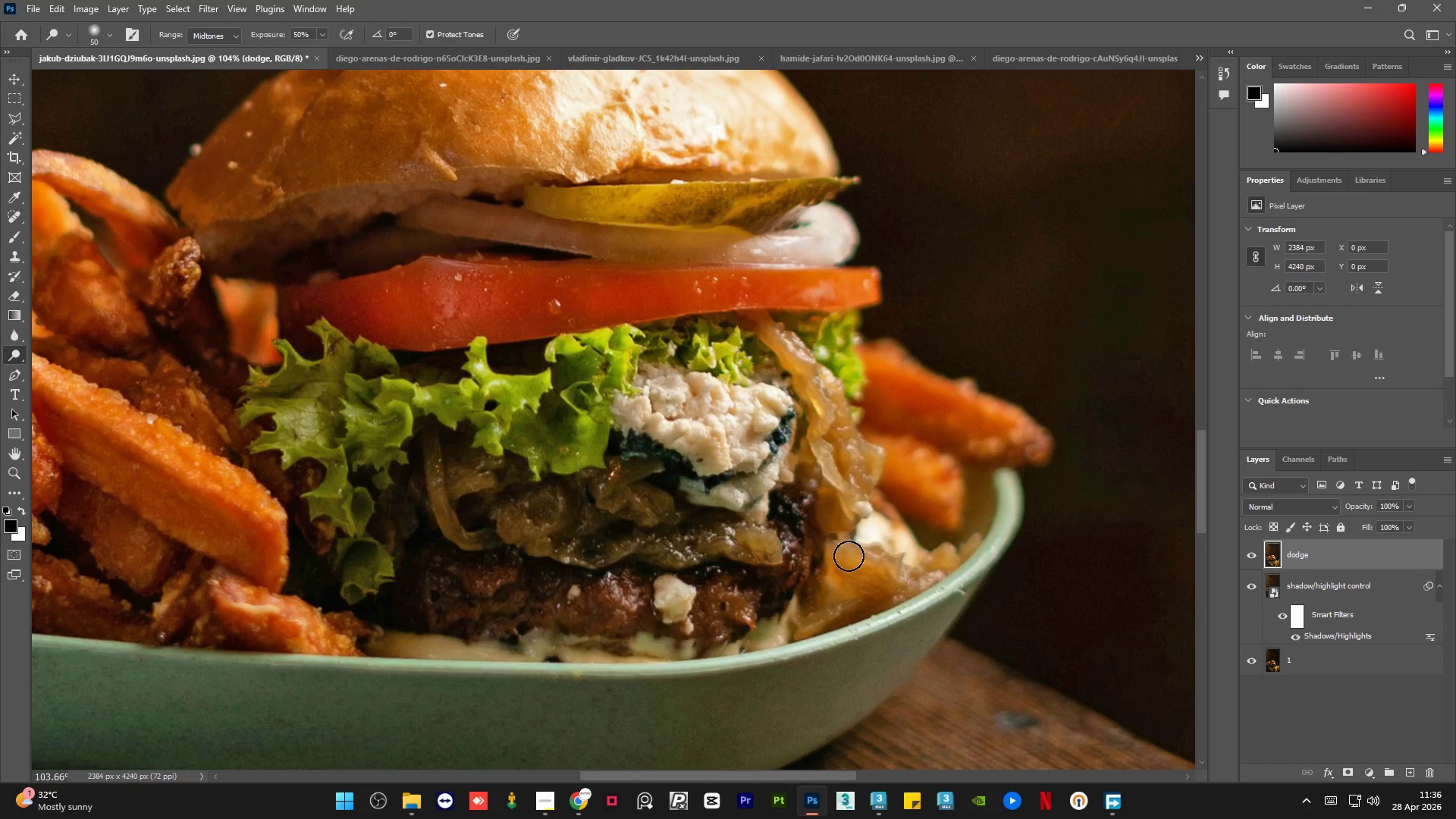 
left_click_drag(start_coordinate=[849, 556], to_coordinate=[814, 604])
 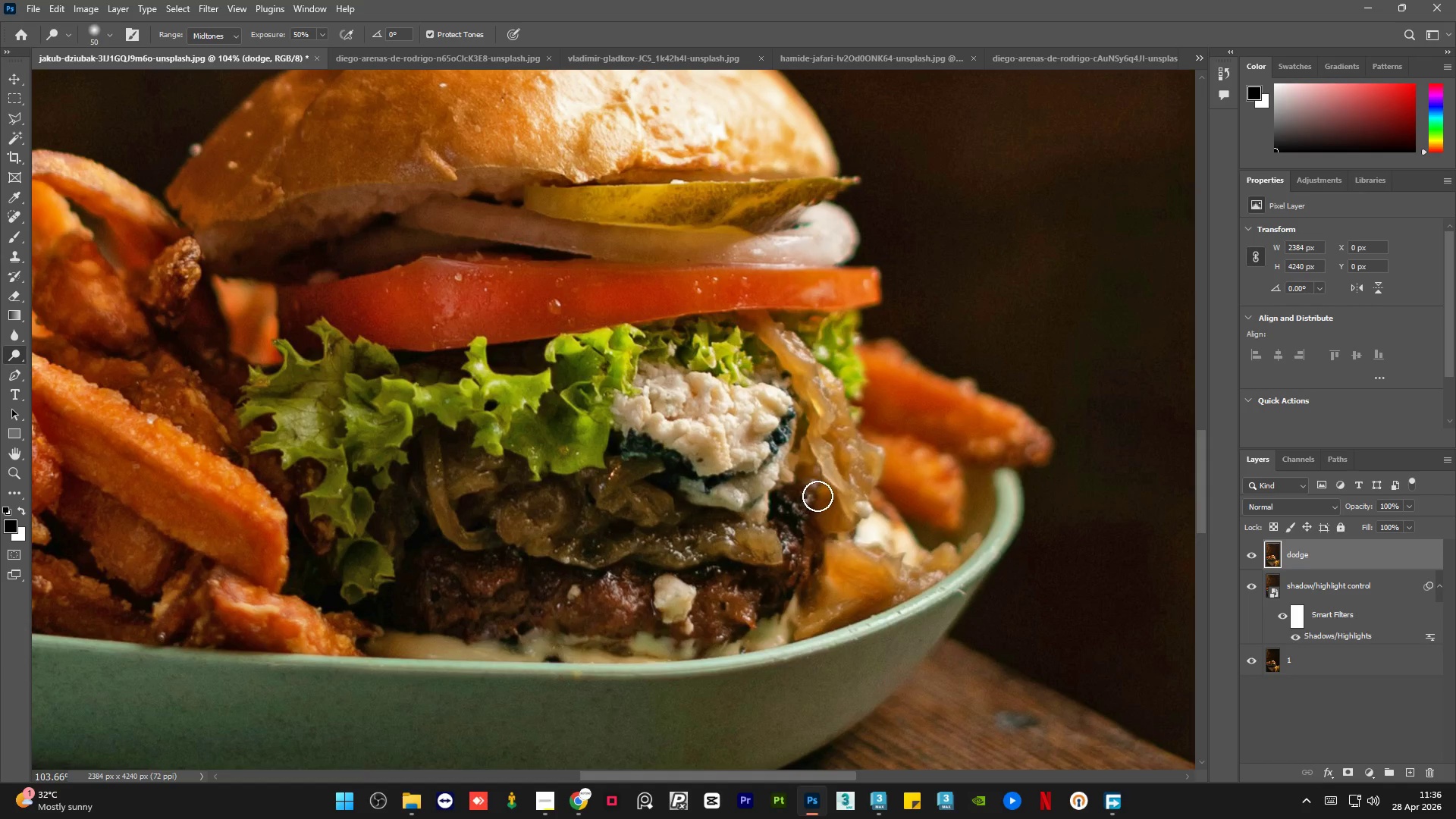 
left_click_drag(start_coordinate=[816, 496], to_coordinate=[795, 360])
 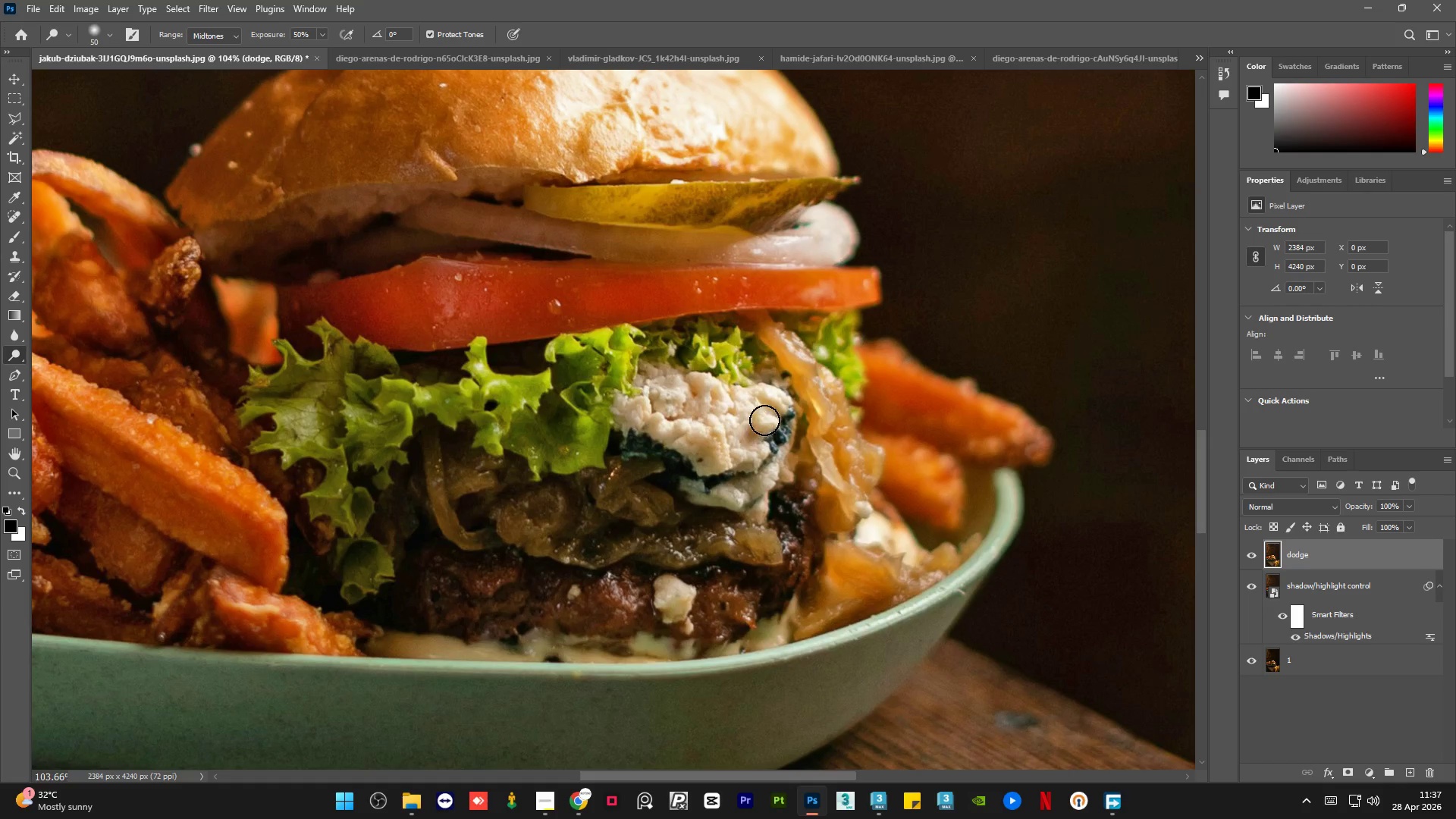 
left_click_drag(start_coordinate=[764, 420], to_coordinate=[723, 455])
 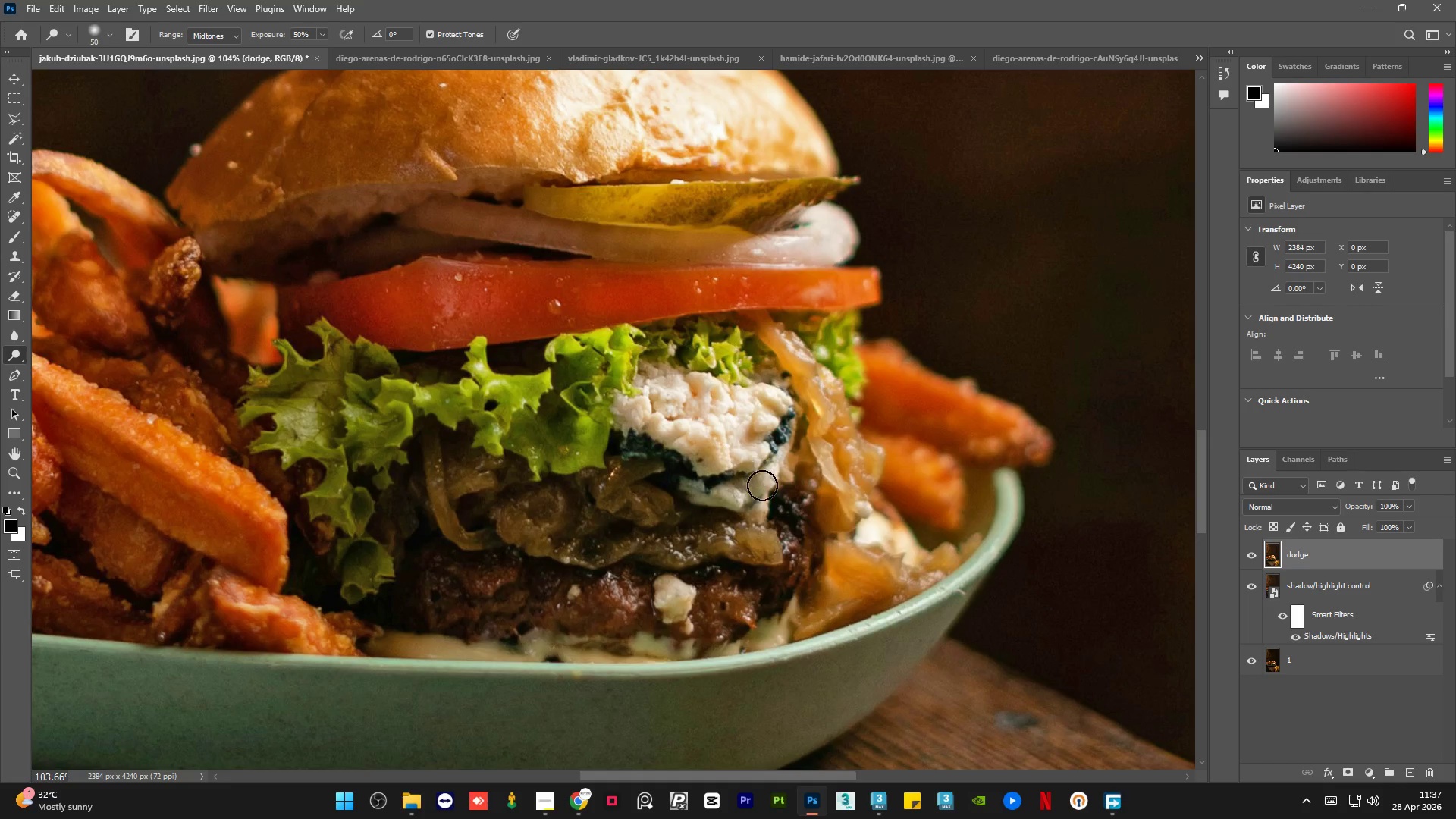 
hold_key(key=AltLeft, duration=0.41)
 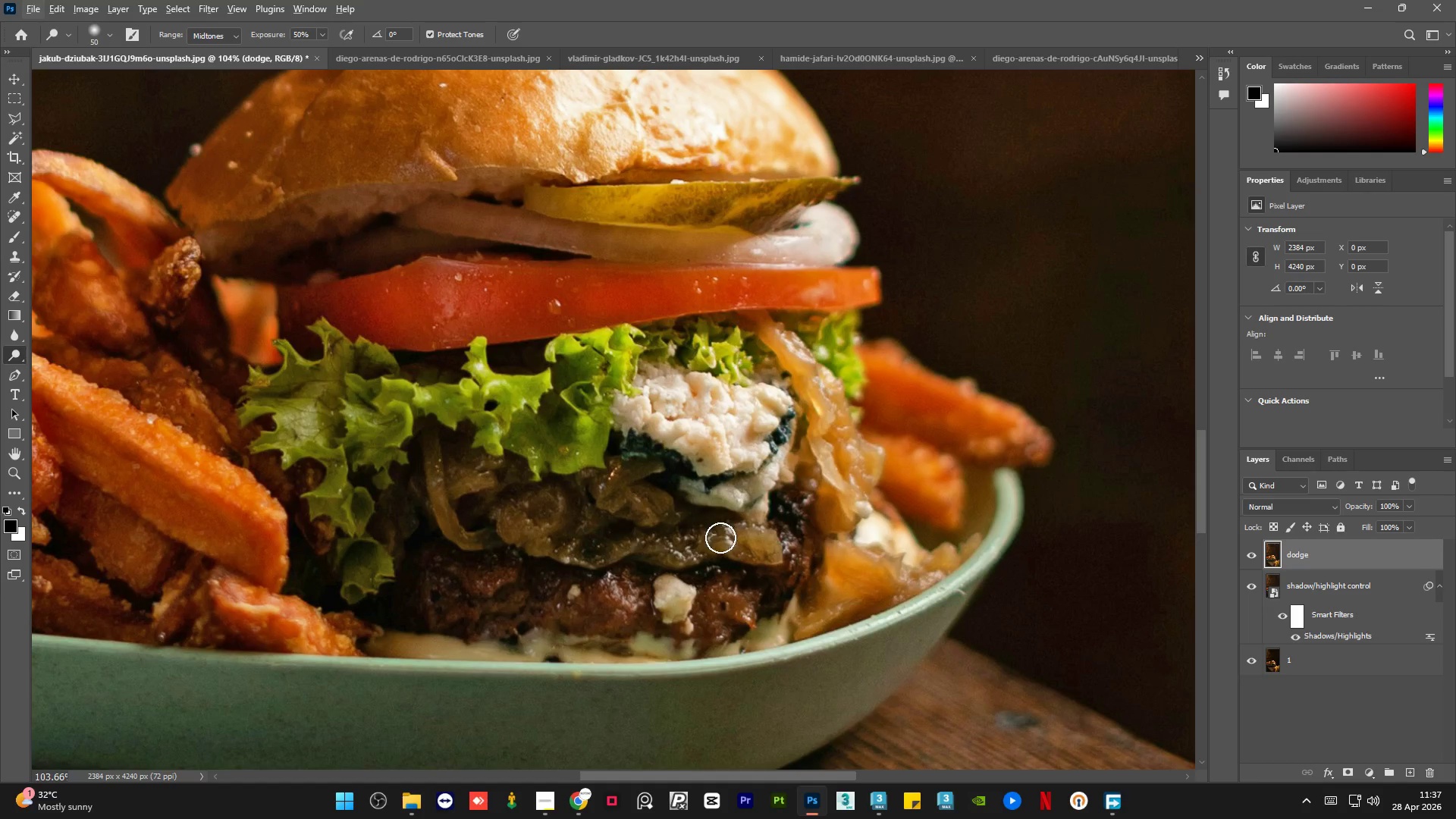 
hold_key(key=AltLeft, duration=0.38)
 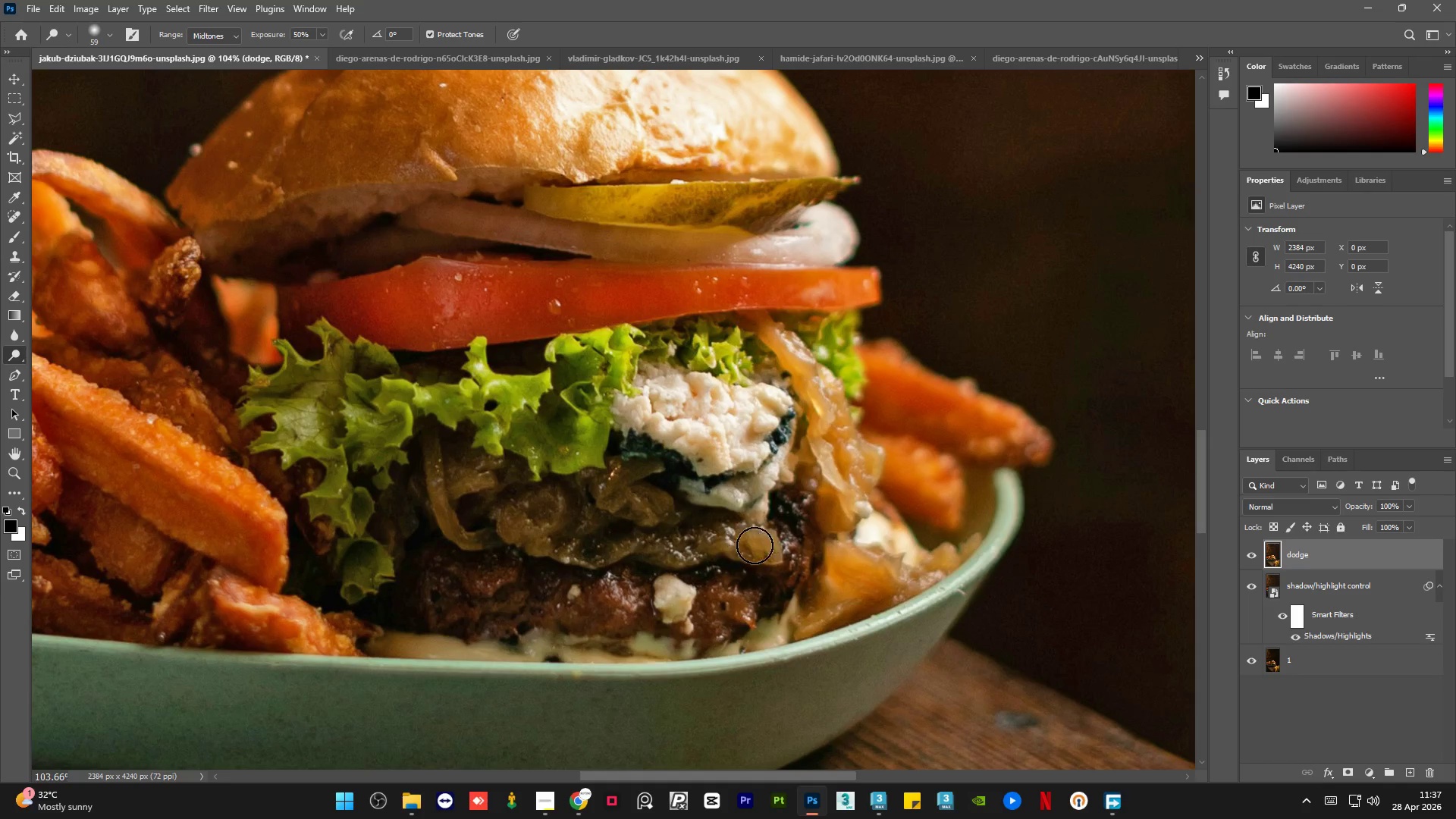 
left_click_drag(start_coordinate=[755, 545], to_coordinate=[560, 552])
 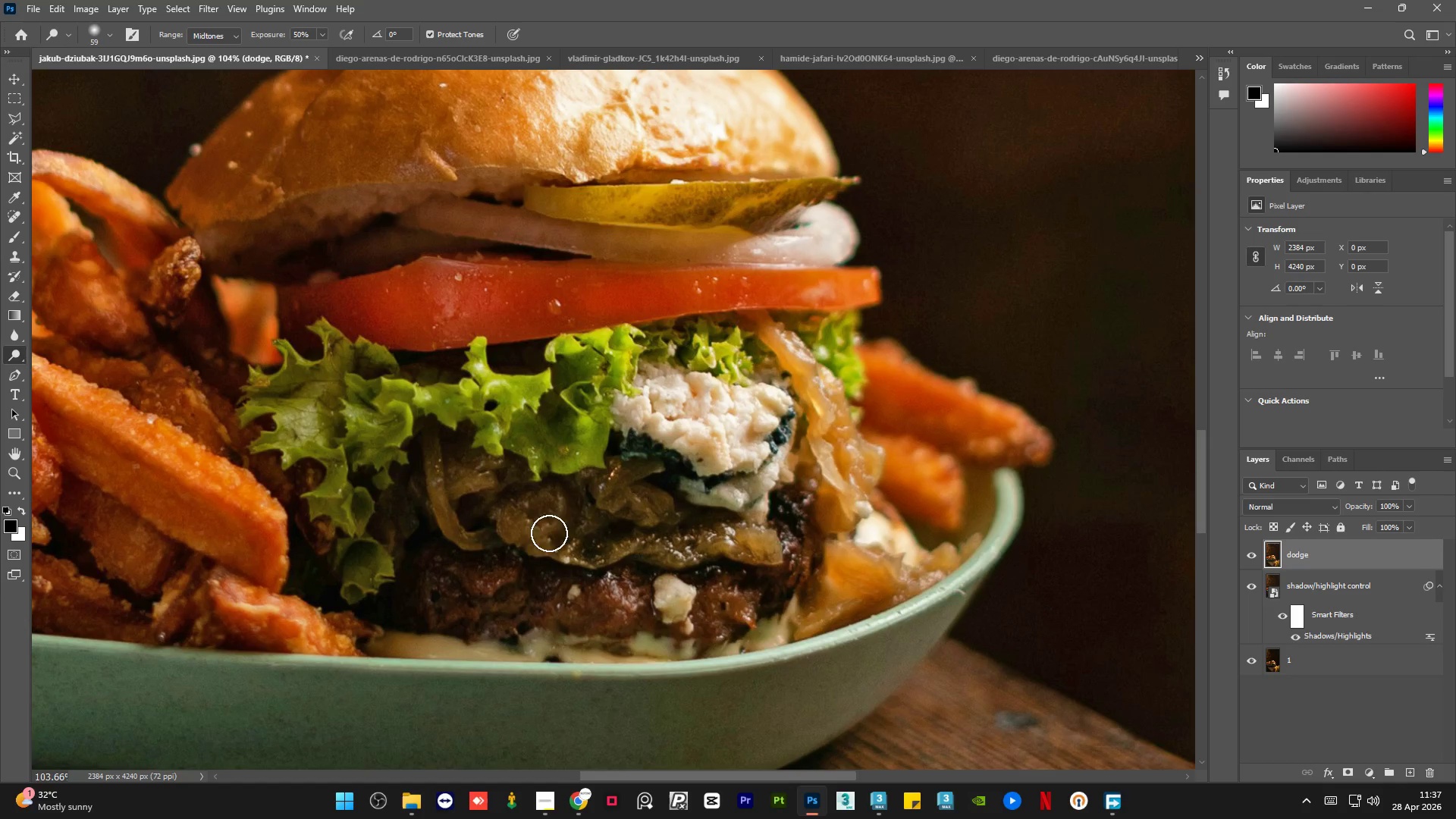 
left_click_drag(start_coordinate=[570, 524], to_coordinate=[605, 479])
 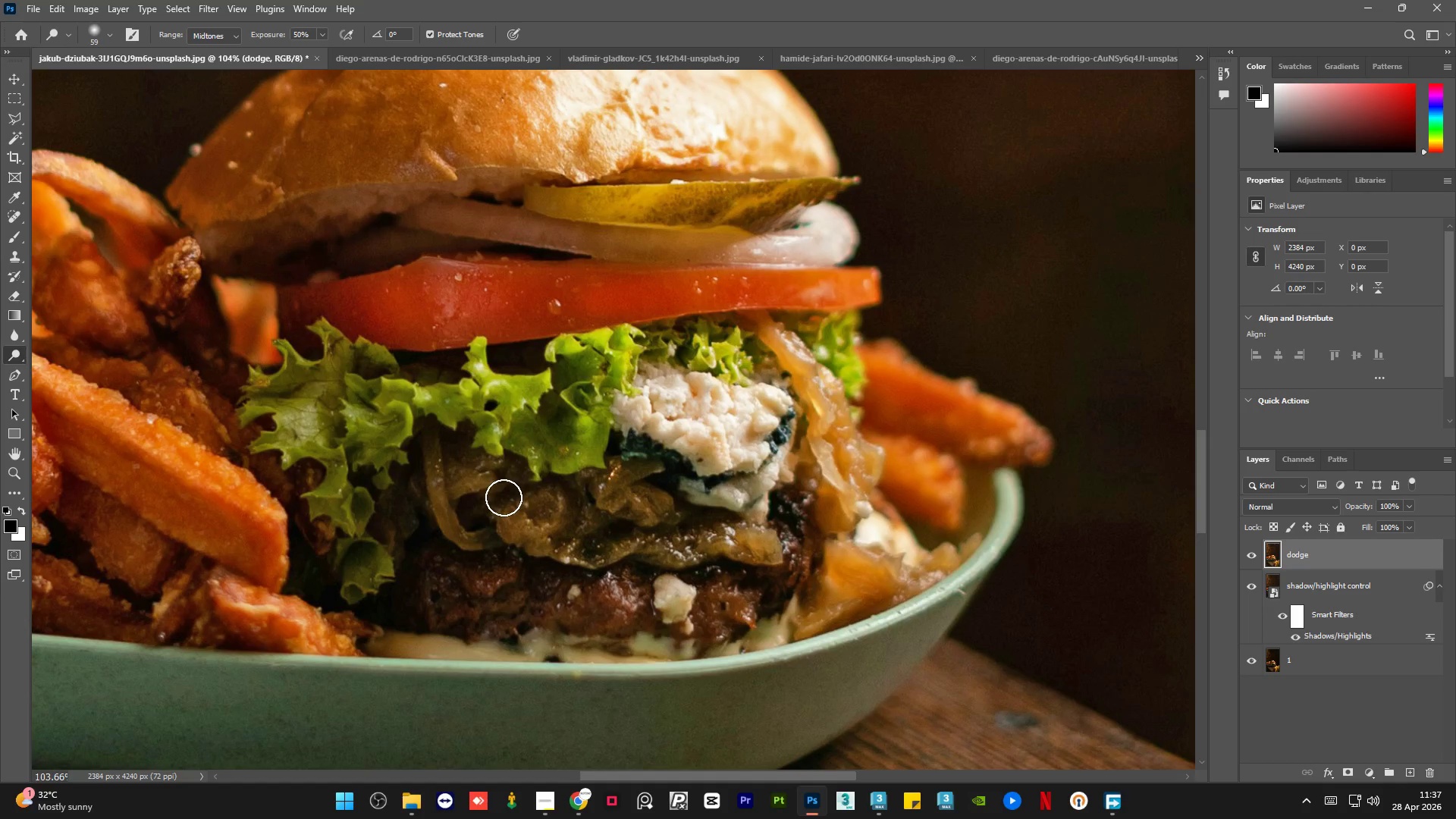 
left_click_drag(start_coordinate=[492, 497], to_coordinate=[469, 522])
 